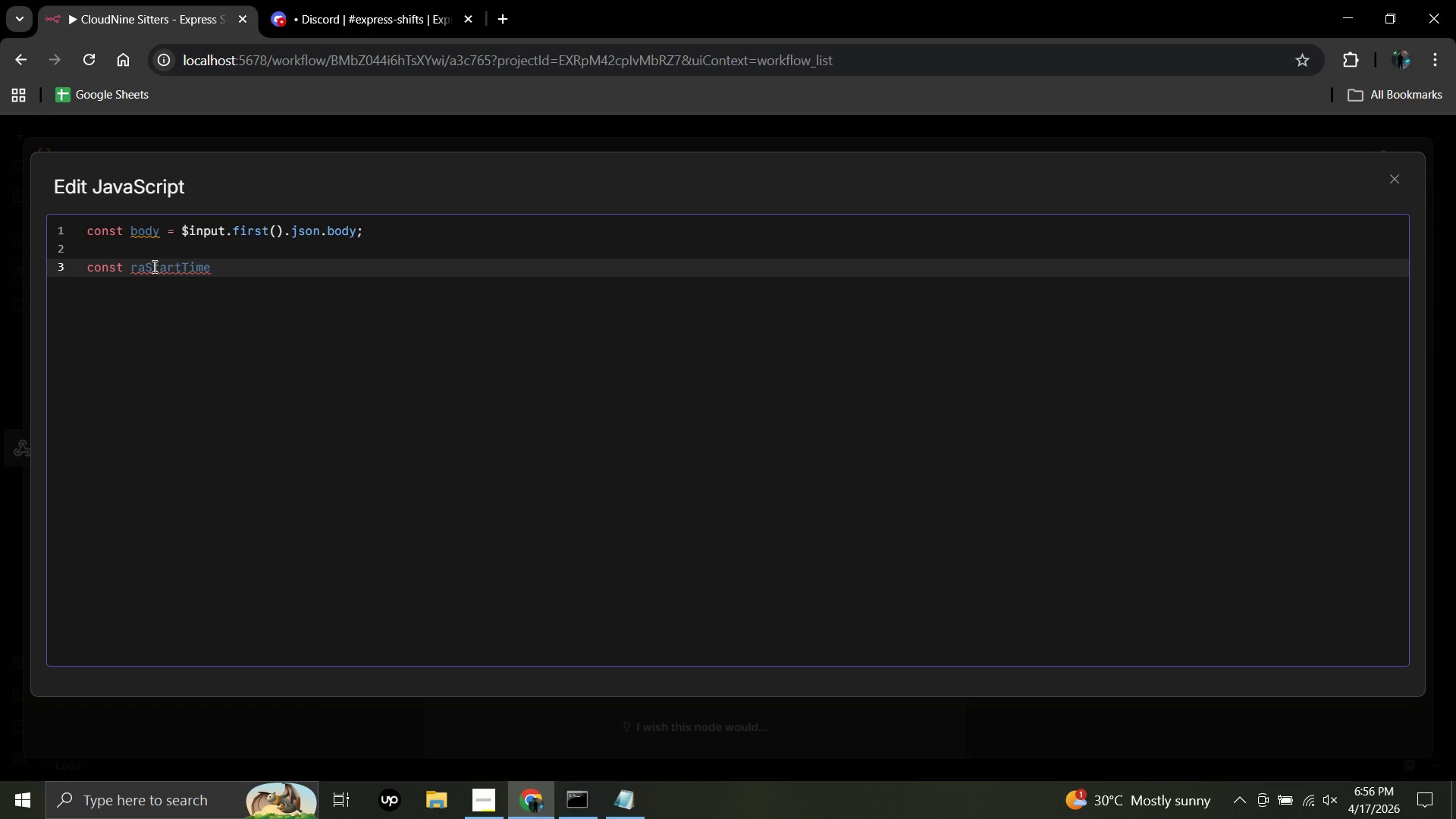 
key(W)
 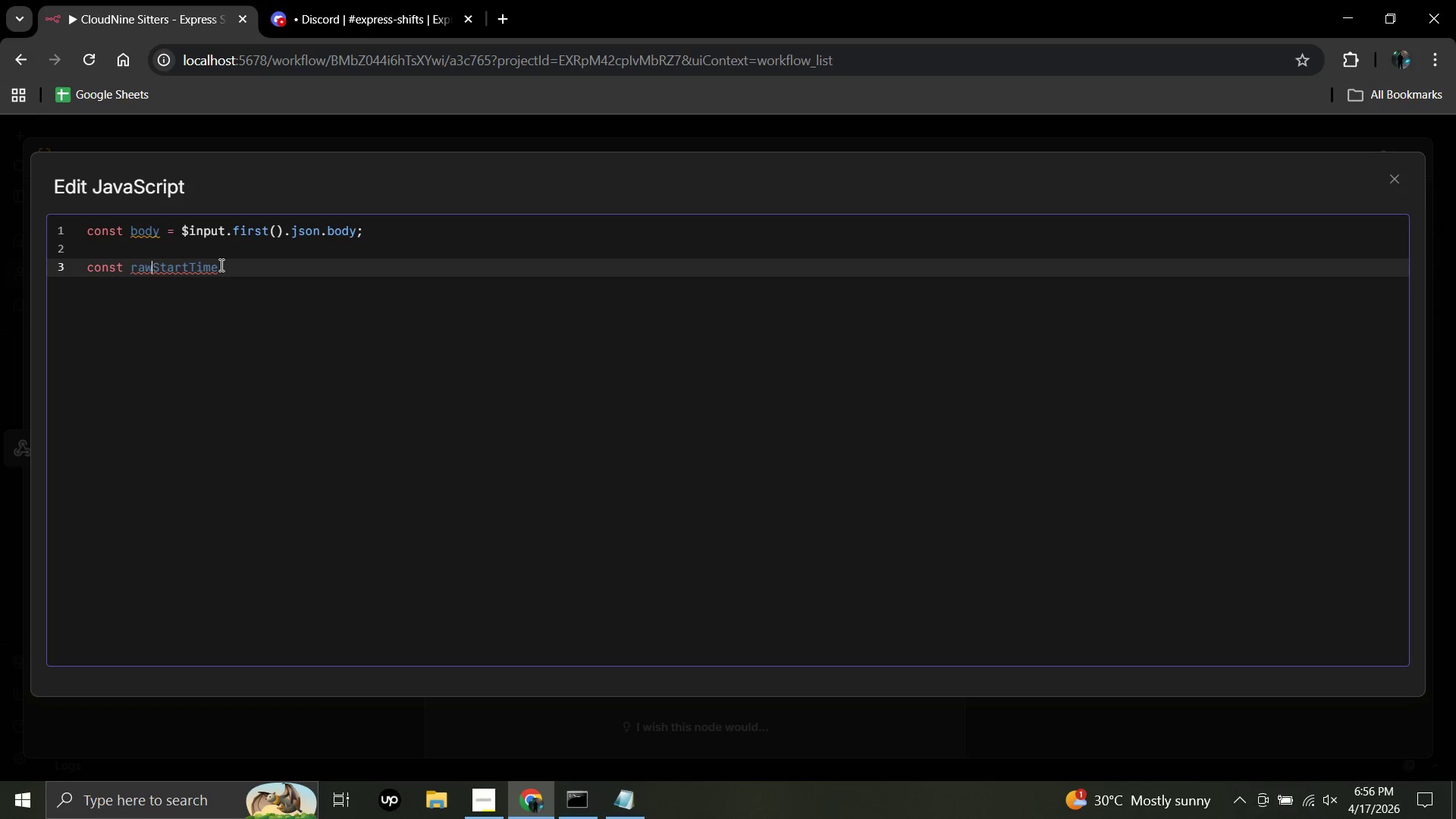 
left_click([220, 265])
 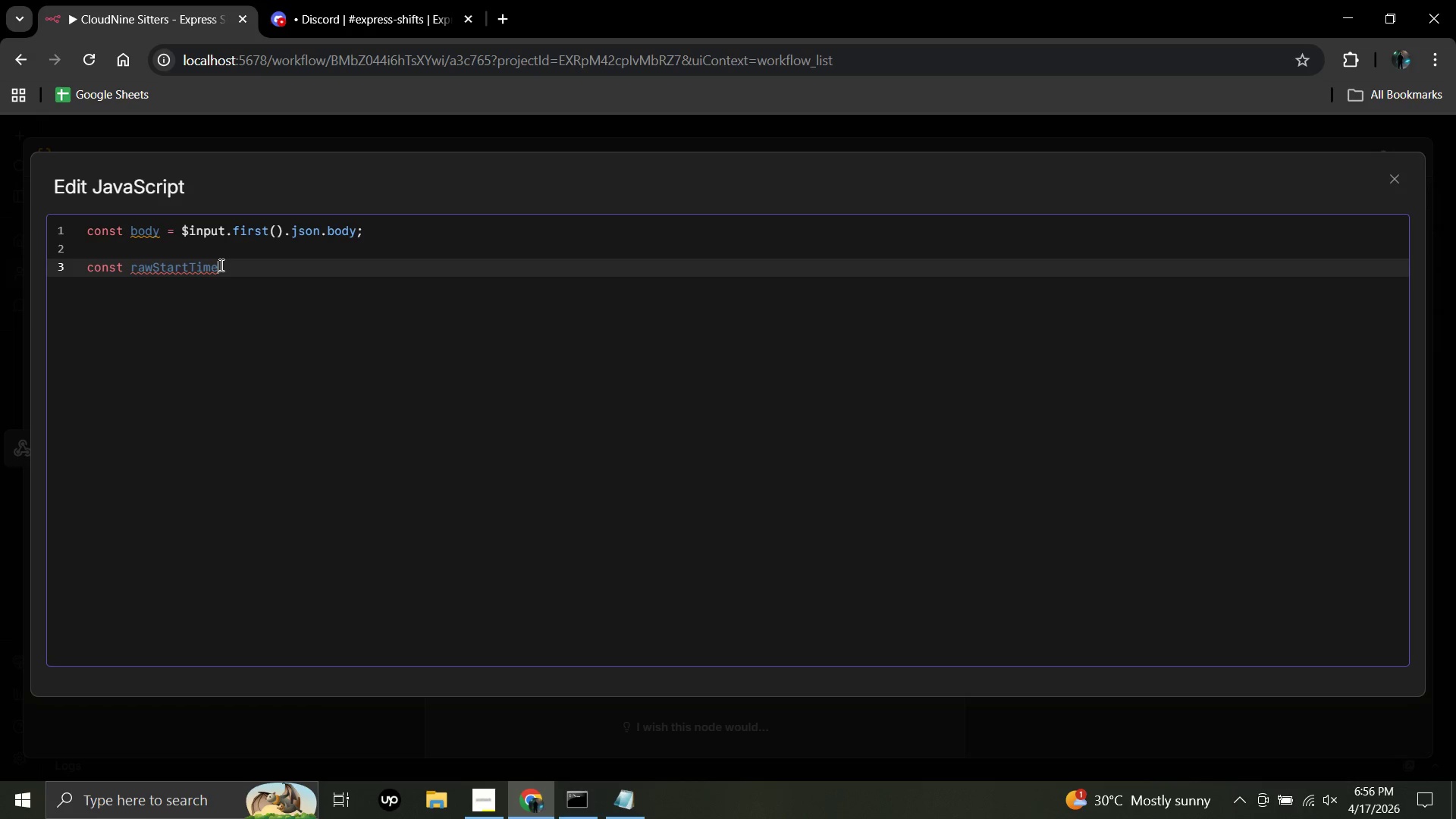 
key(Space)
 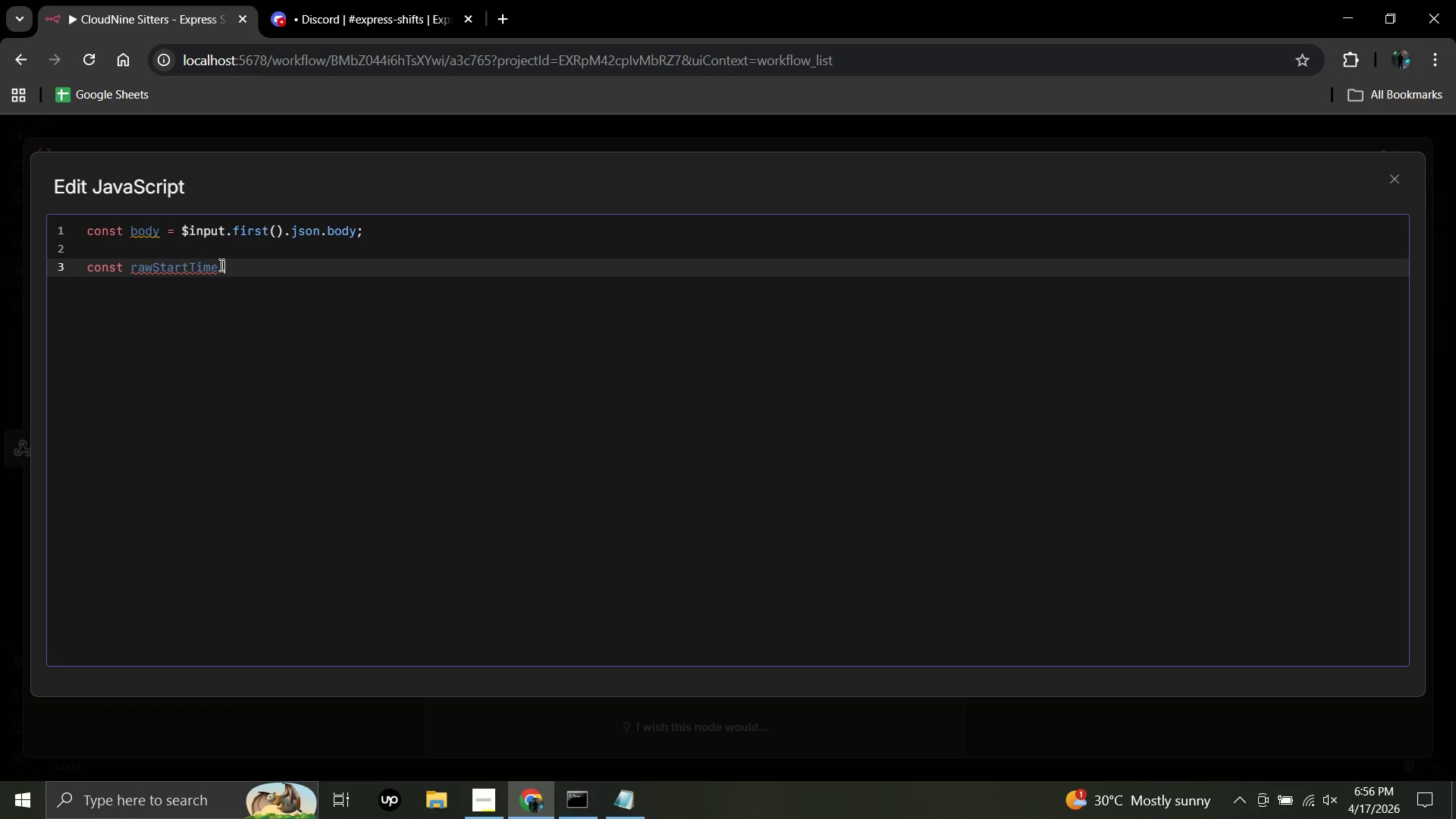 
key(Equal)
 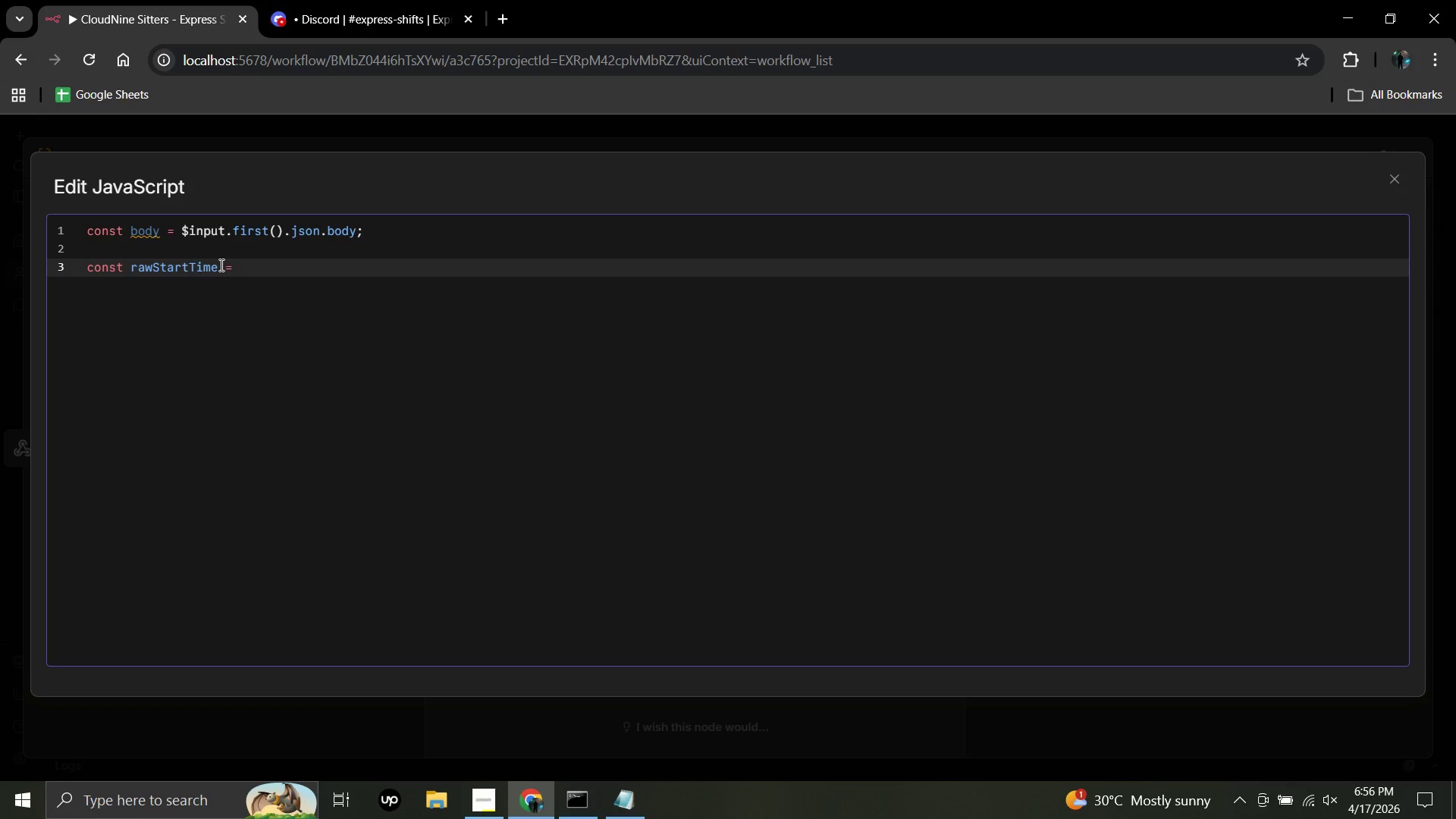 
wait(5.66)
 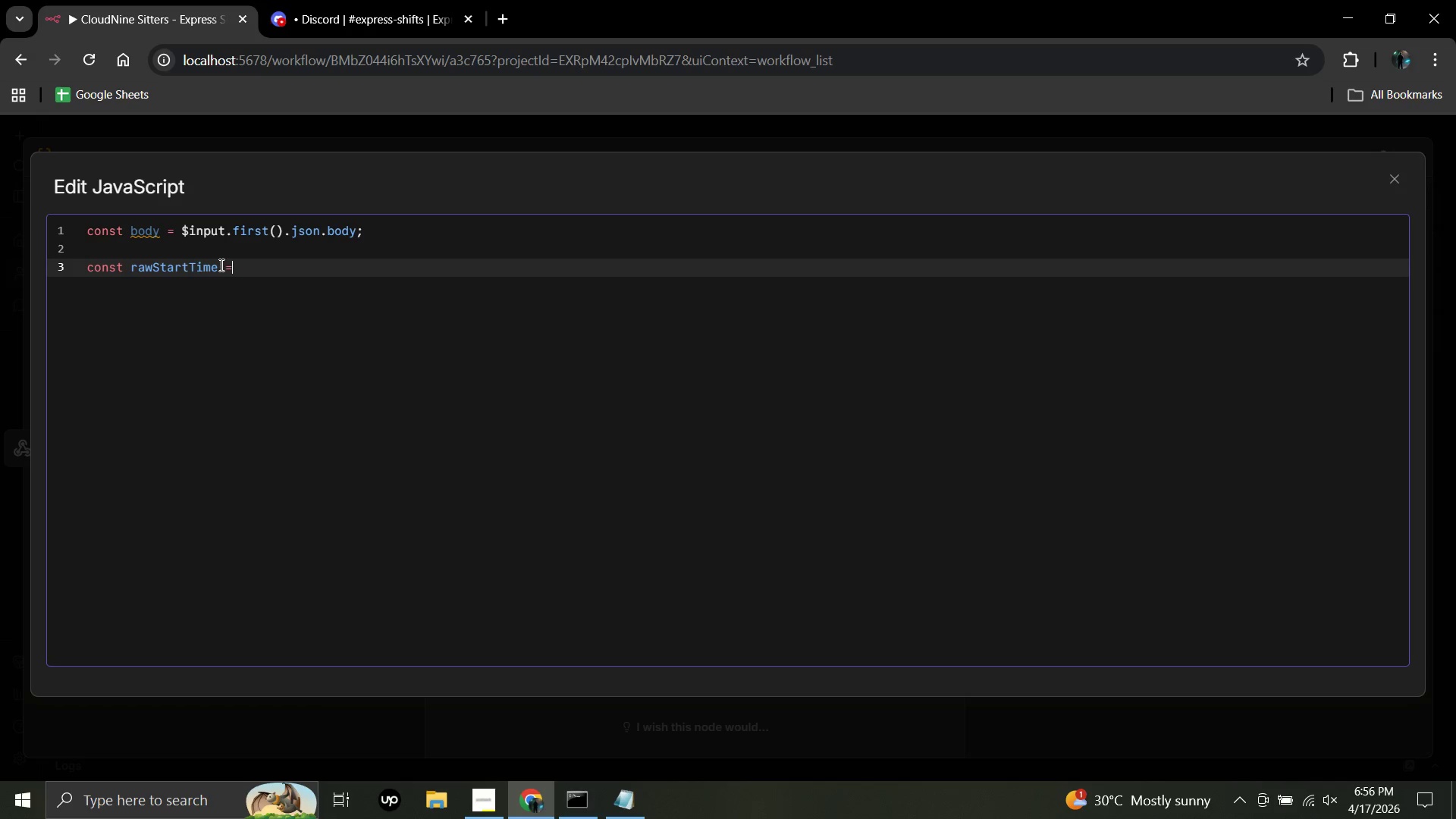 
type(body.start)
 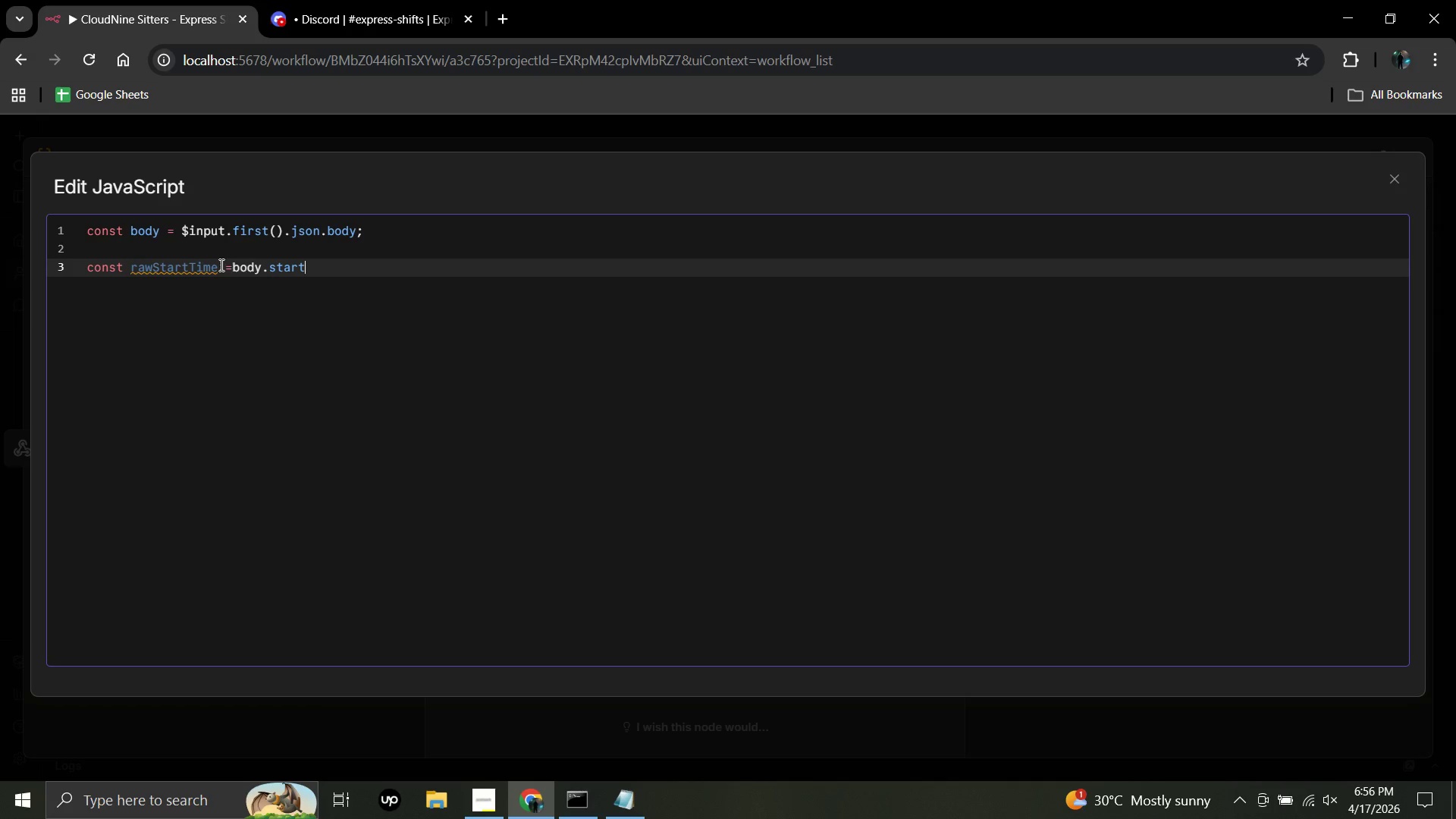 
type(_time )
 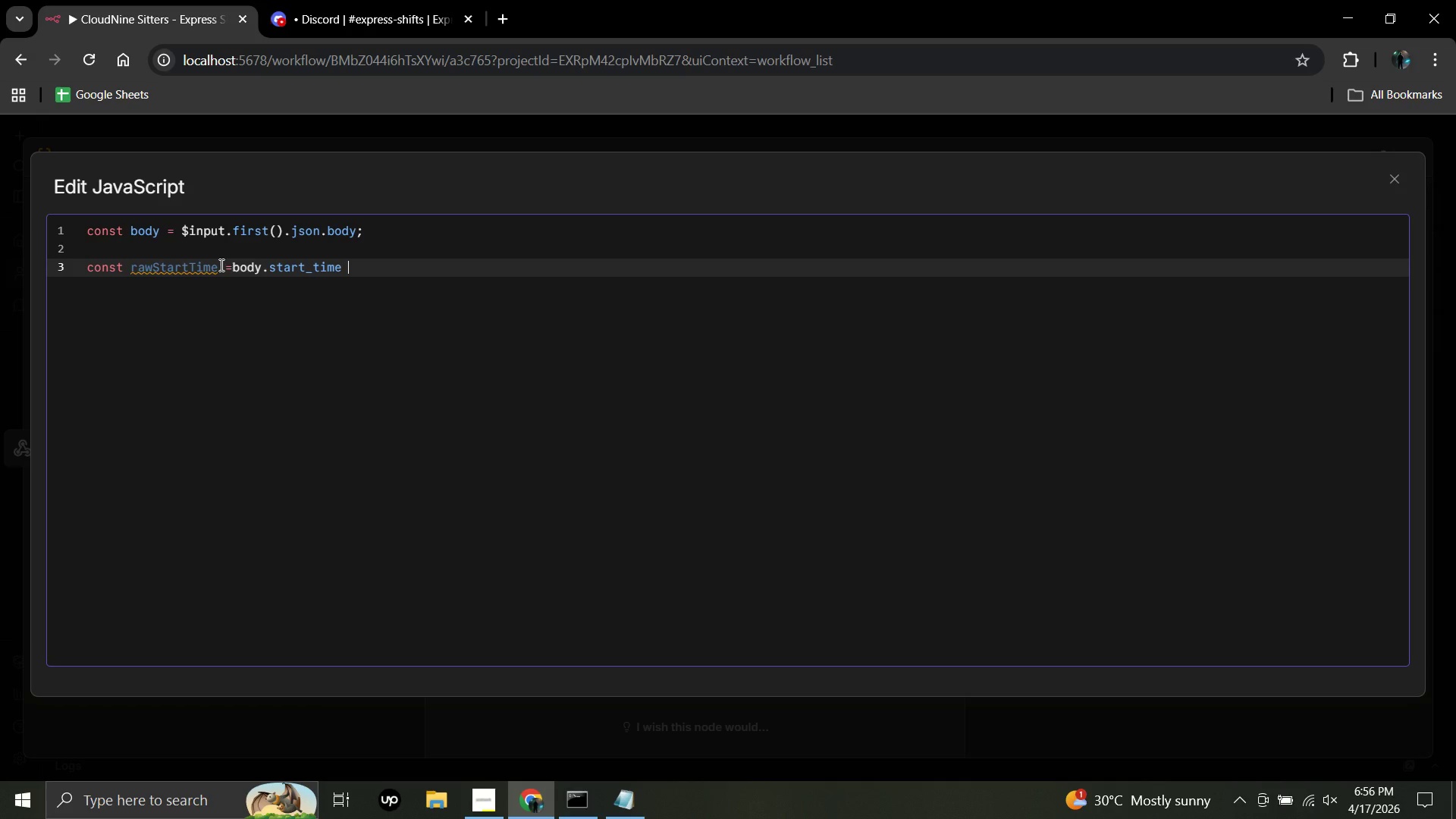 
wait(6.88)
 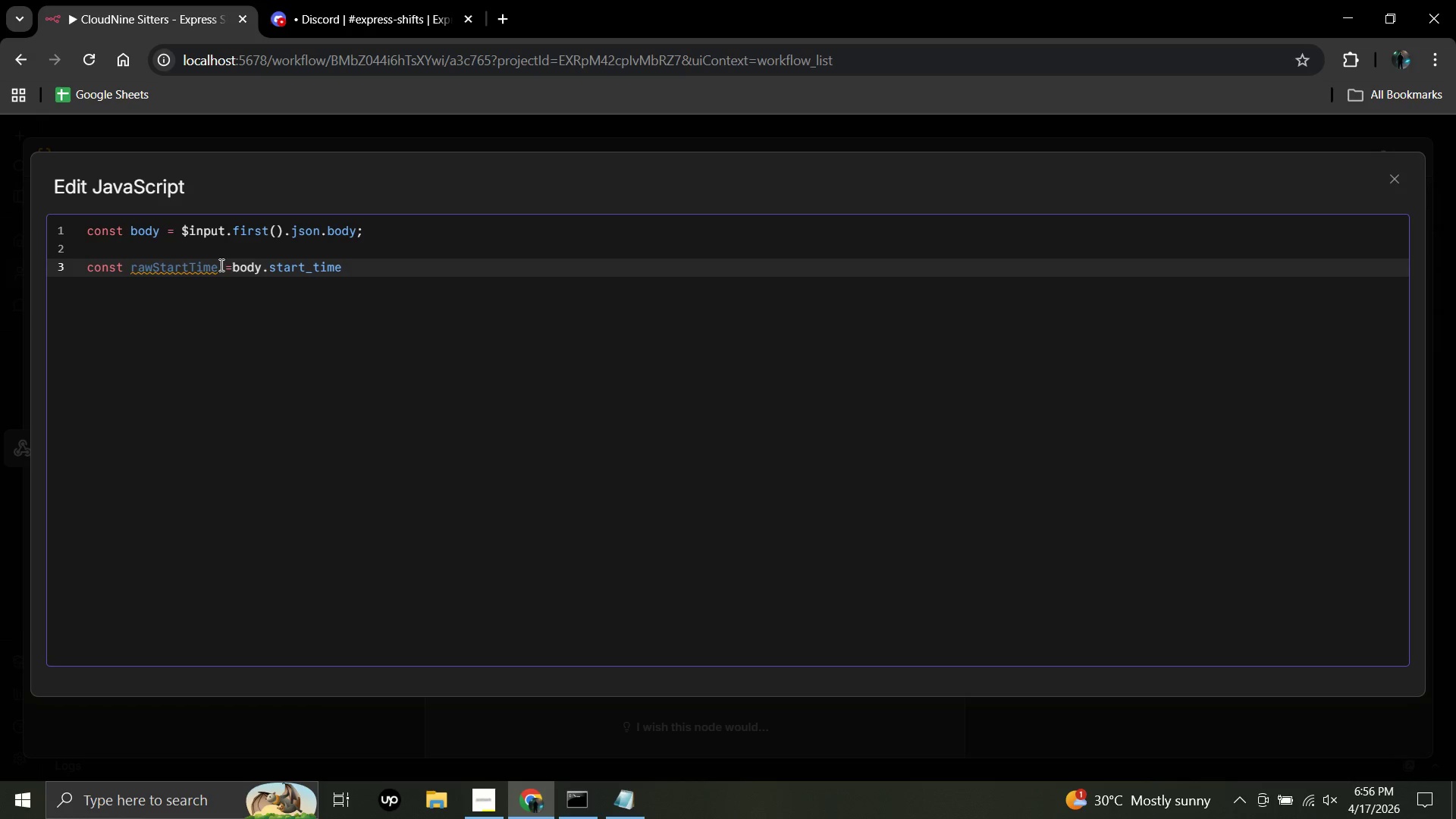 
hold_key(key=ShiftRight, duration=0.48)
 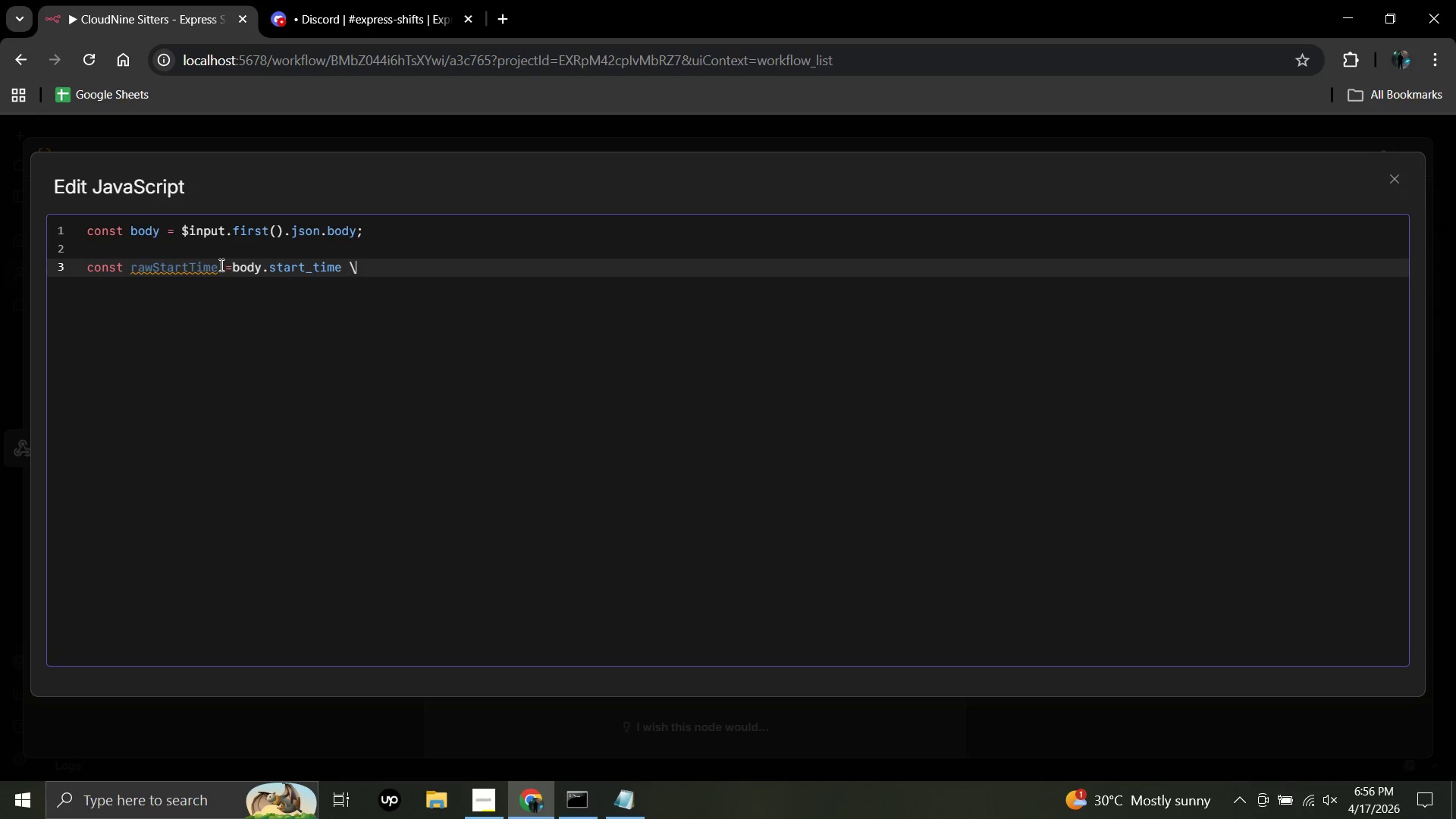 
key(Backslash)
 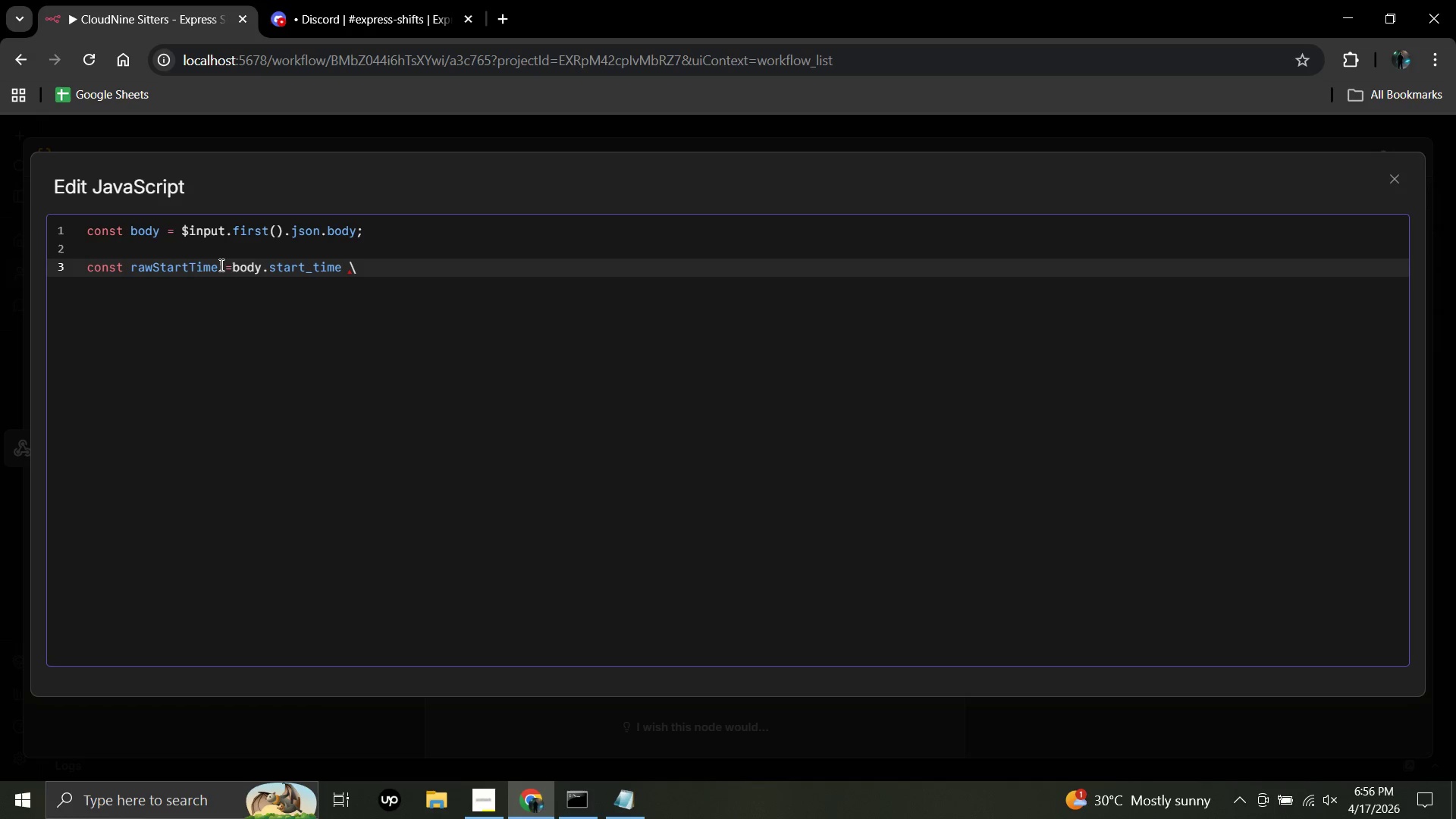 
key(Backspace)
 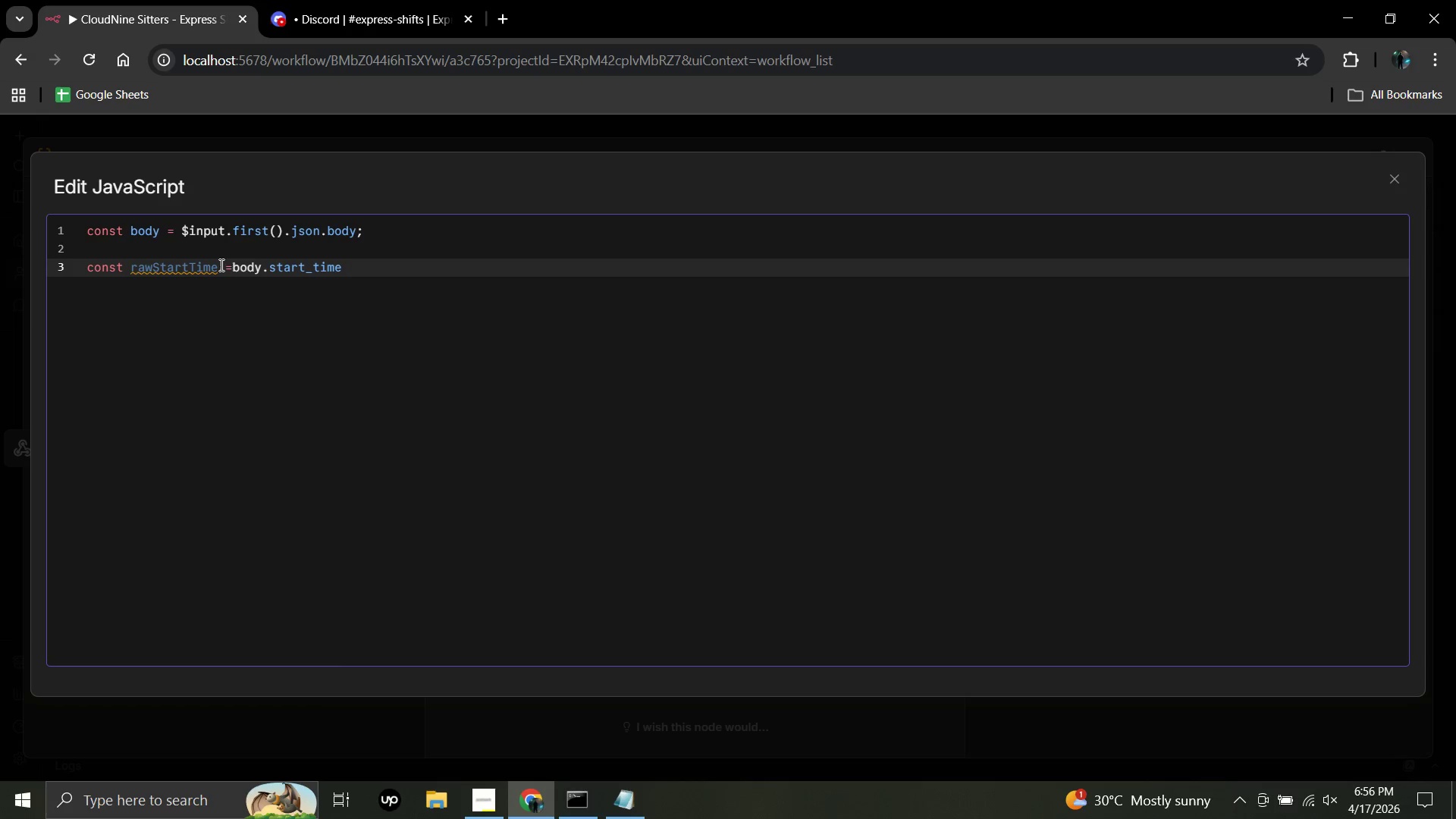 
key(Shift+Slash)
 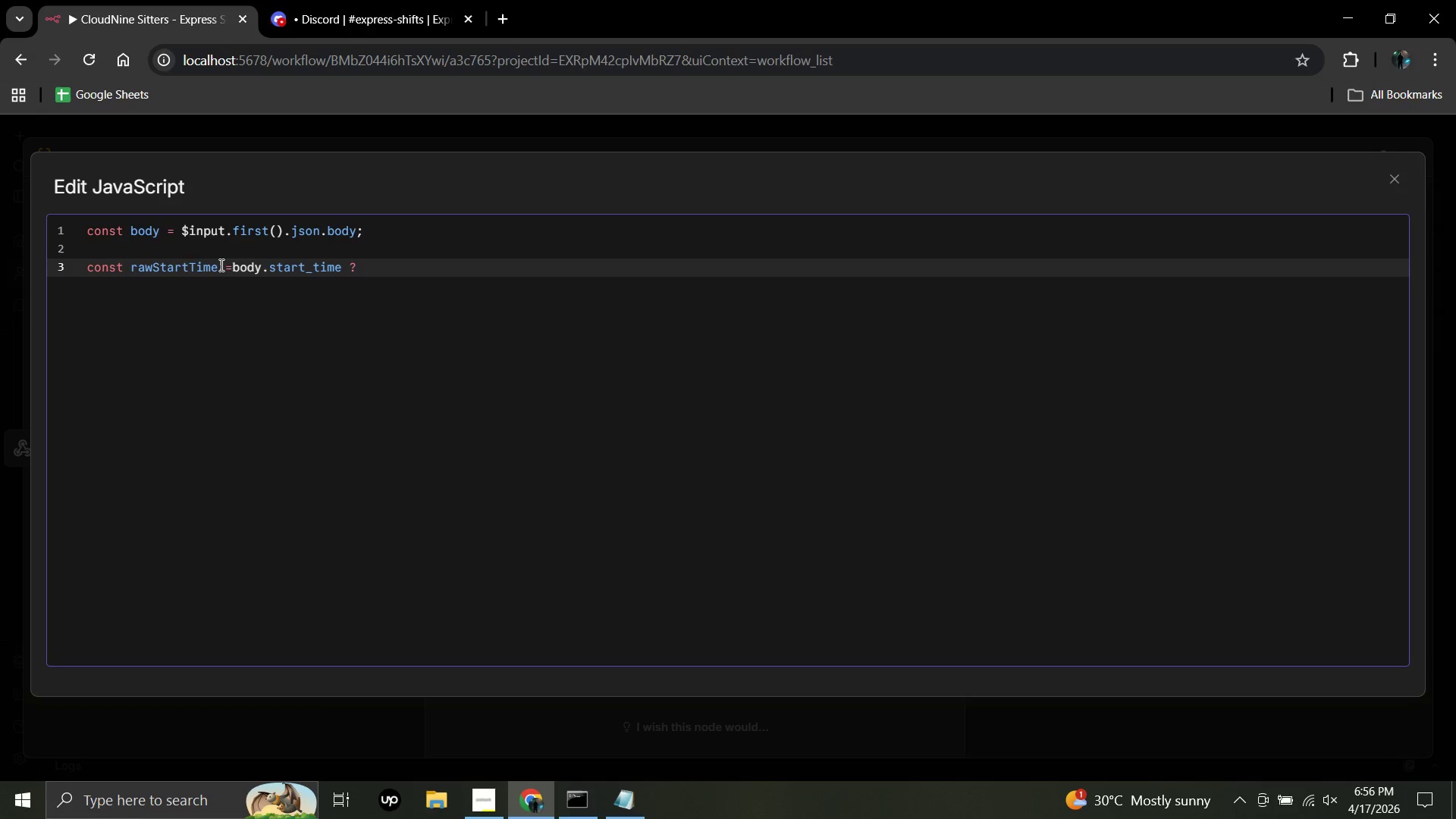 
key(Backspace)
 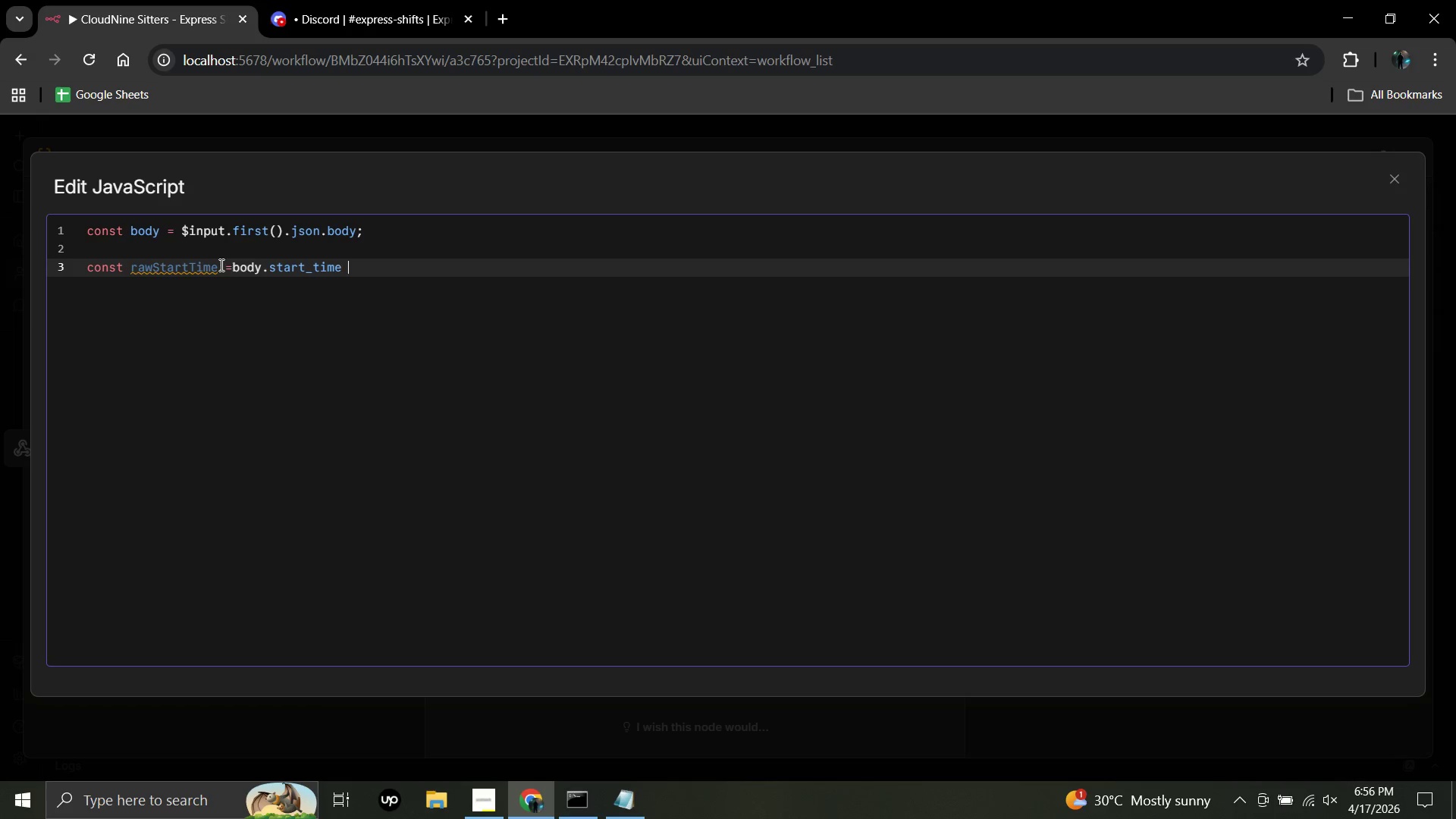 
key(Slash)
 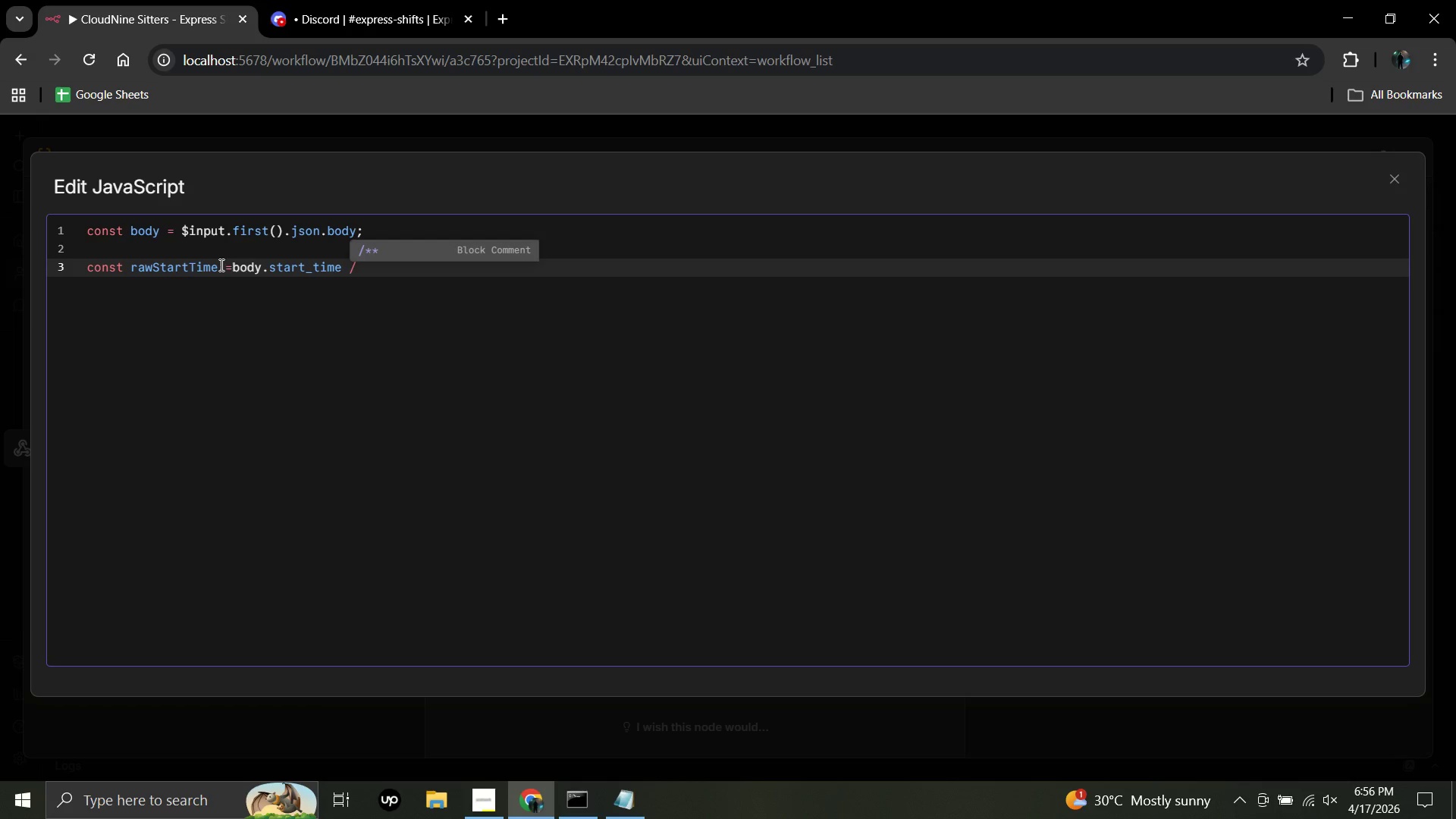 
key(Backspace)
 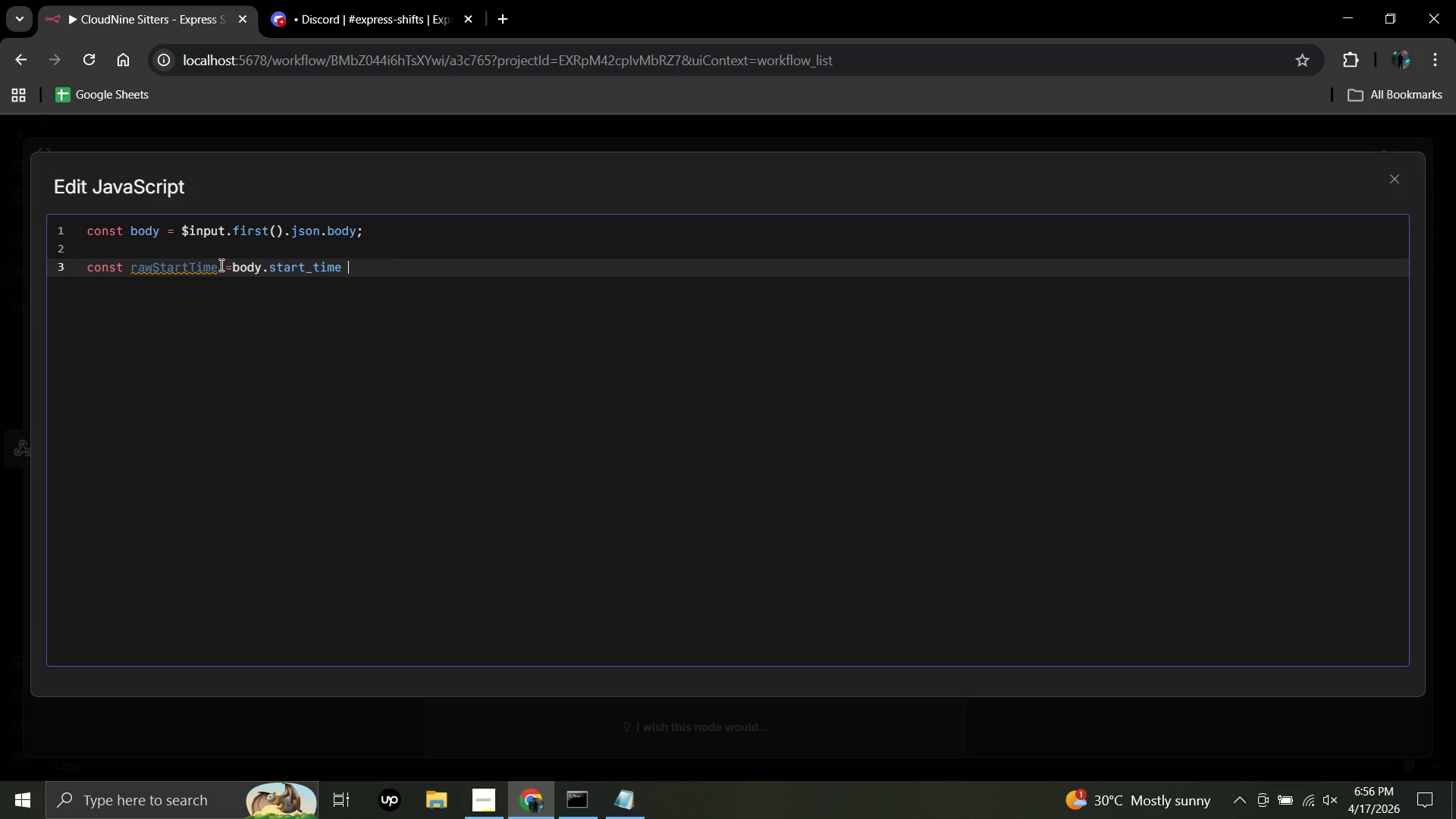 
key(Shift+Backslash)
 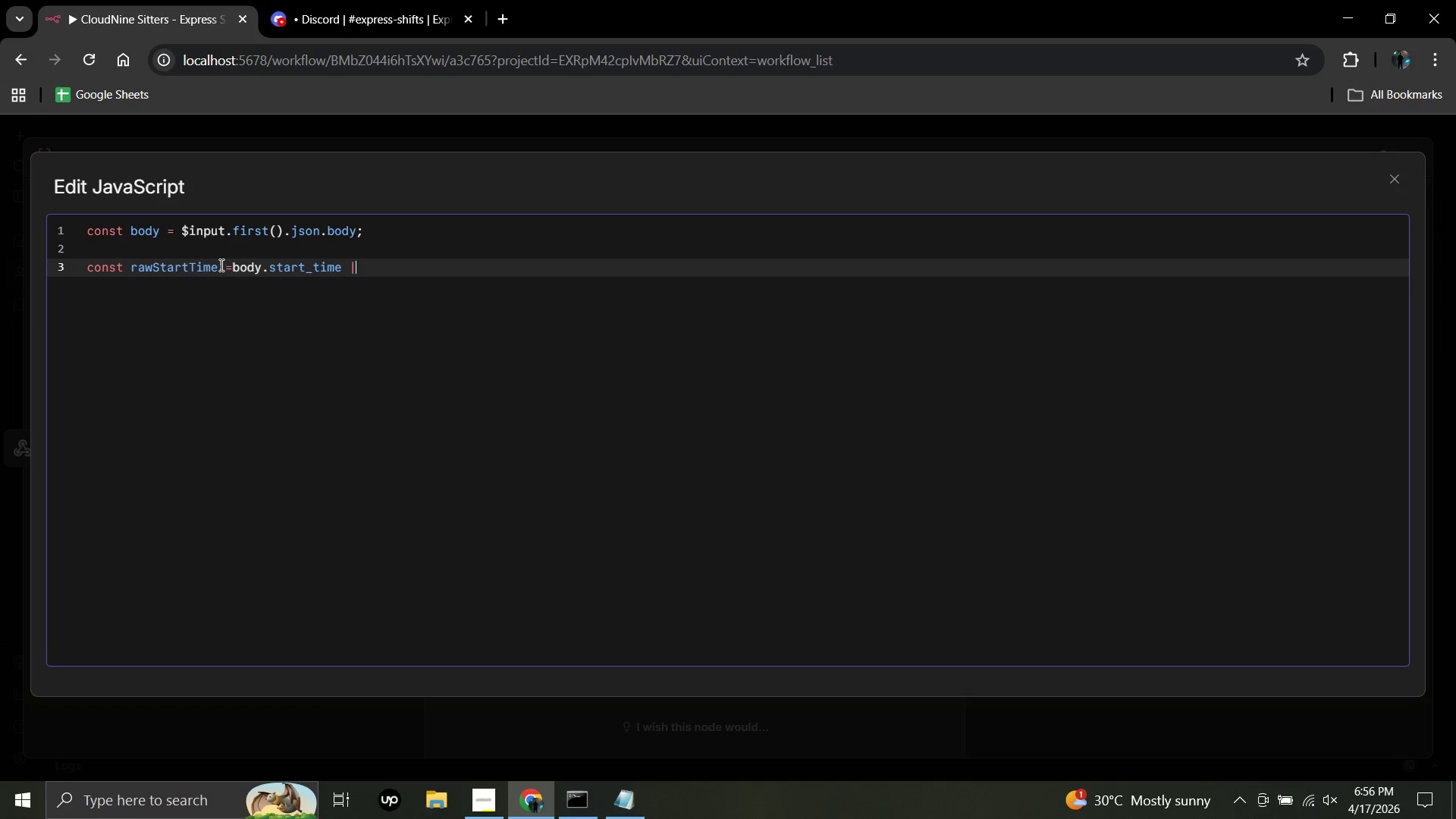 
key(Shift+Backslash)
 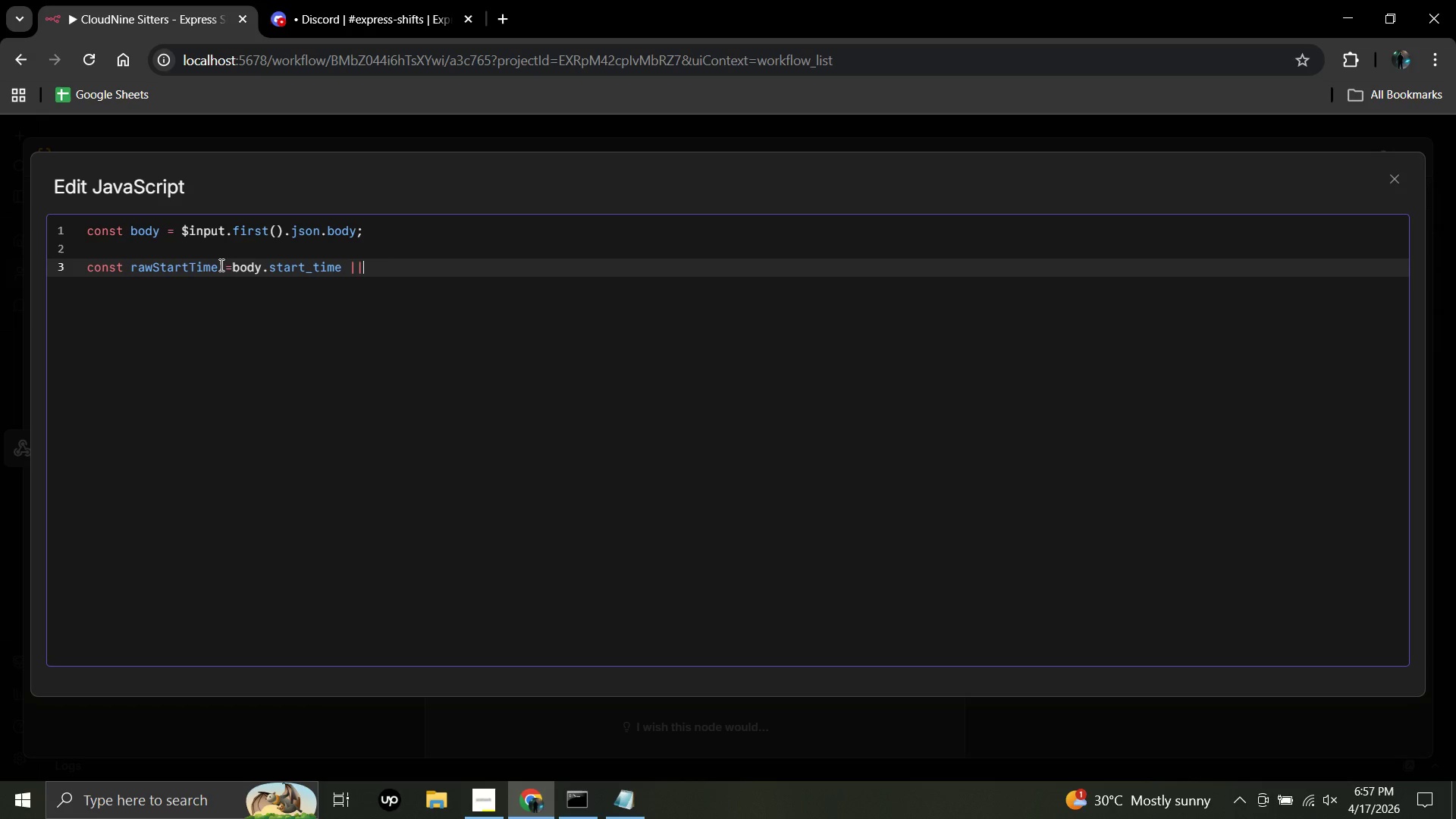 
key(Space)
 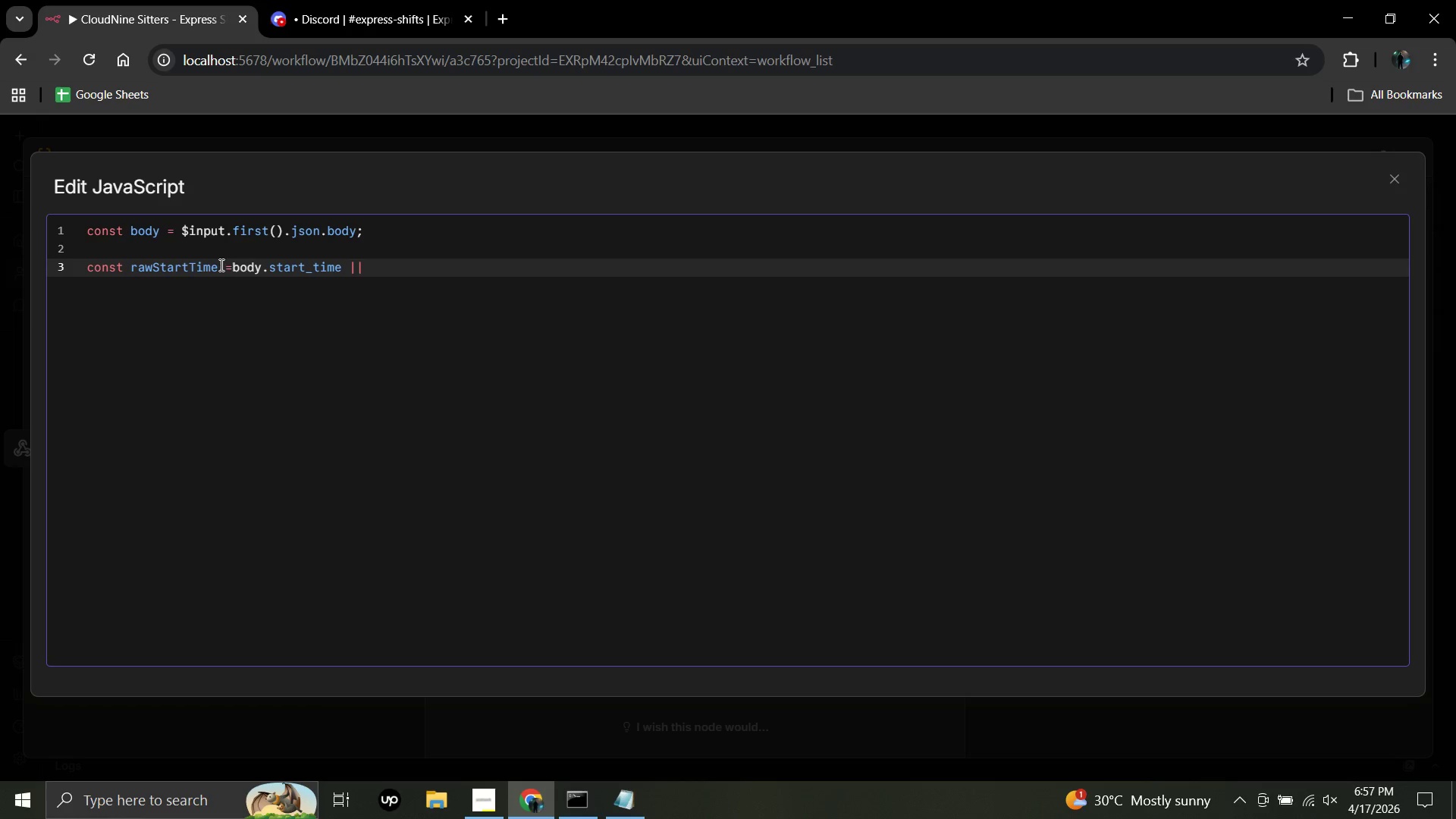 
key(Shift+Quote)
 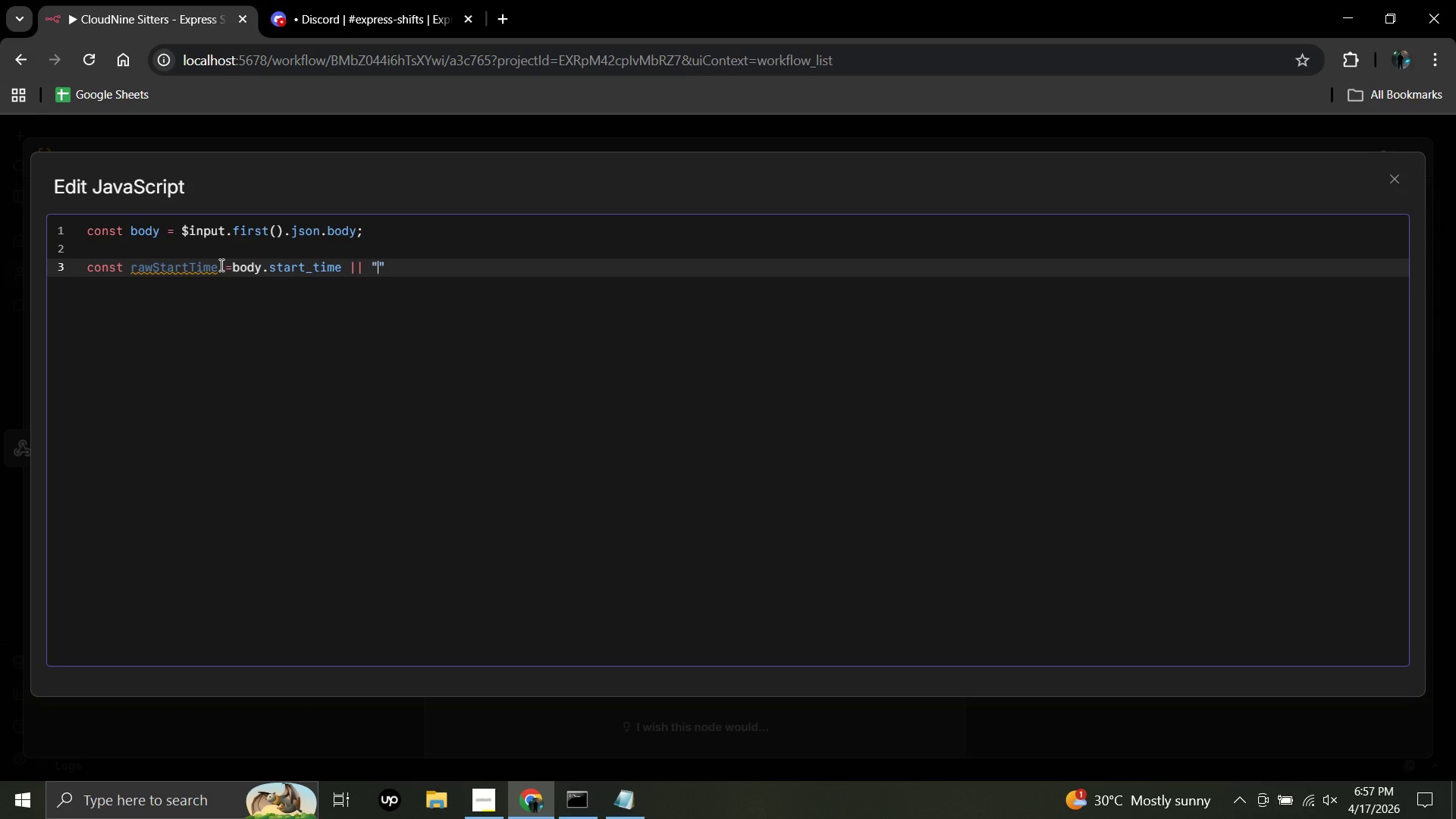 
key(Backspace)
 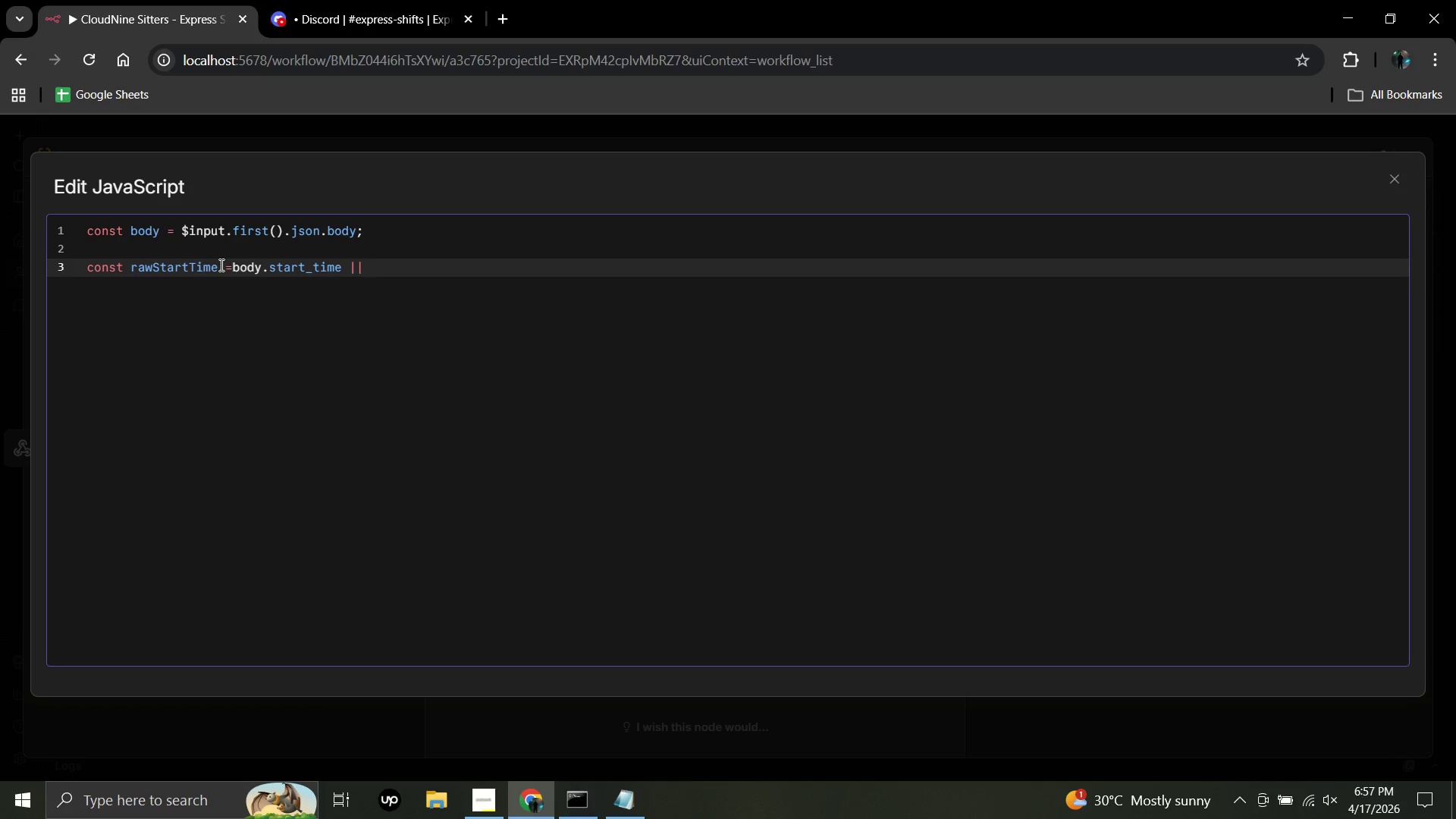 
key(Quote)
 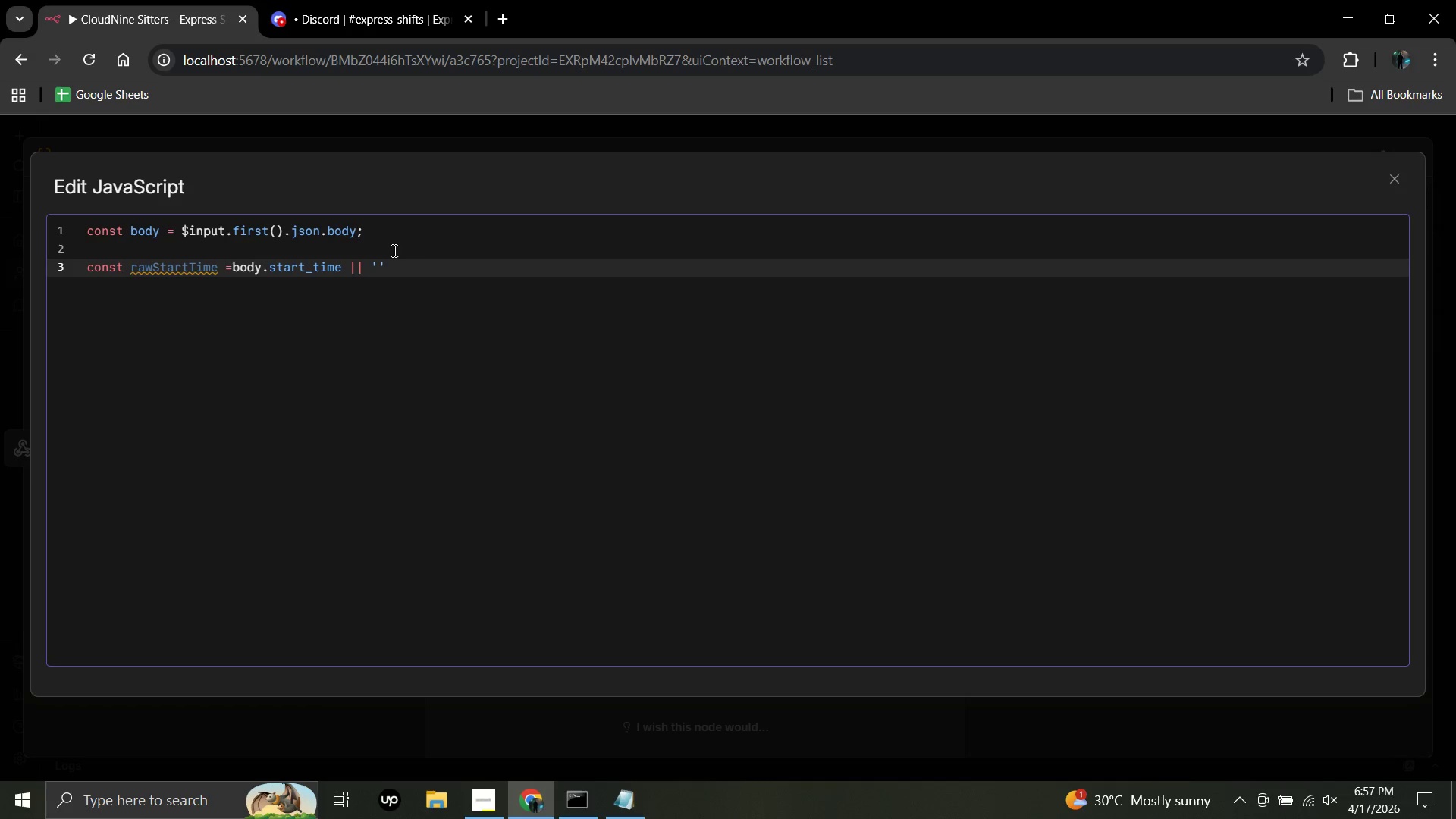 
left_click([392, 266])
 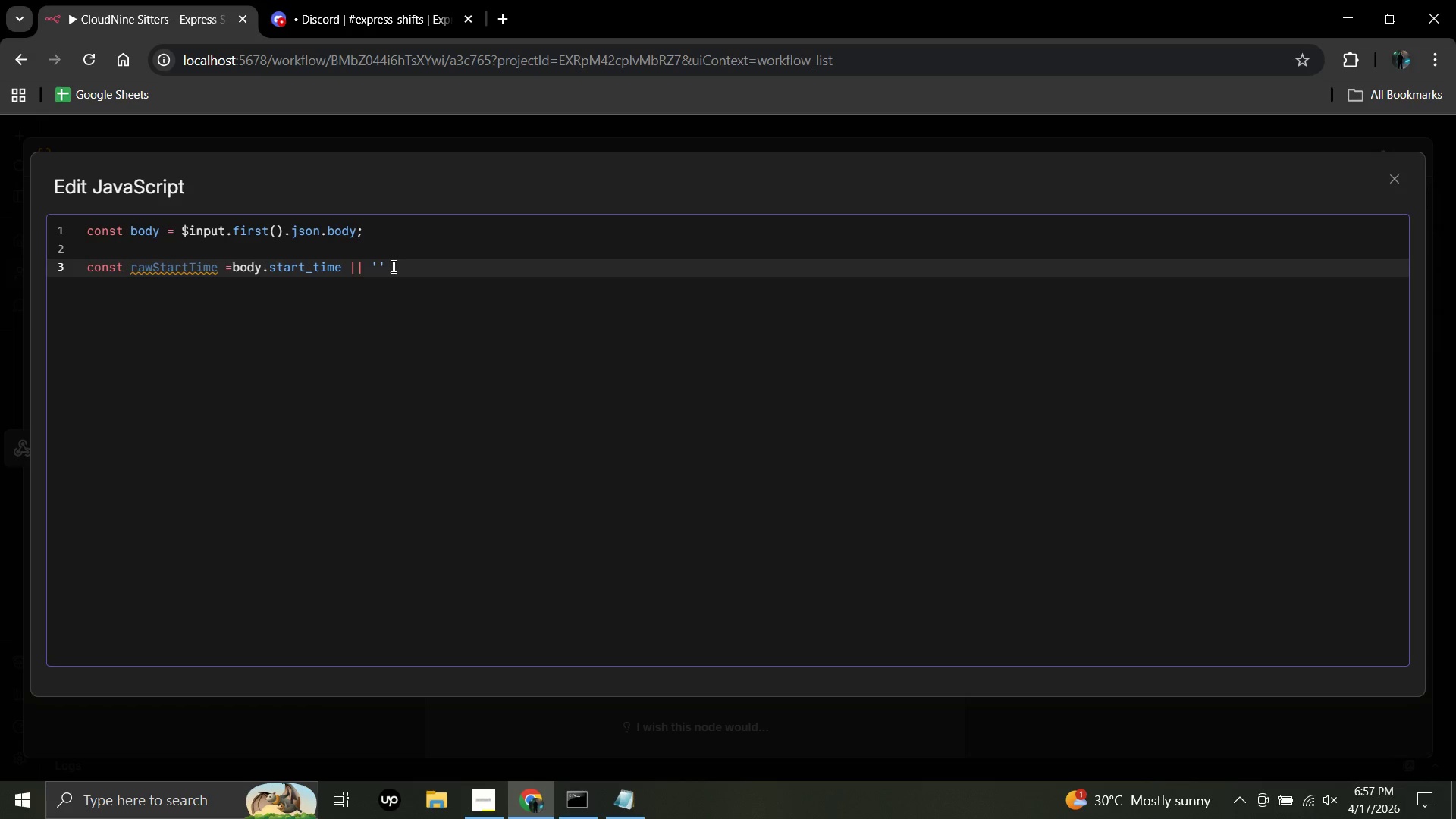 
key(Comma)
 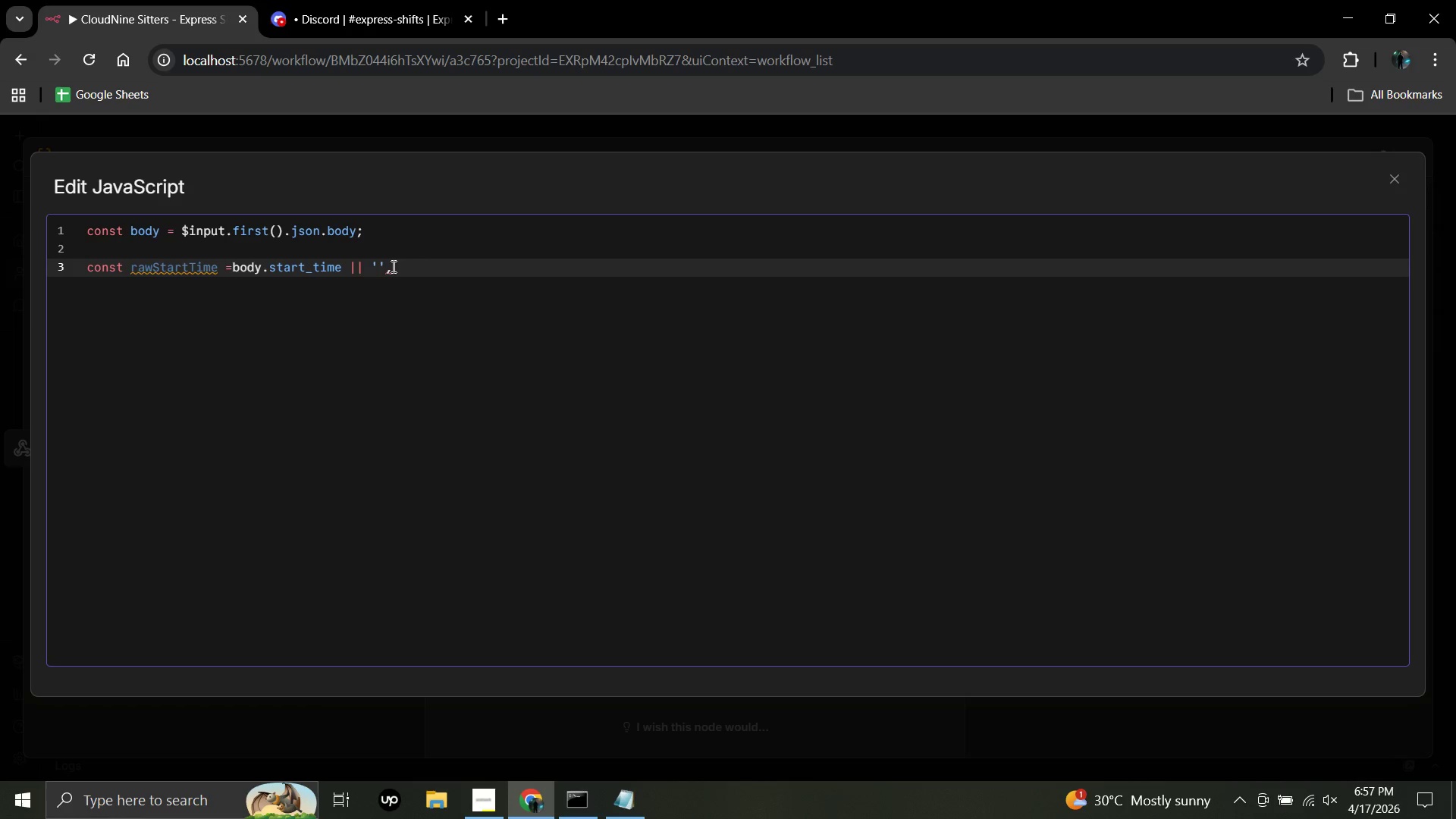 
key(Backspace)
 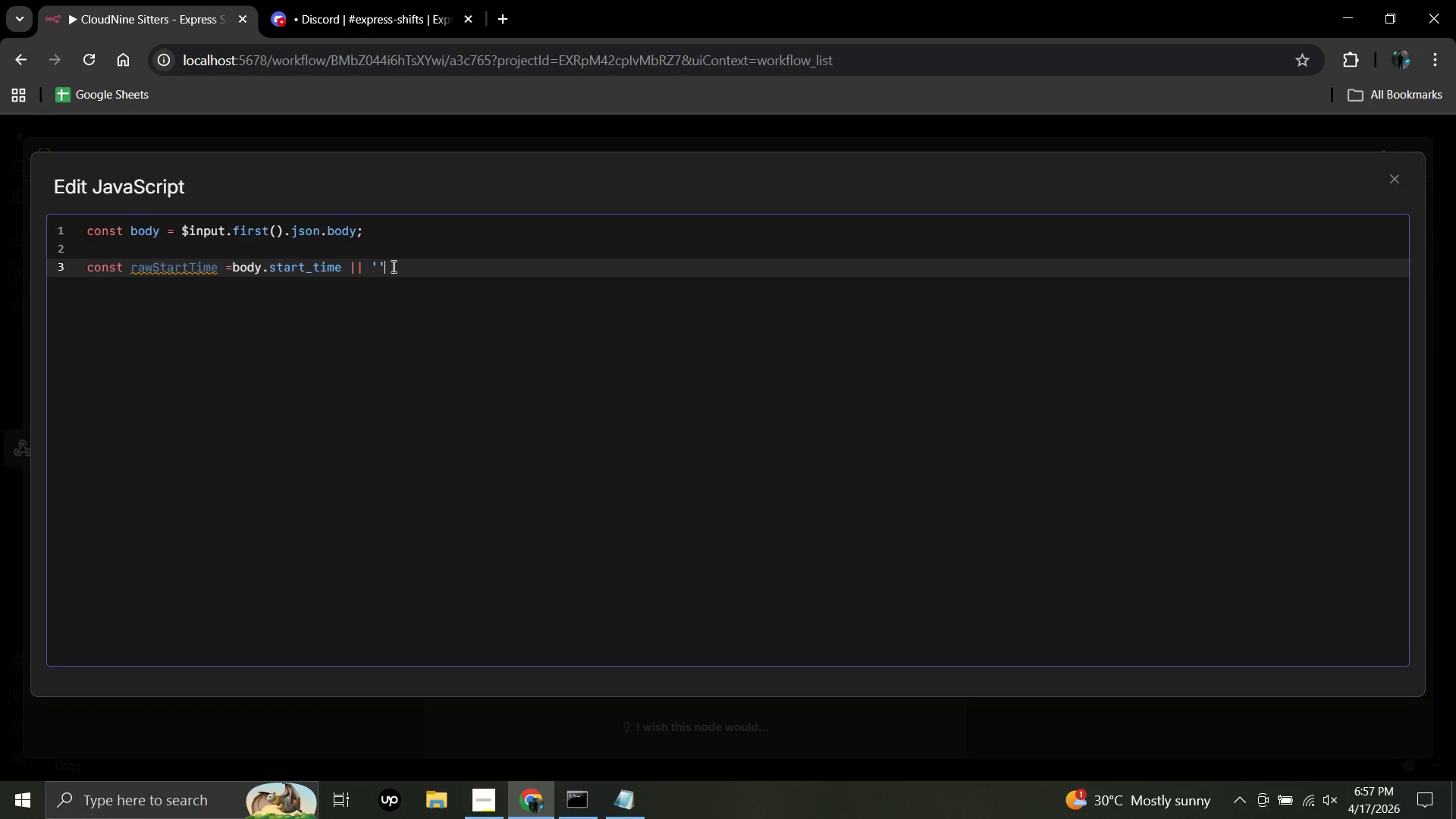 
key(Shift+Semicolon)
 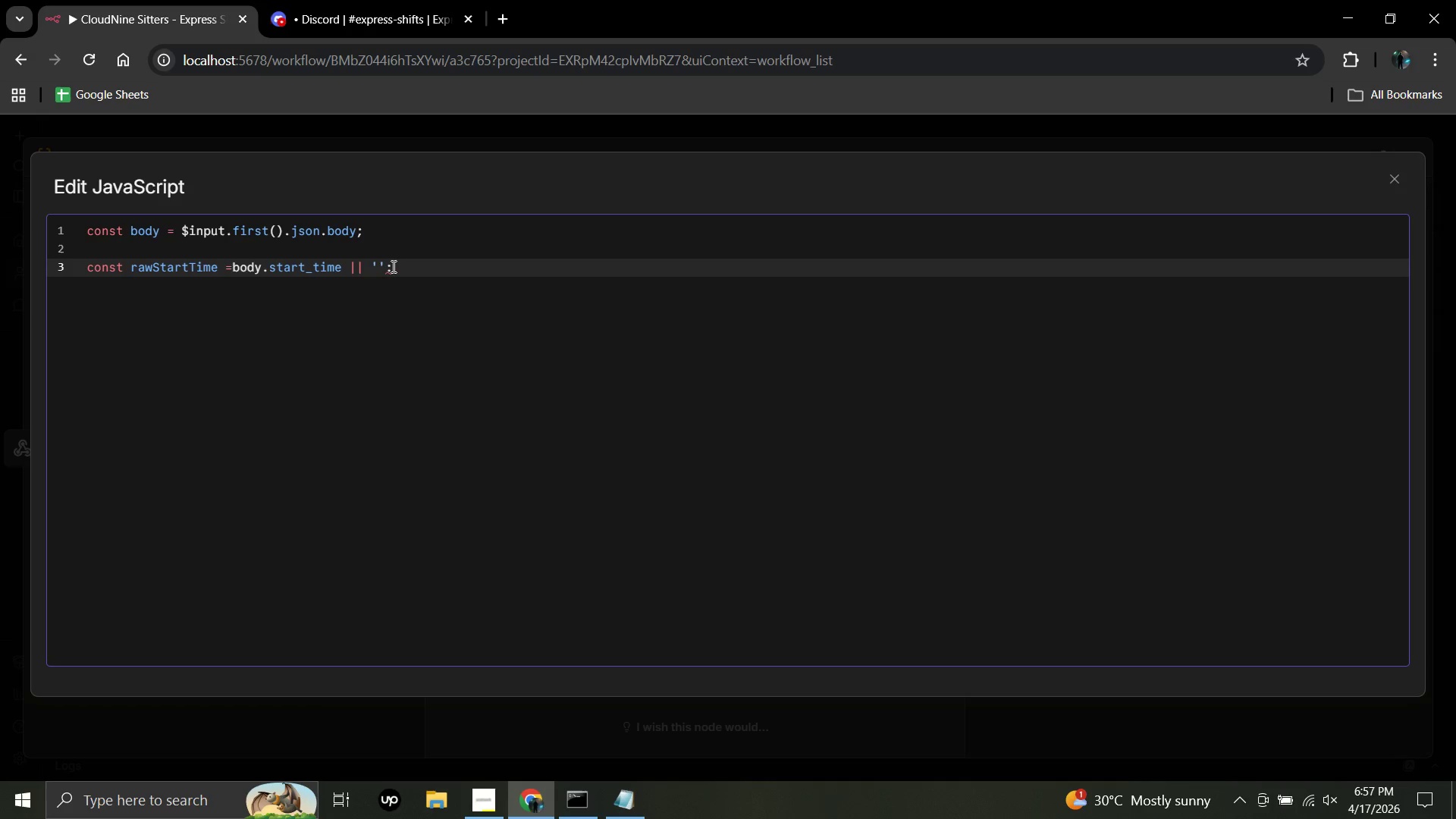 
key(Backspace)
 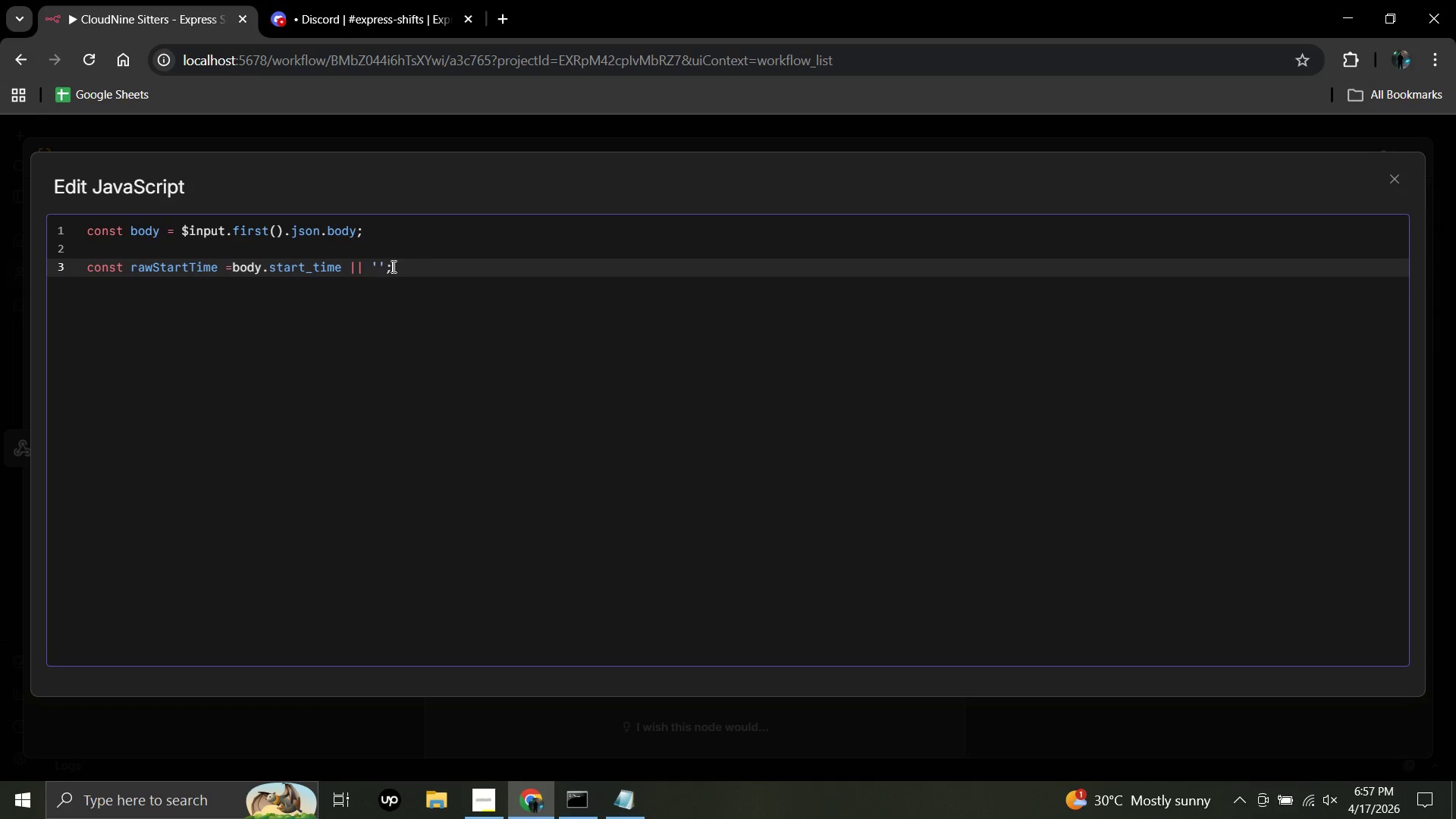 
key(Semicolon)
 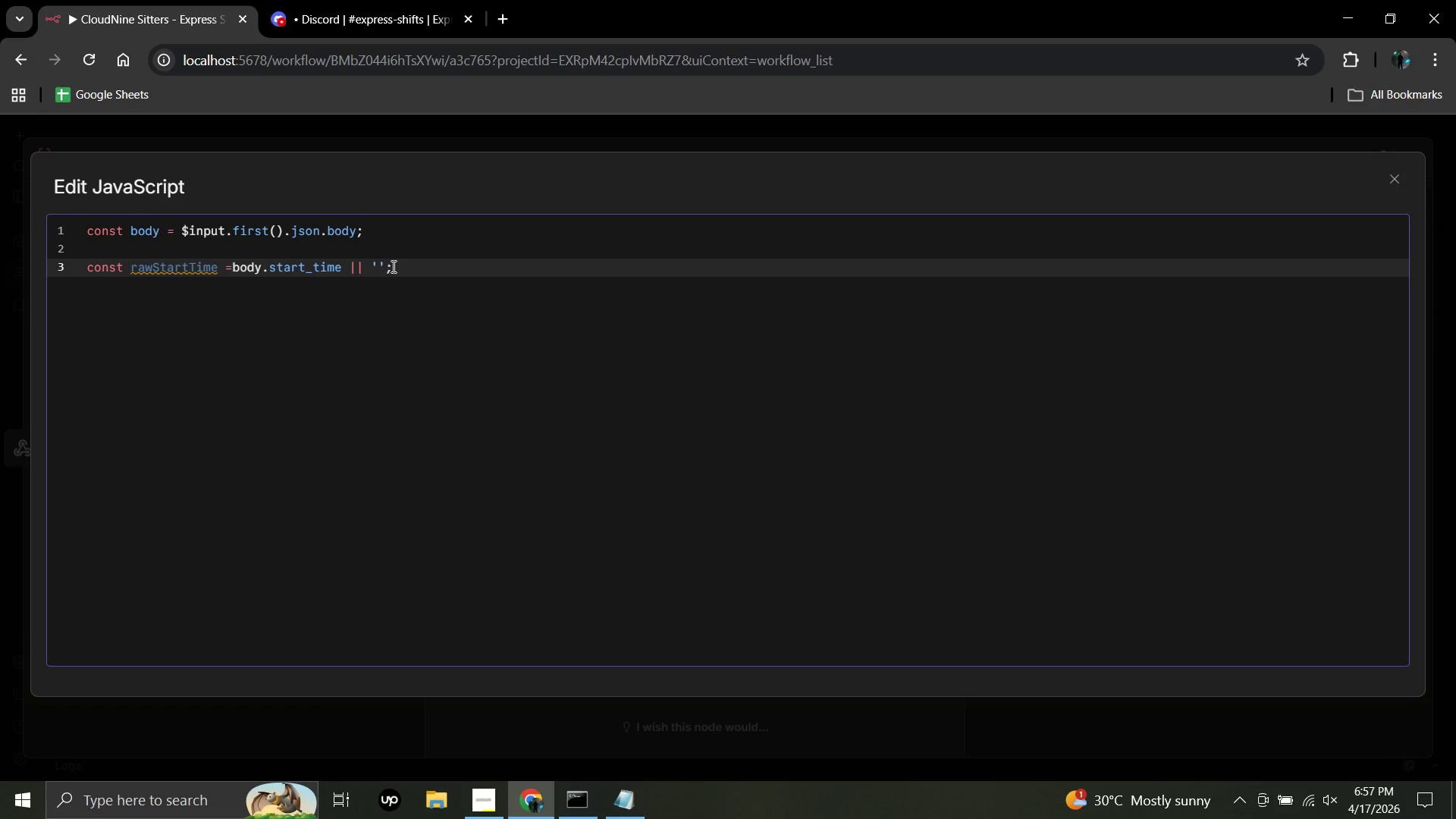 
key(Enter)
 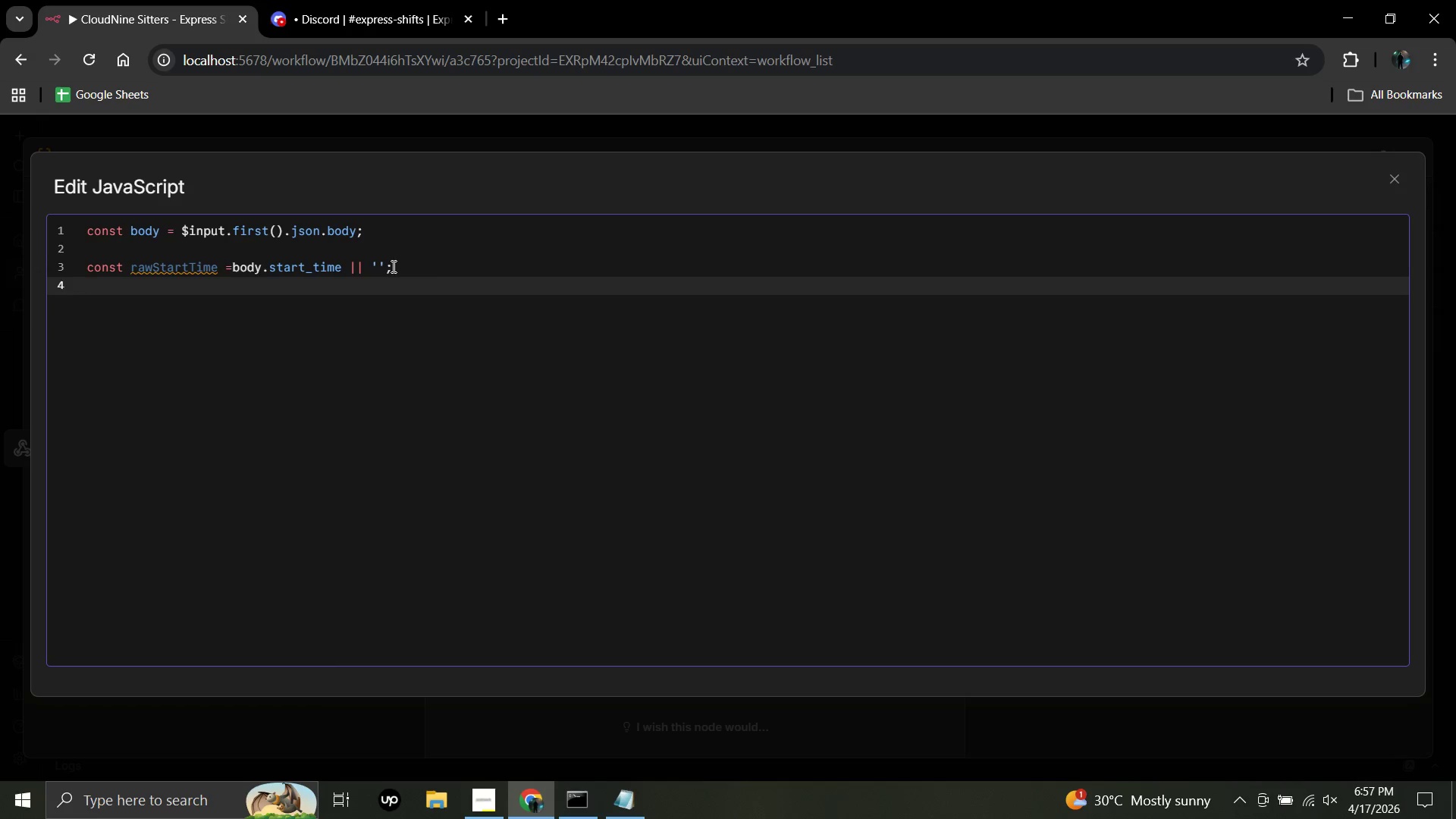 
type(let formatted)
 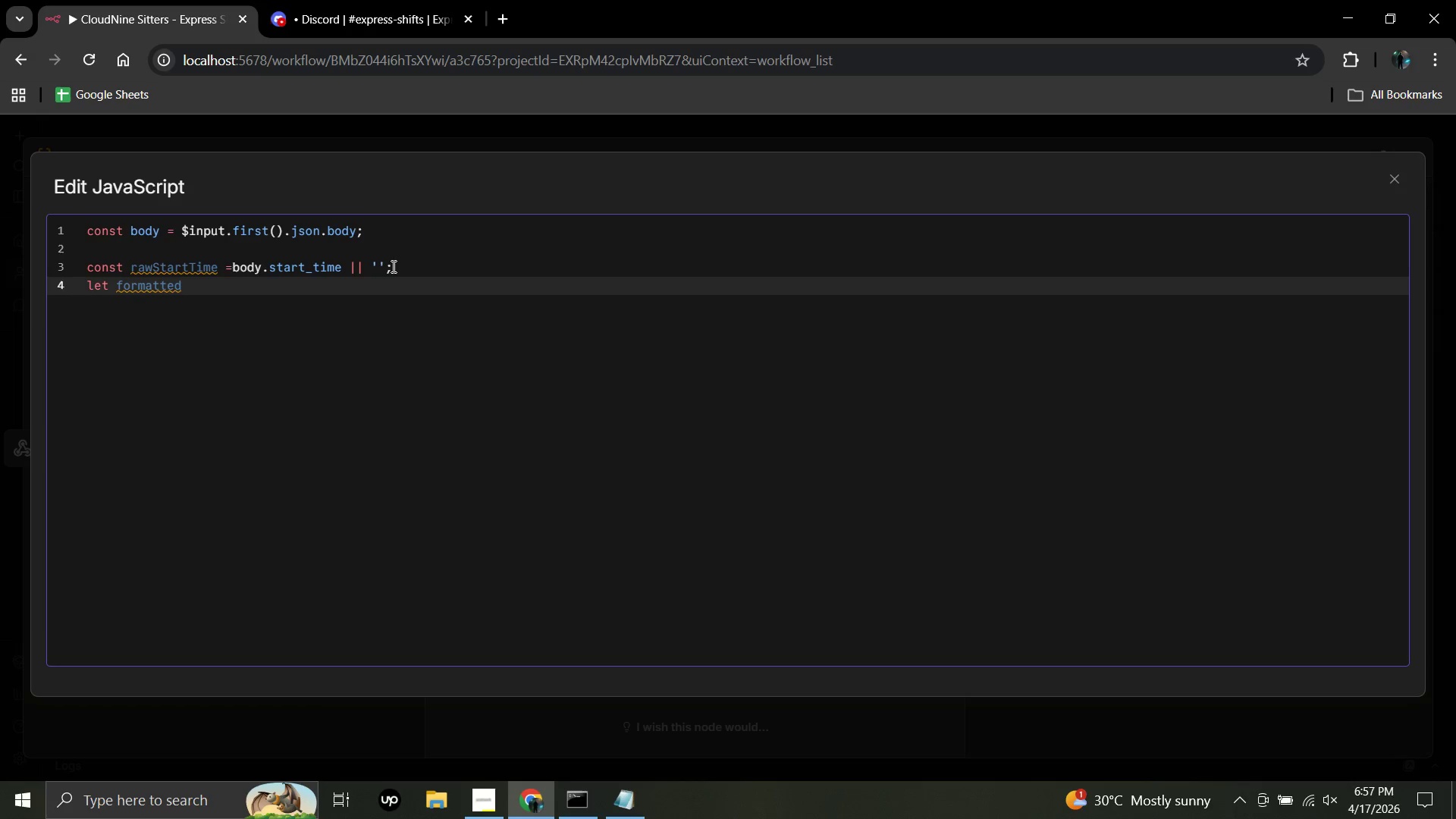 
type(Time)
 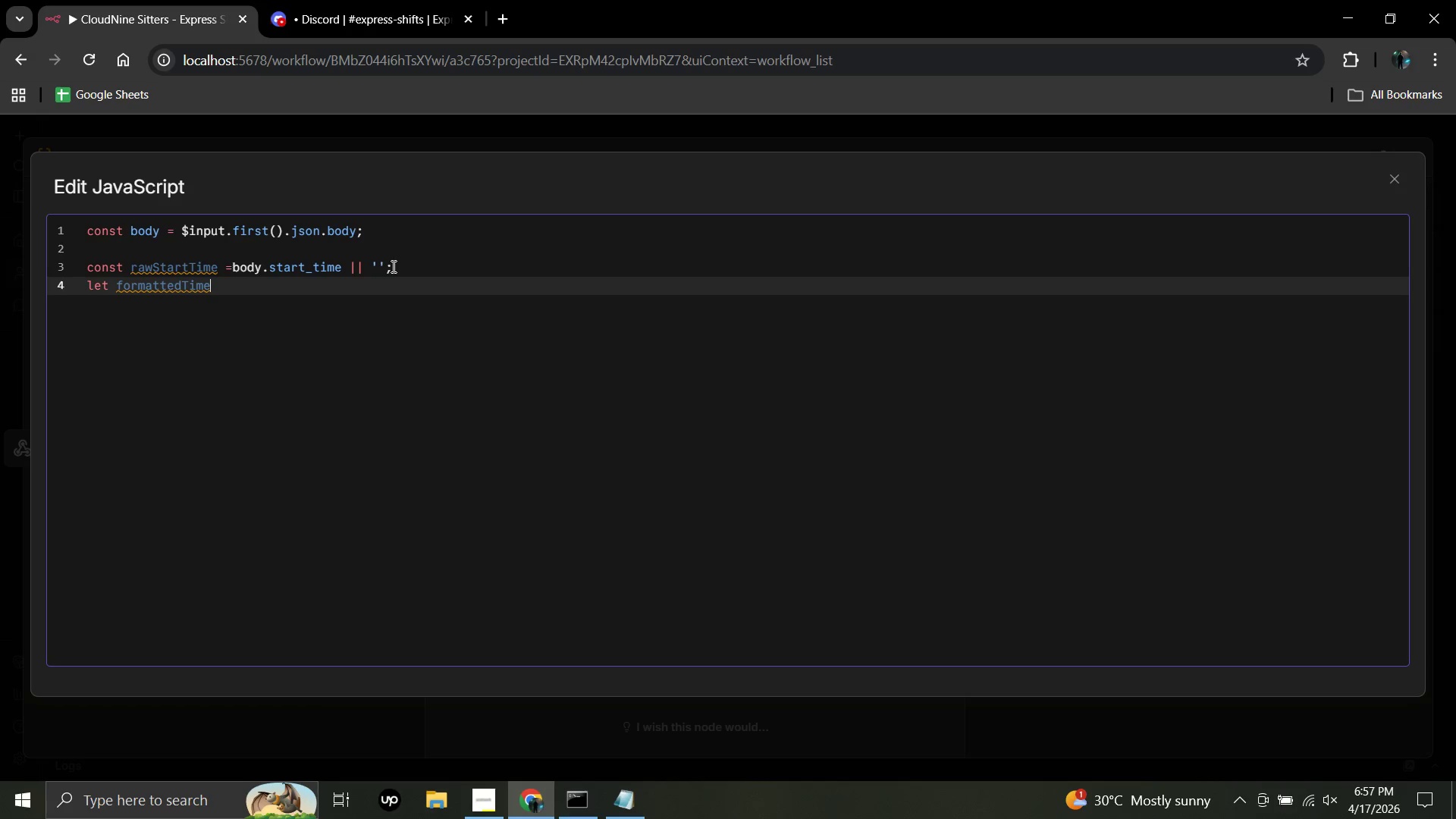 
wait(6.33)
 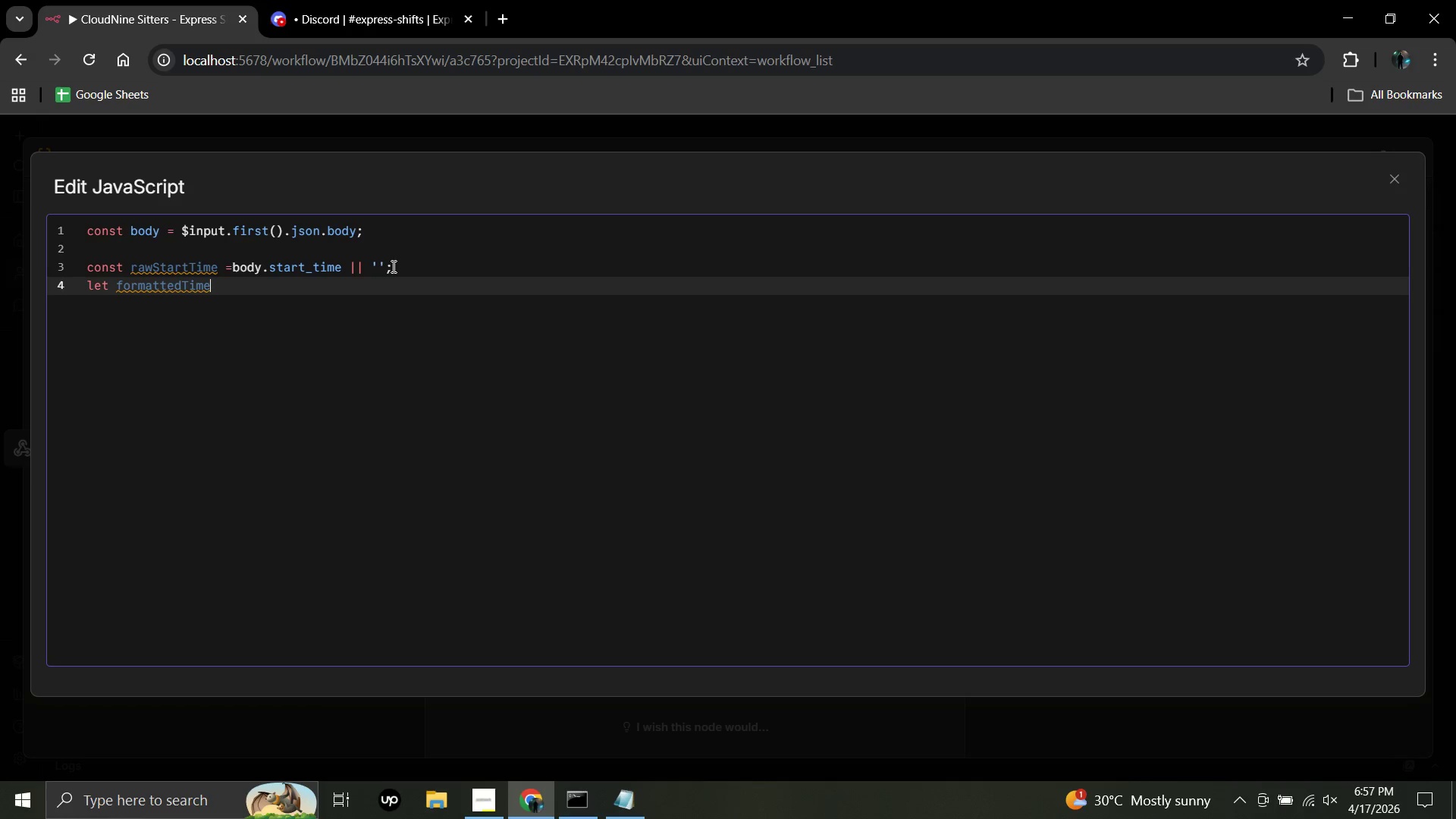 
key(Equal)
 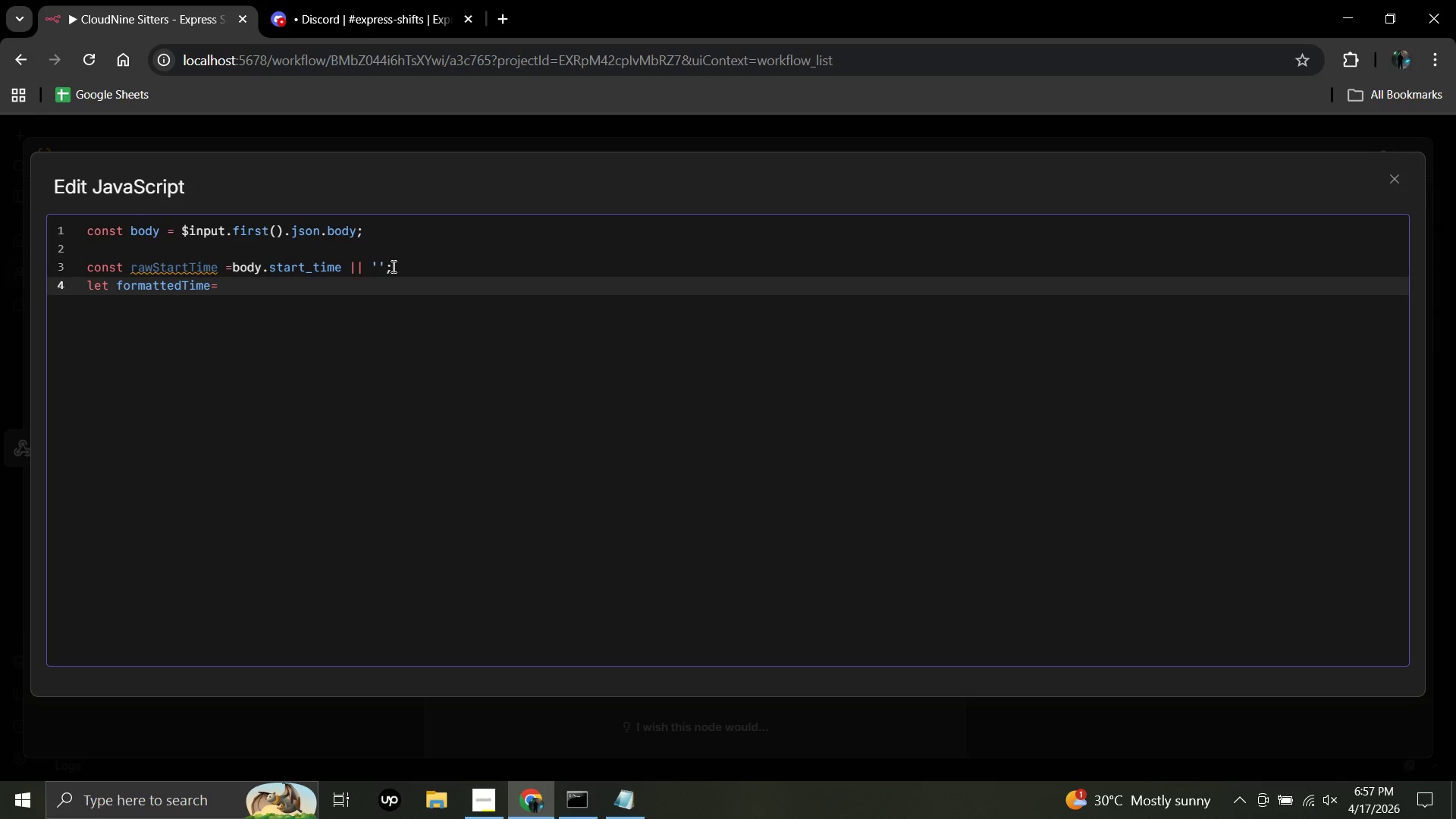 
wait(7.5)
 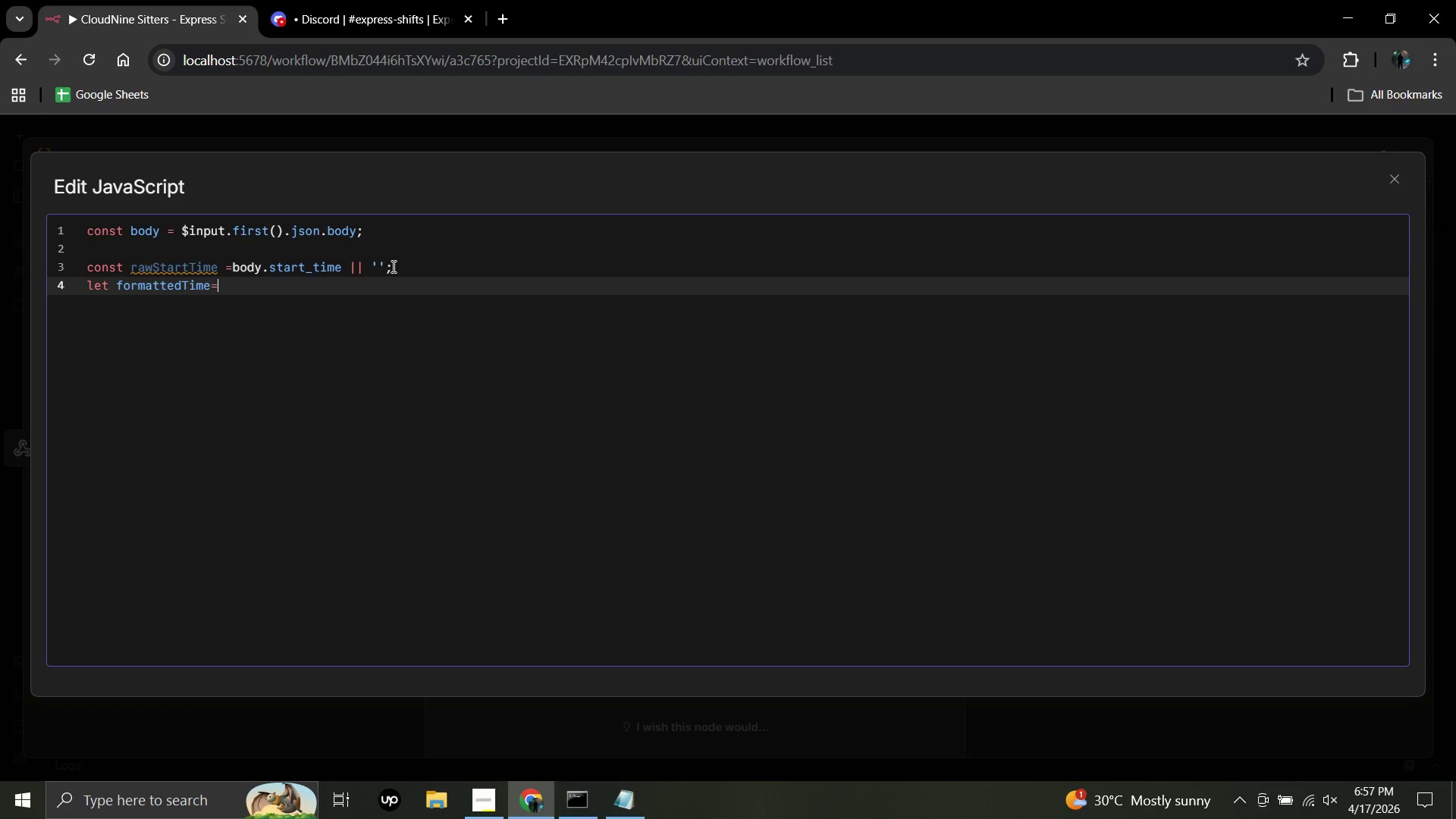 
type('TBD)
 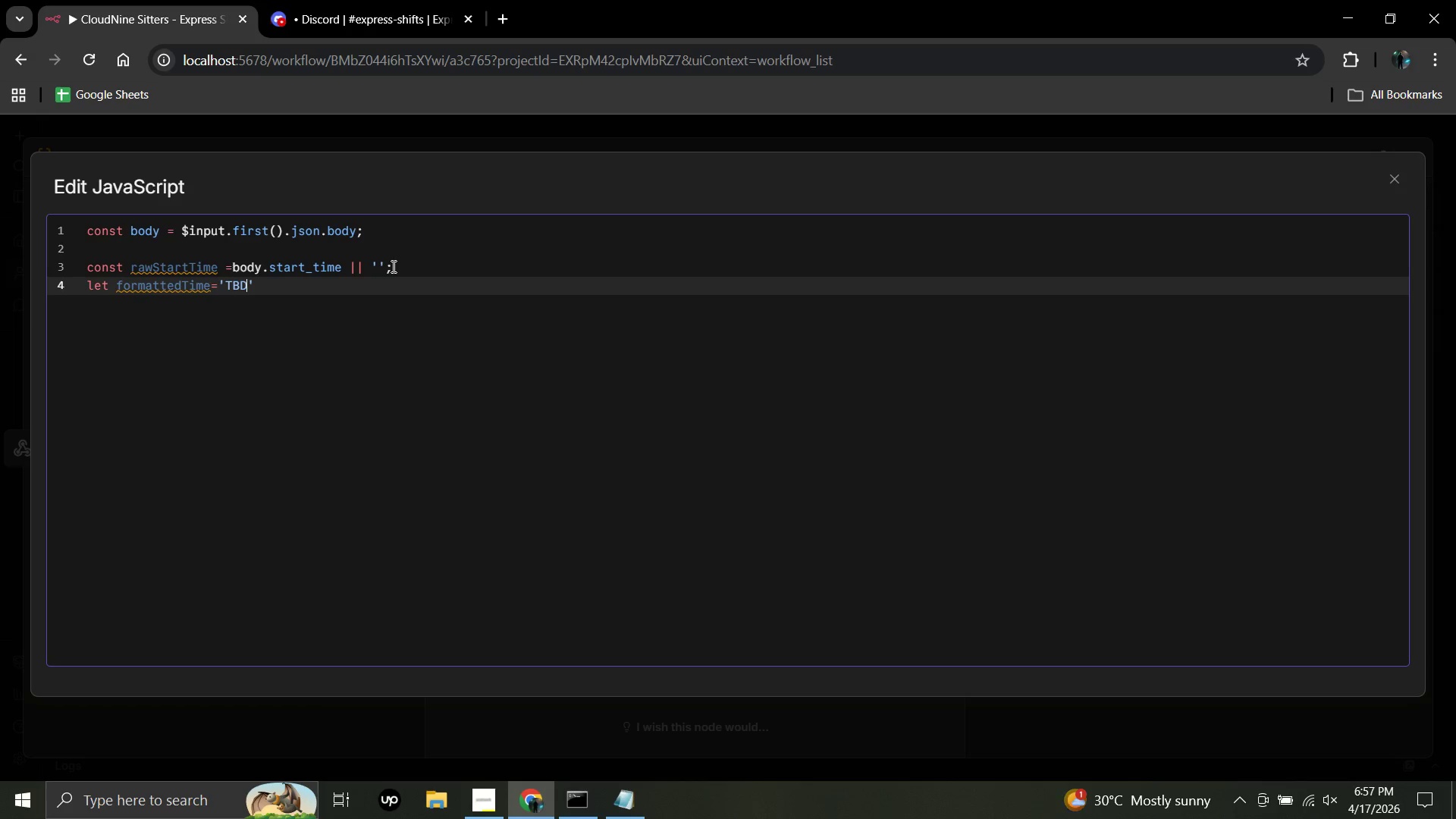 
wait(6.03)
 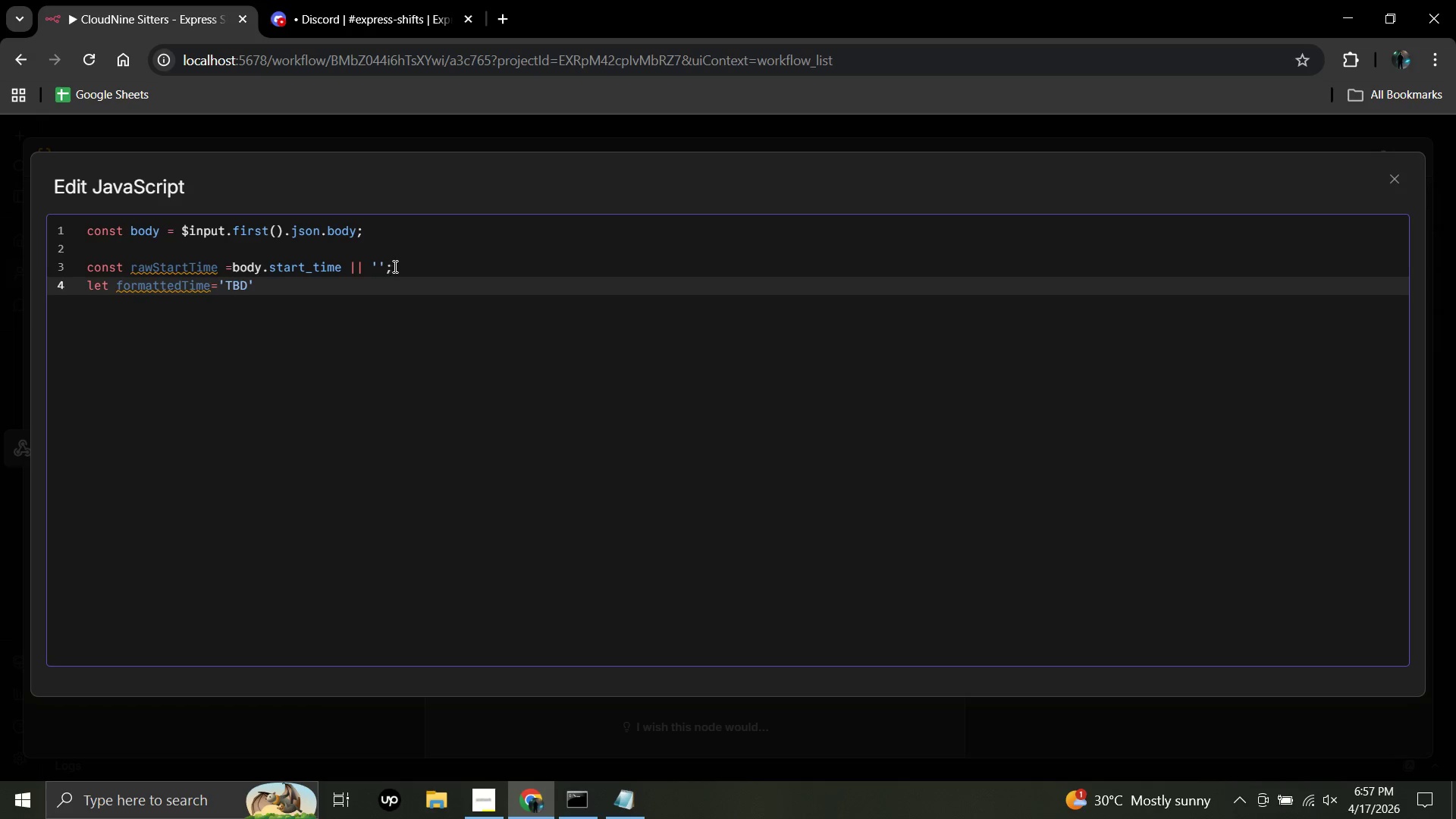 
left_click([262, 290])
 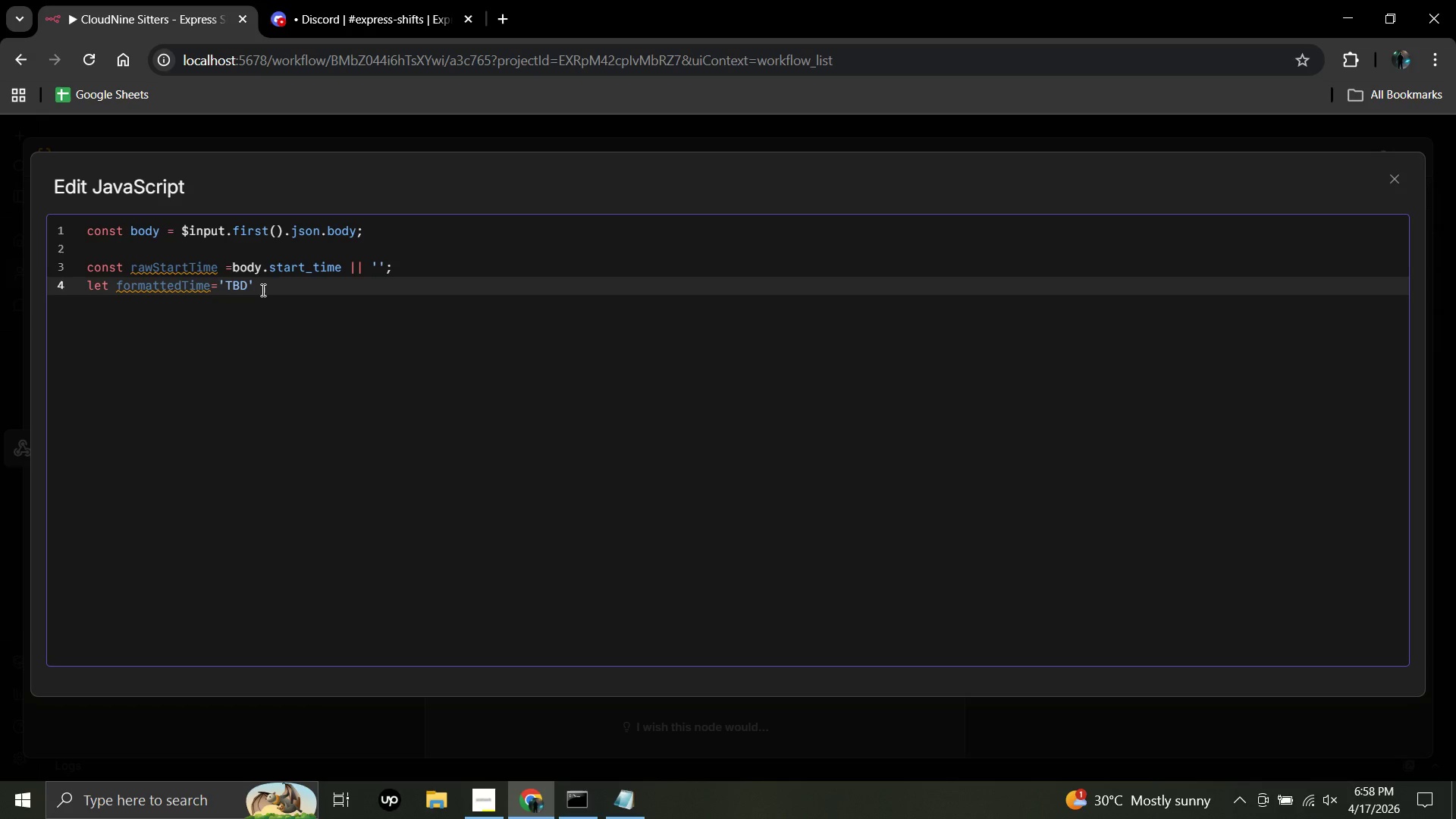 
key(Semicolon)
 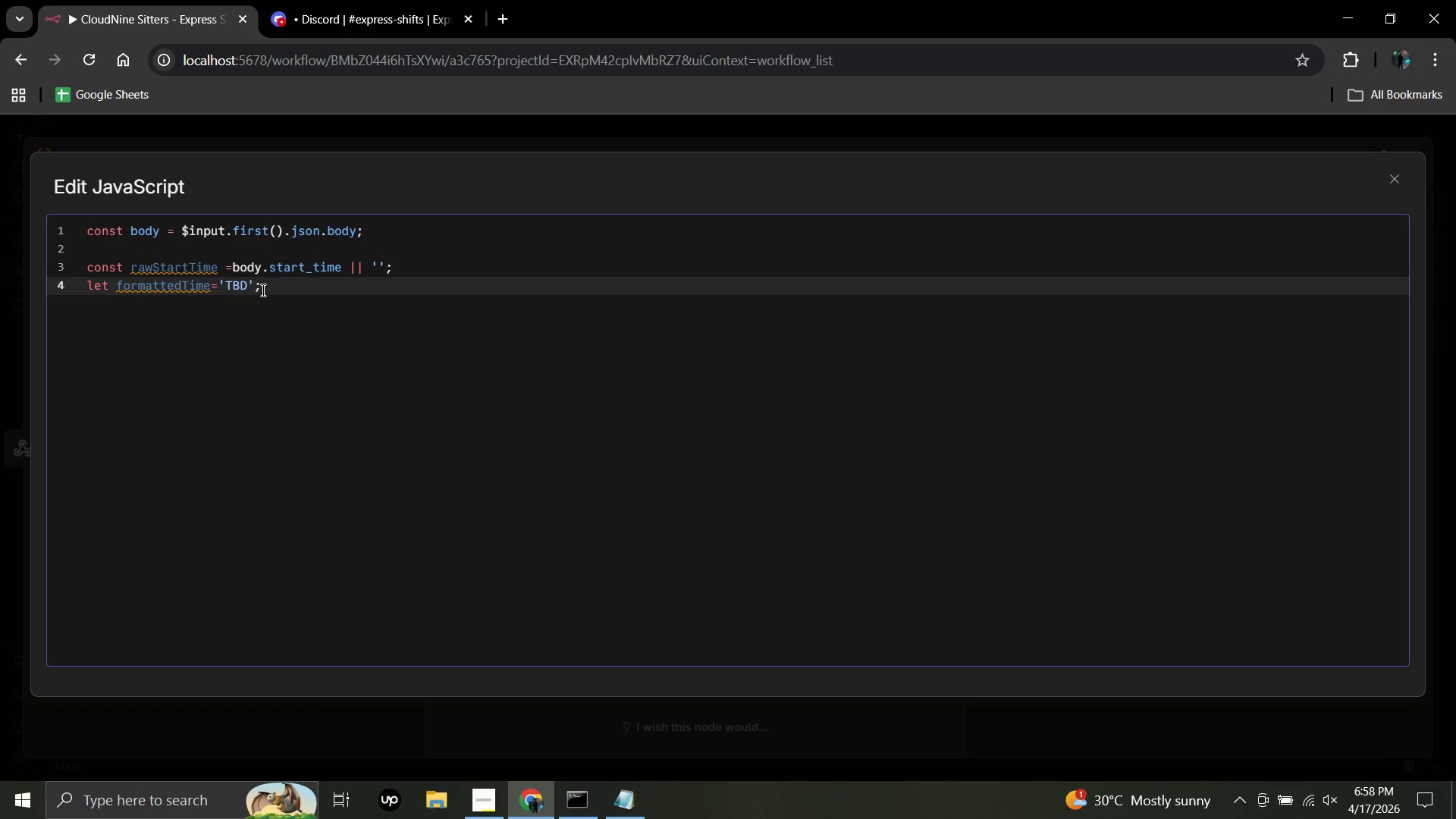 
key(Enter)
 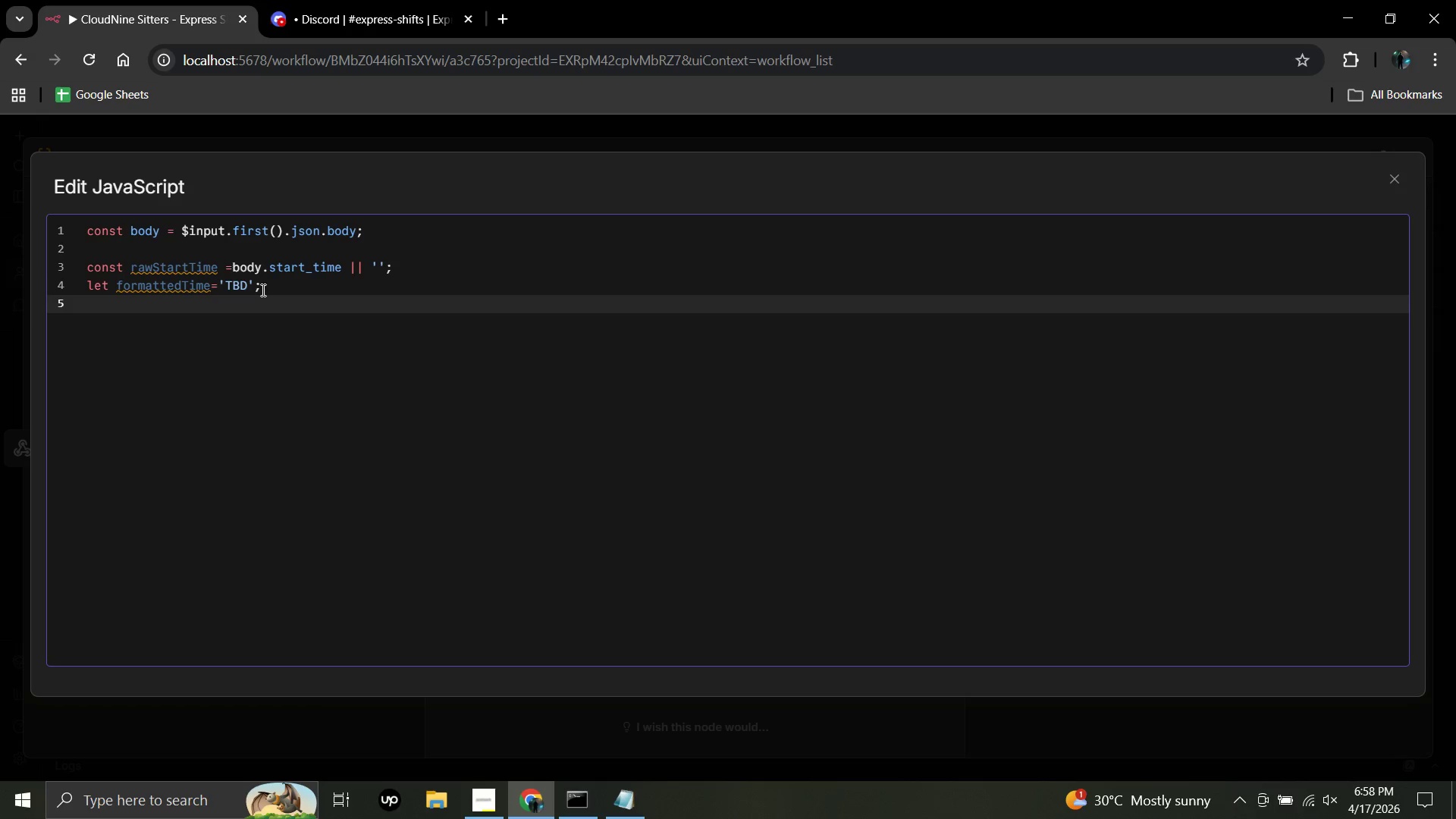 
type(let isWithinSixHours)
 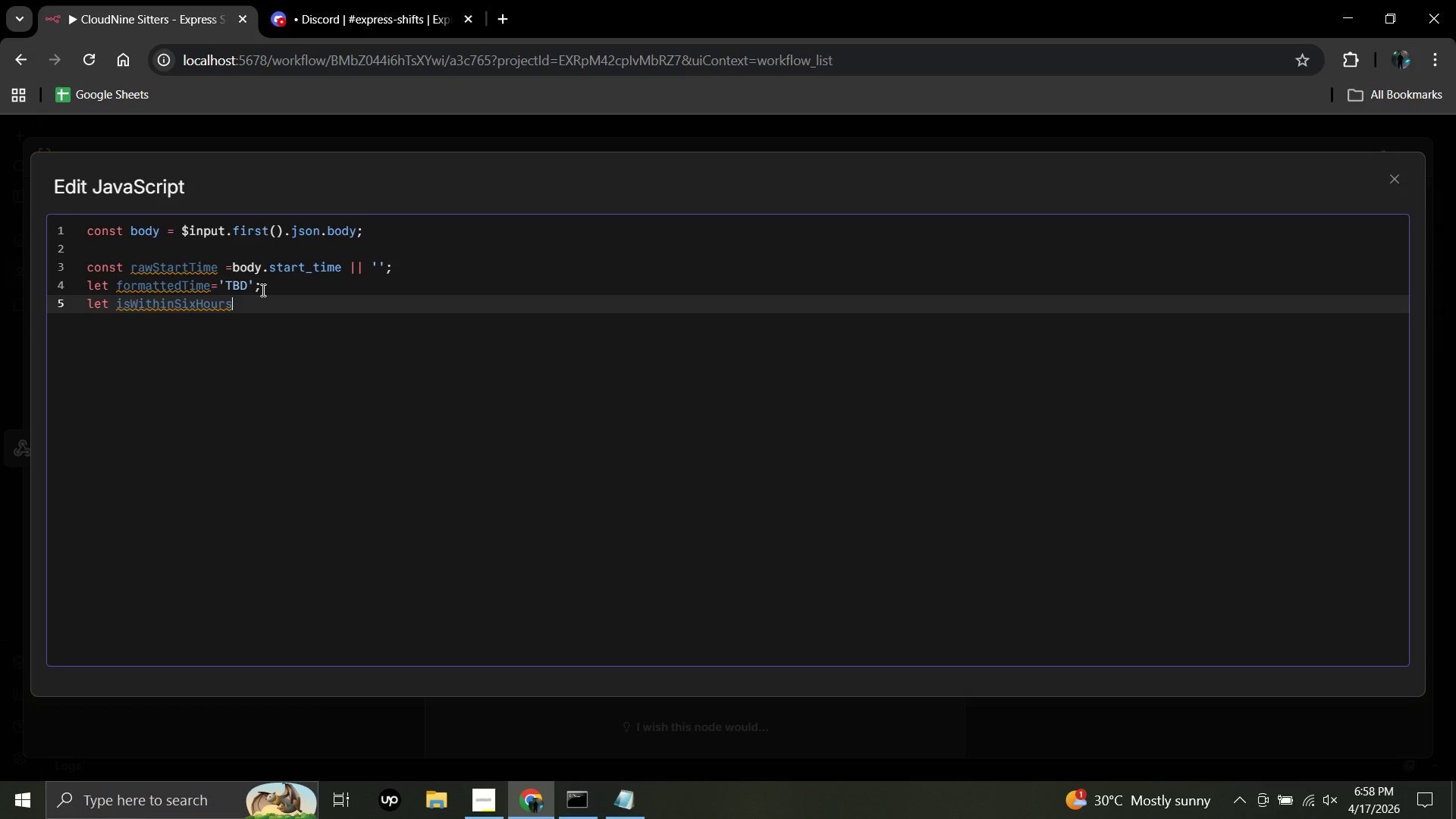 
key(0)
 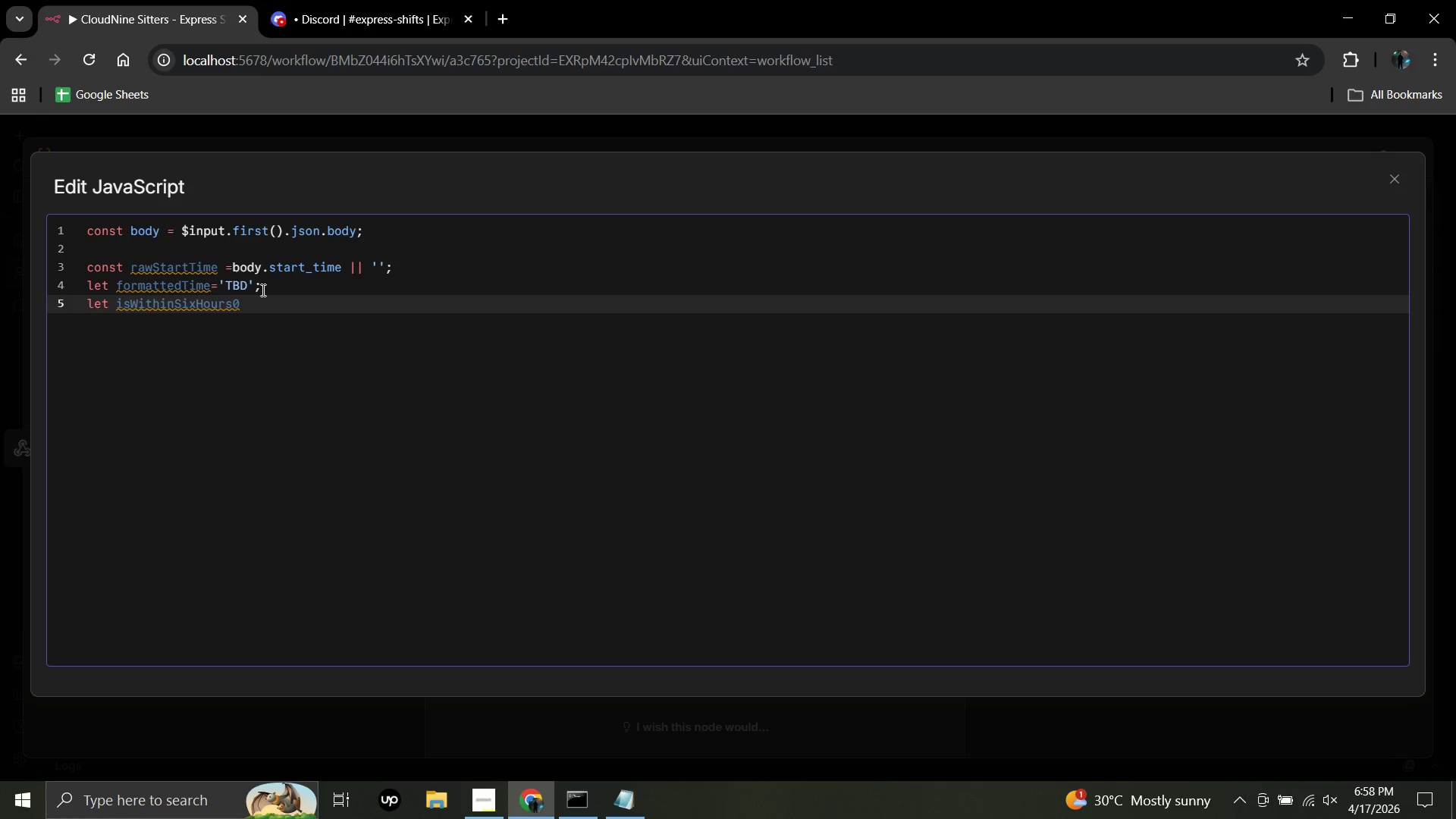 
key(Backspace)
 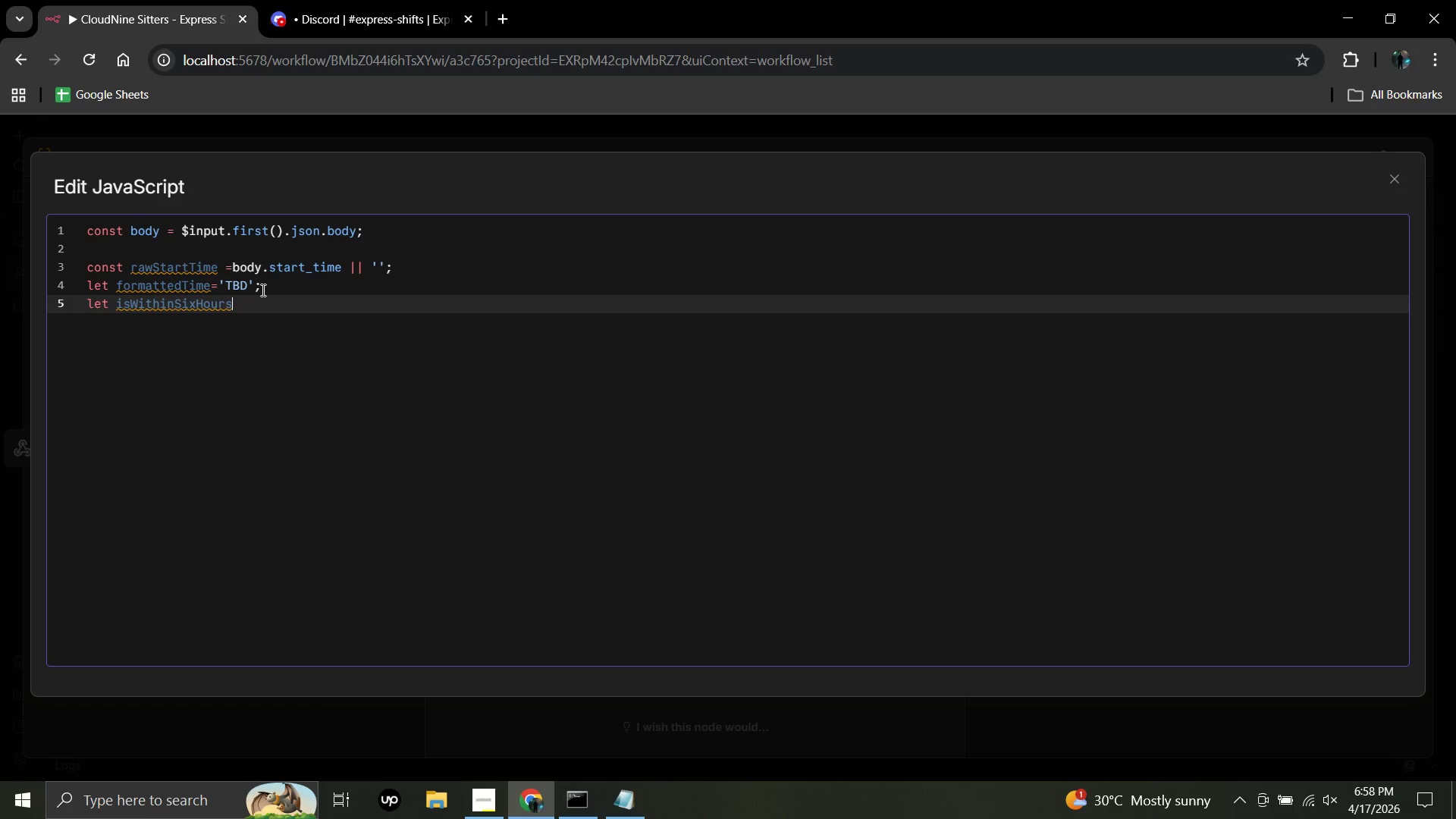 
key(Equal)
 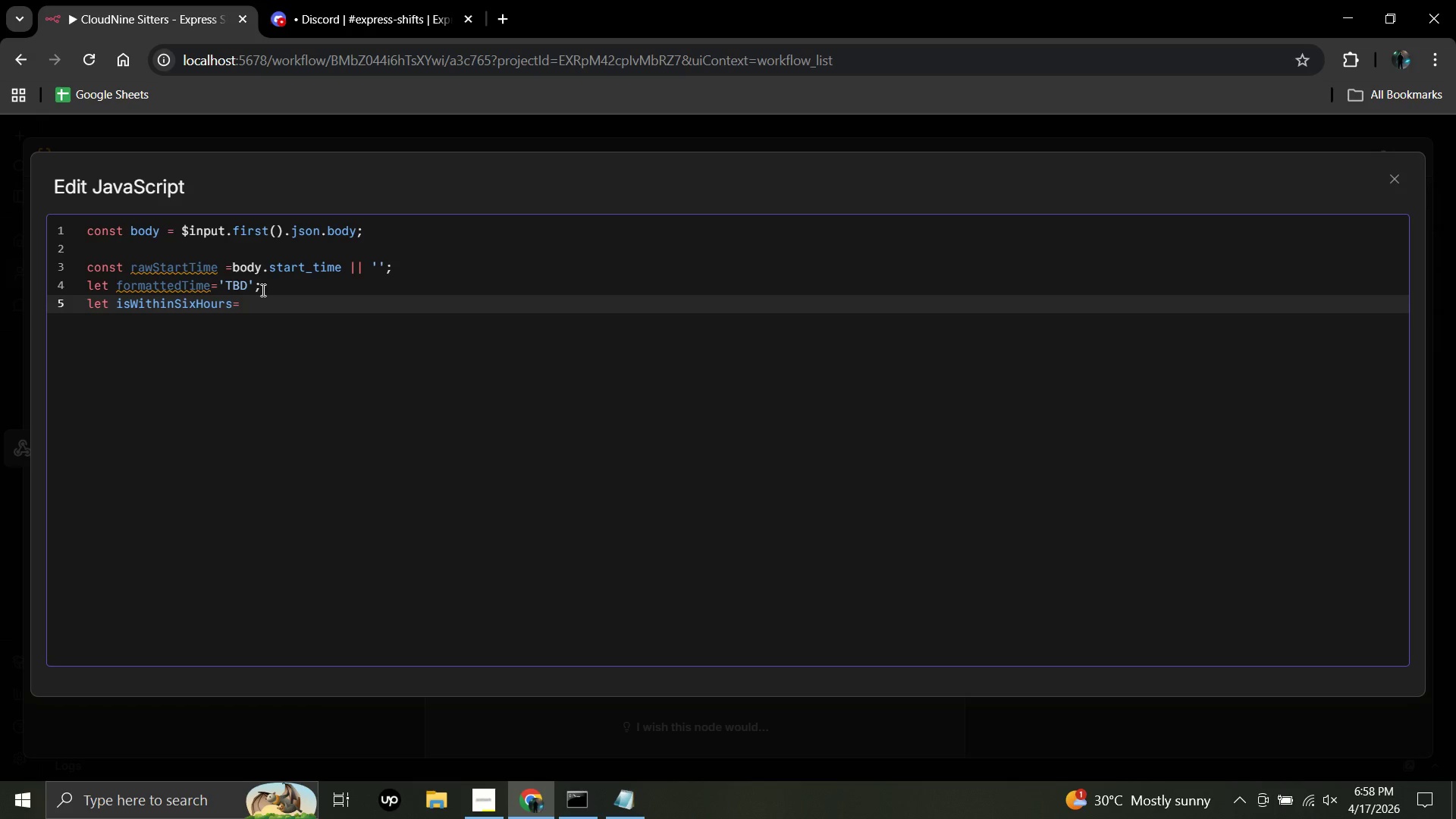 
key(Backspace)
 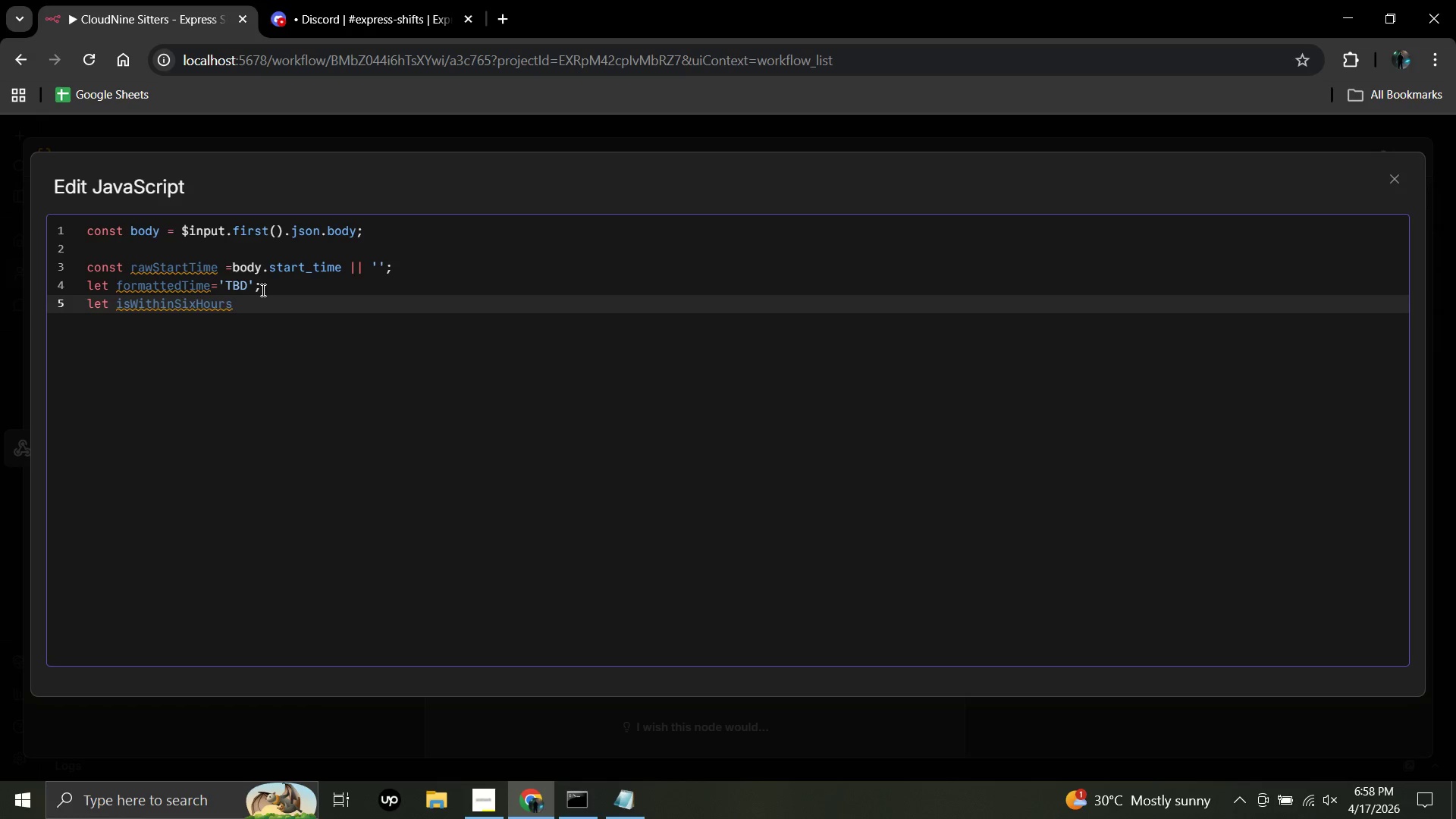 
key(Space)
 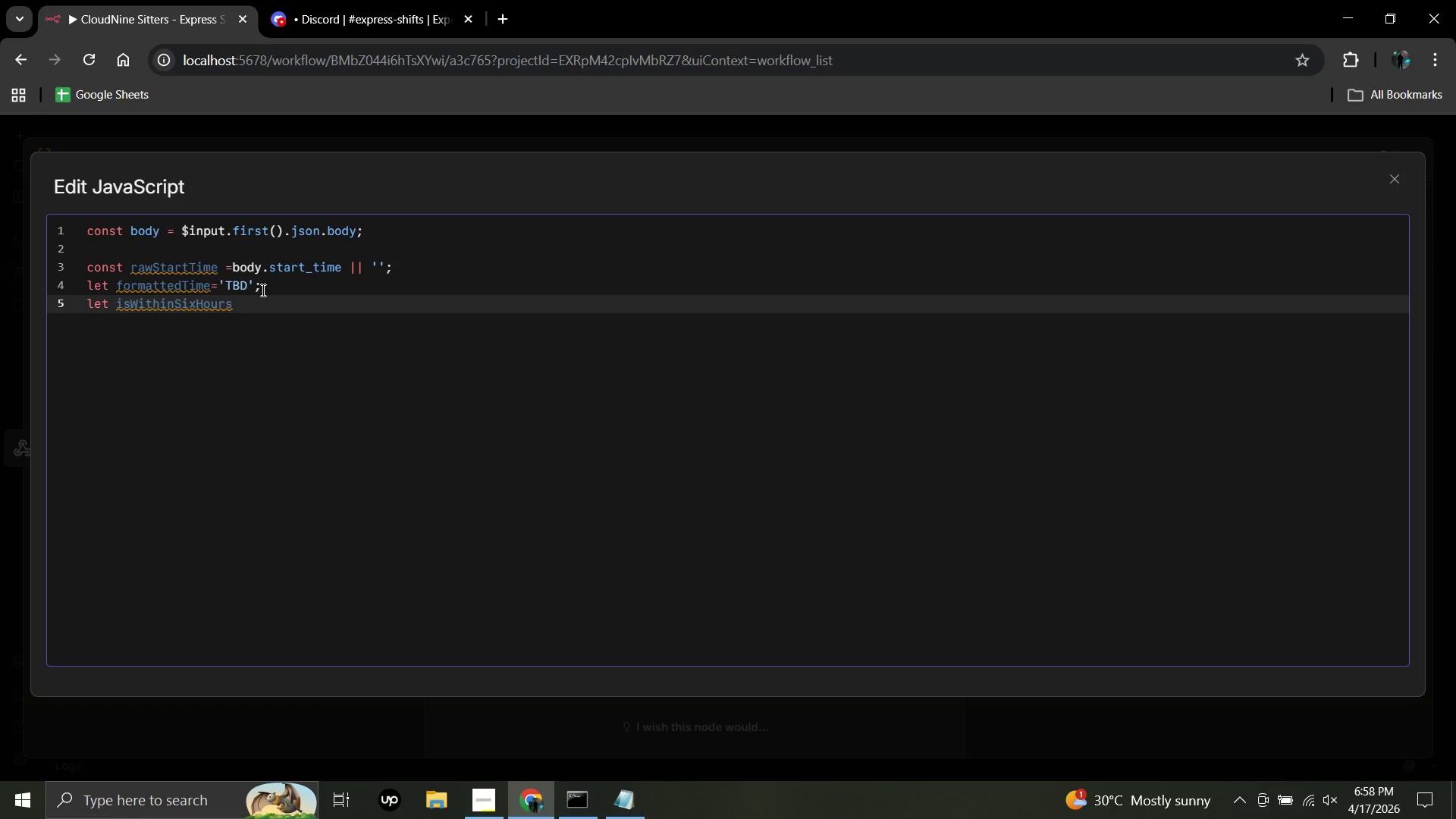 
key(Equal)
 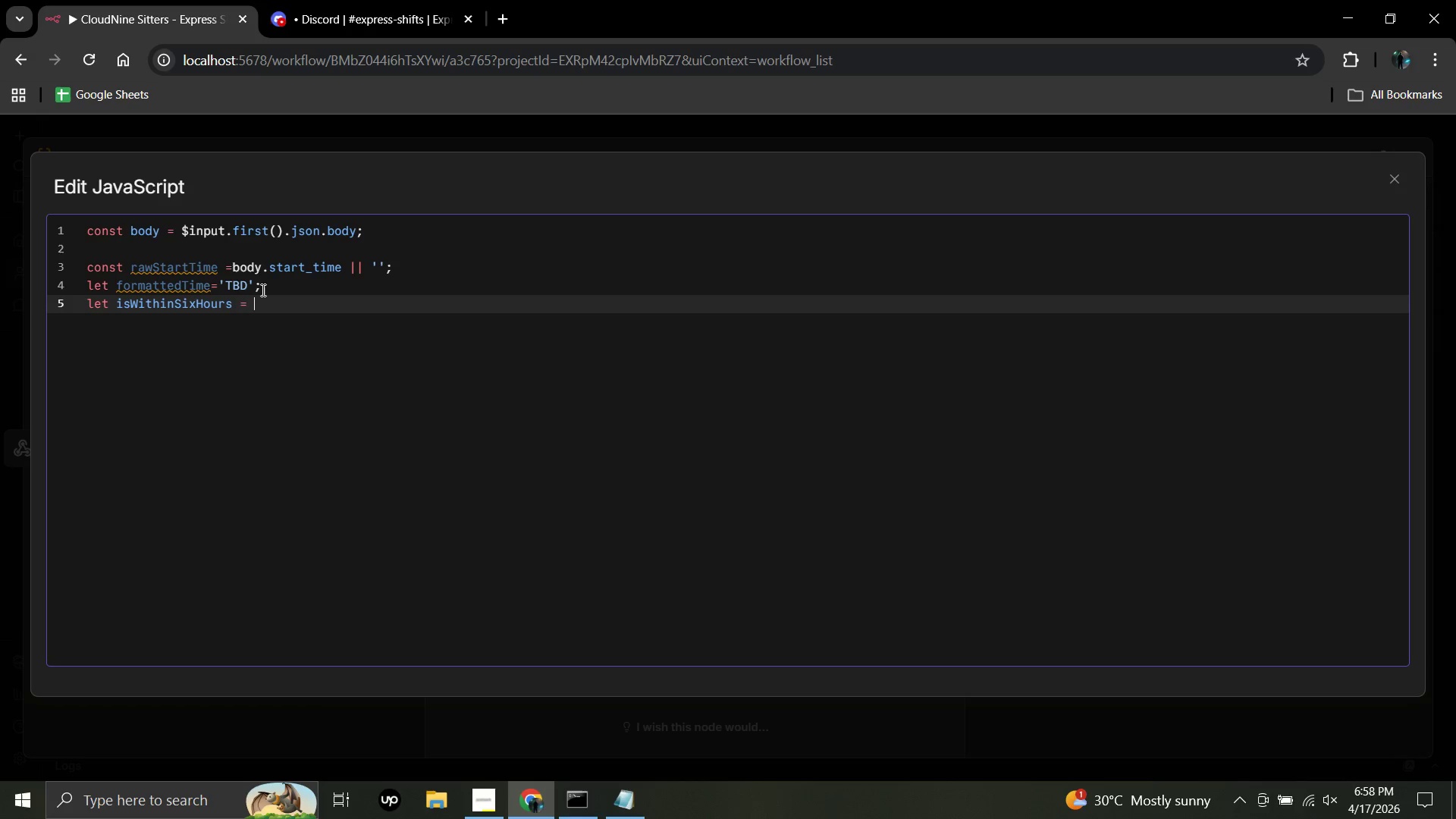 
key(Space)
 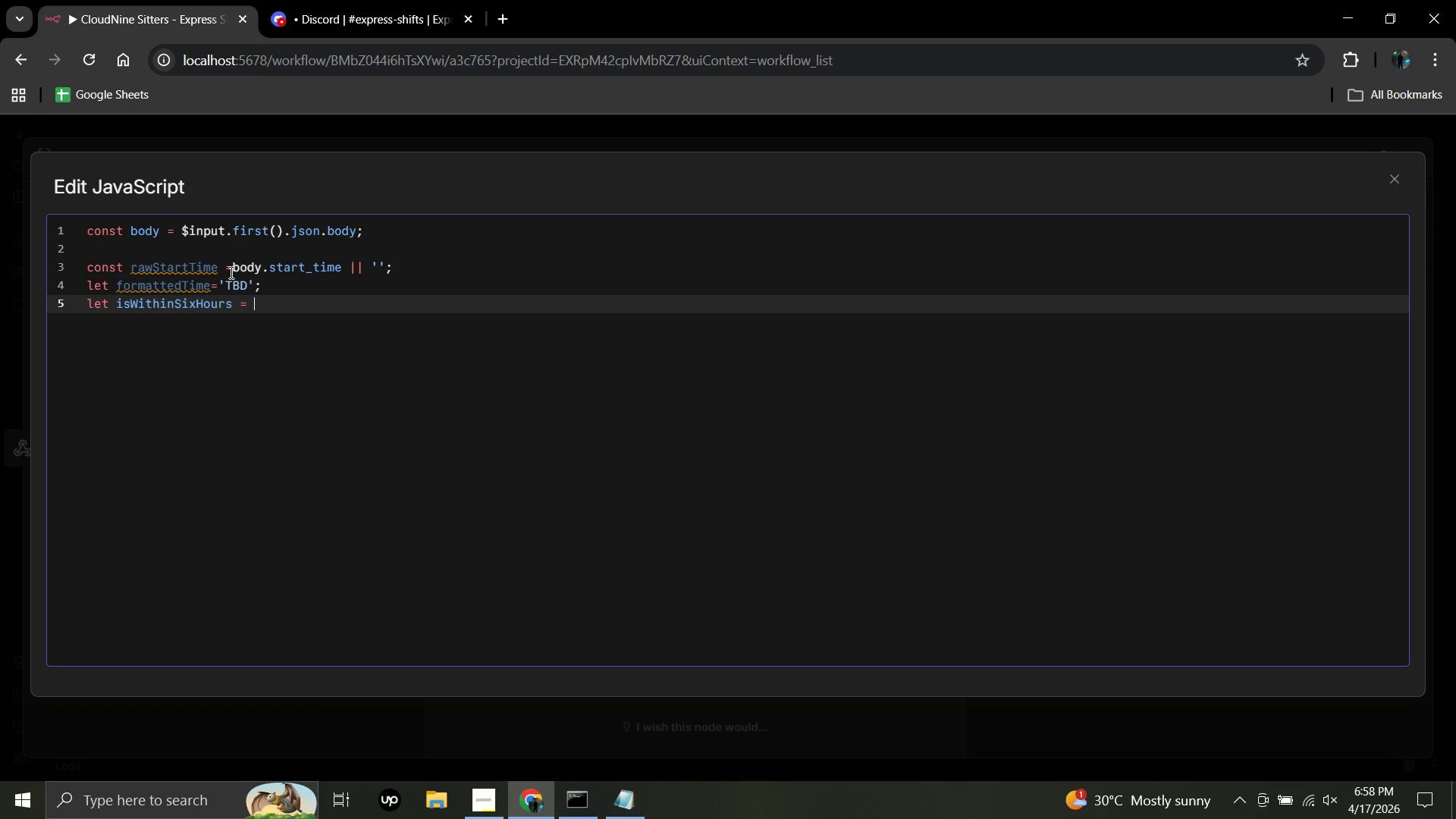 
mouse_move([215, 275])
 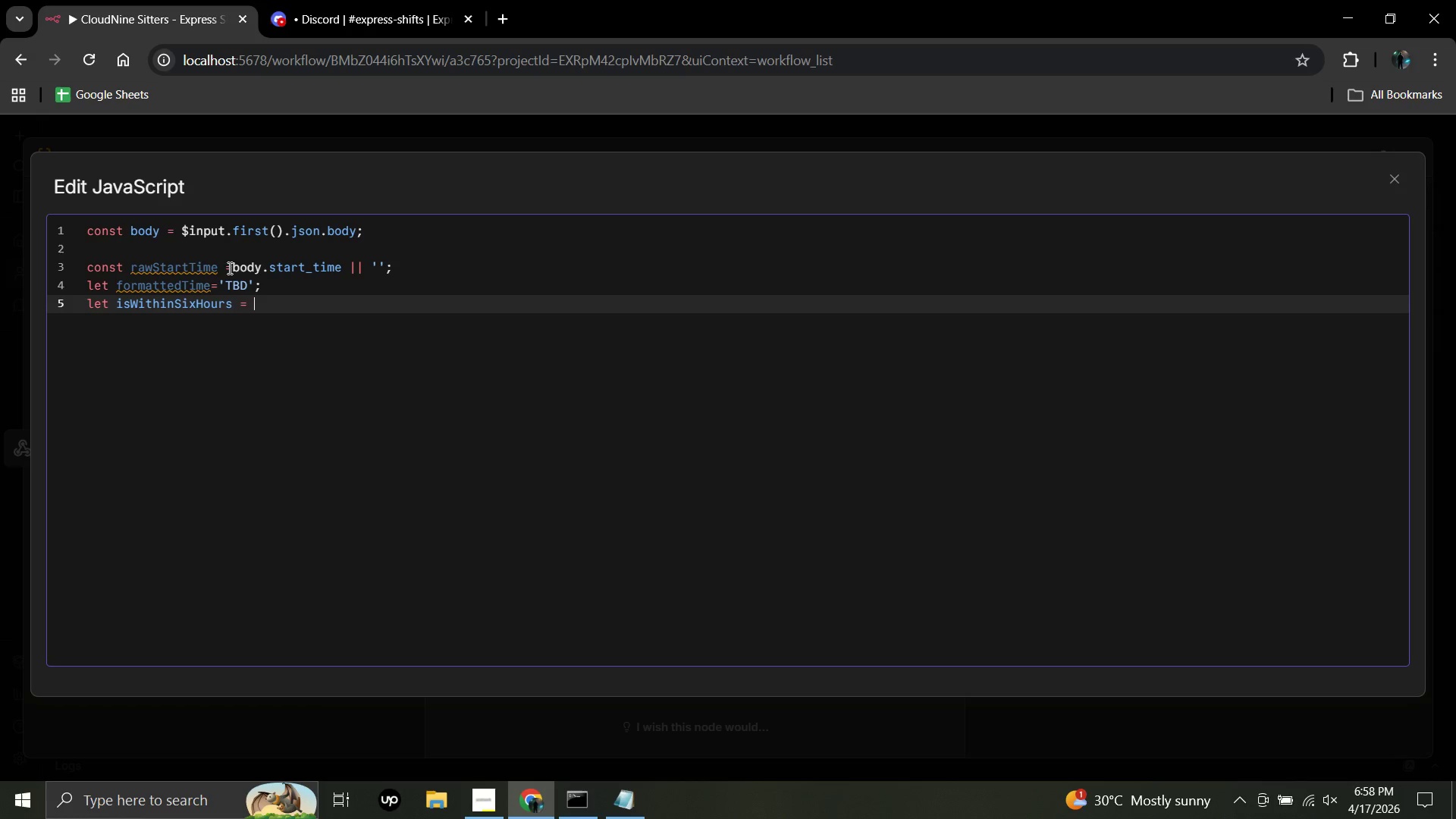 
wait(5.54)
 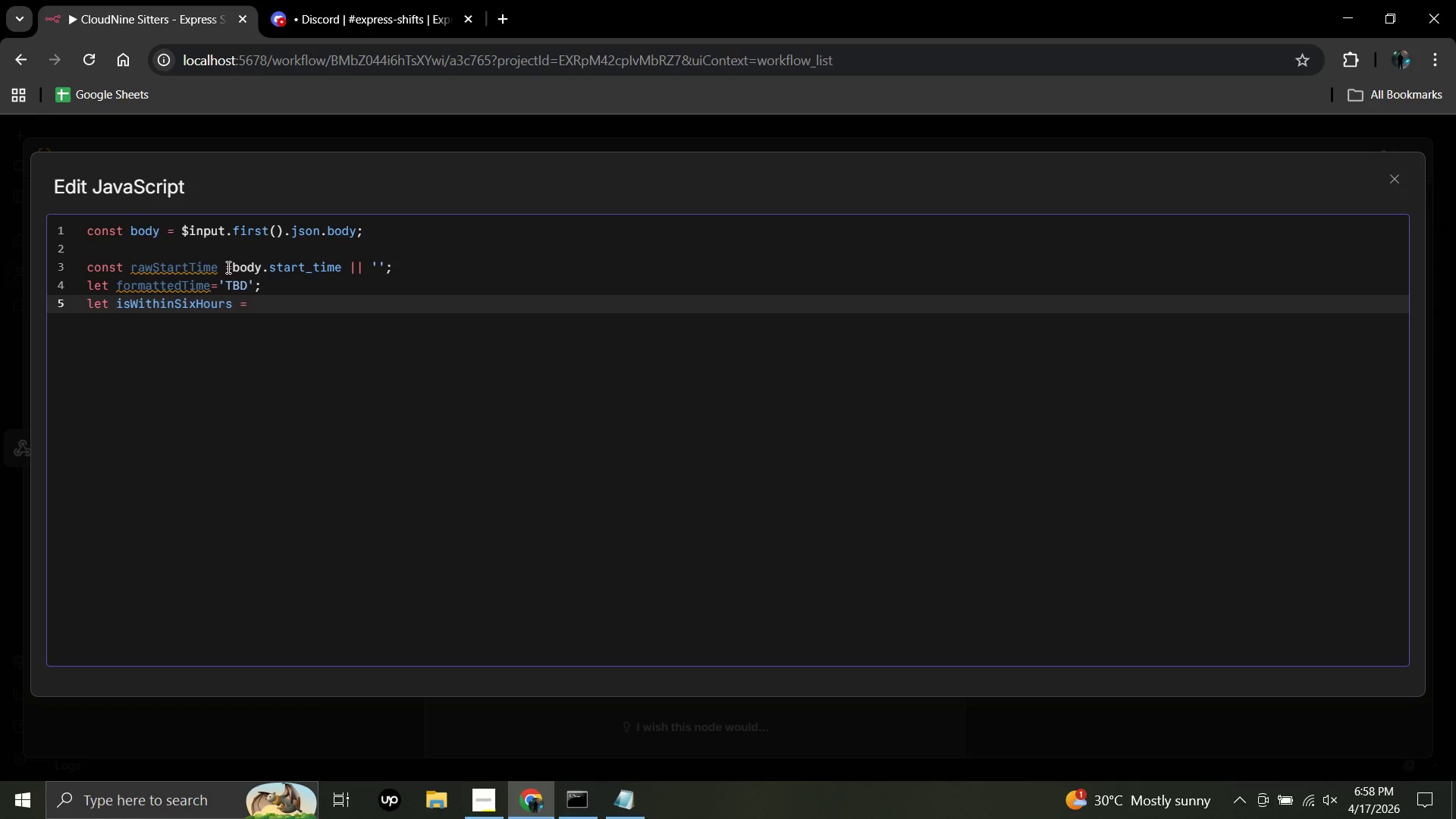 
left_click([231, 265])
 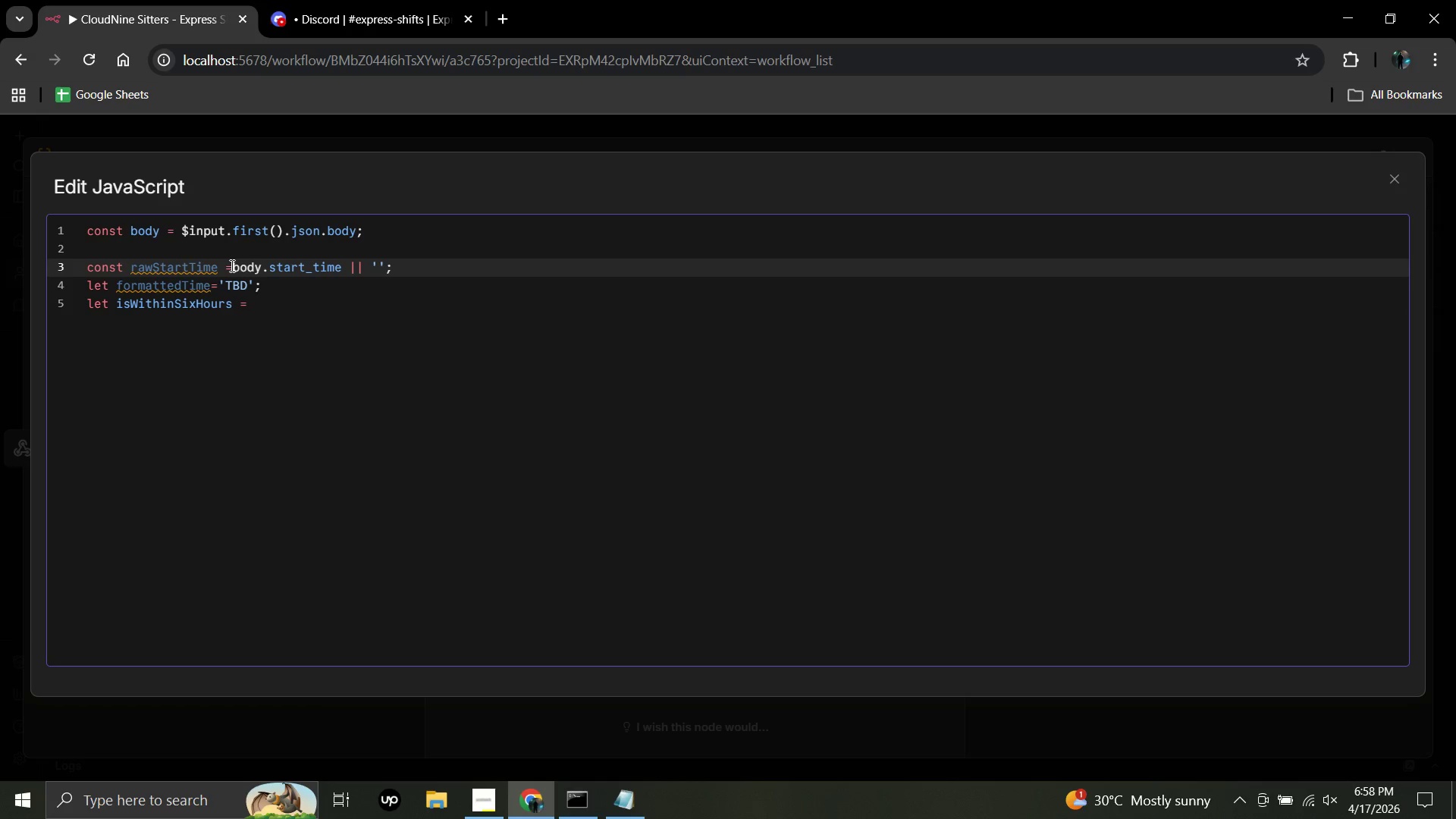 
key(Space)
 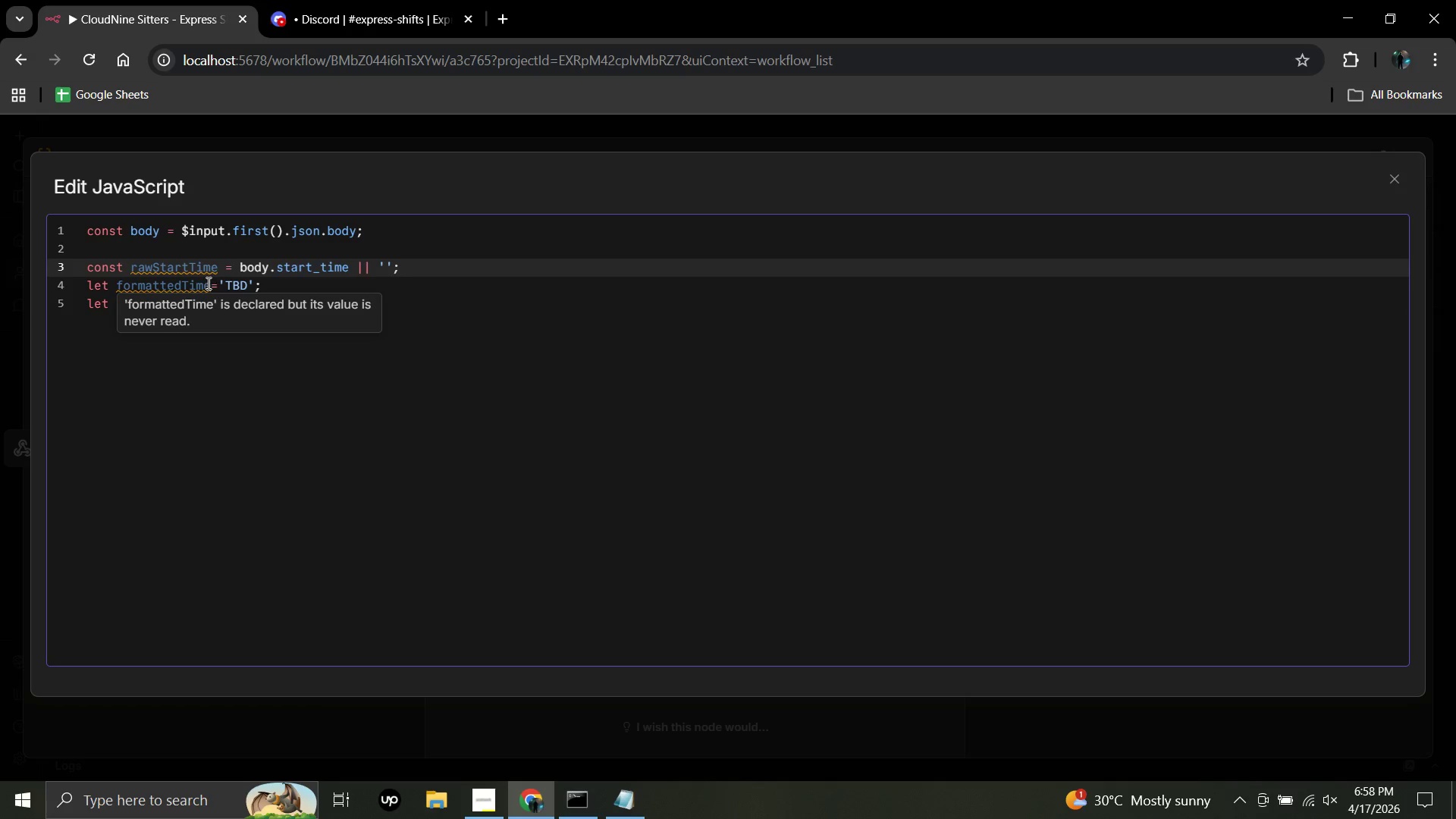 
left_click([207, 284])
 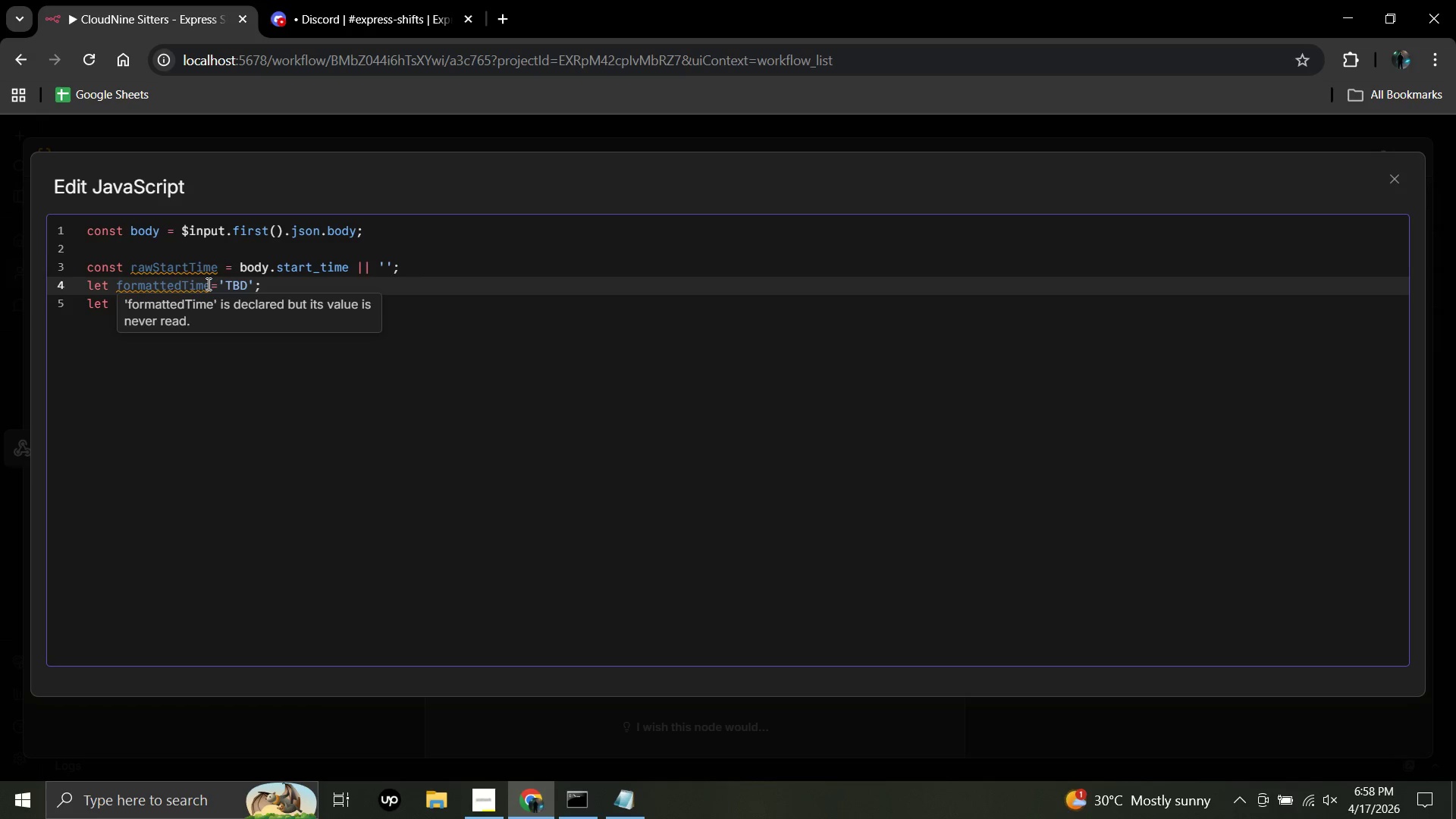 
left_click([207, 284])
 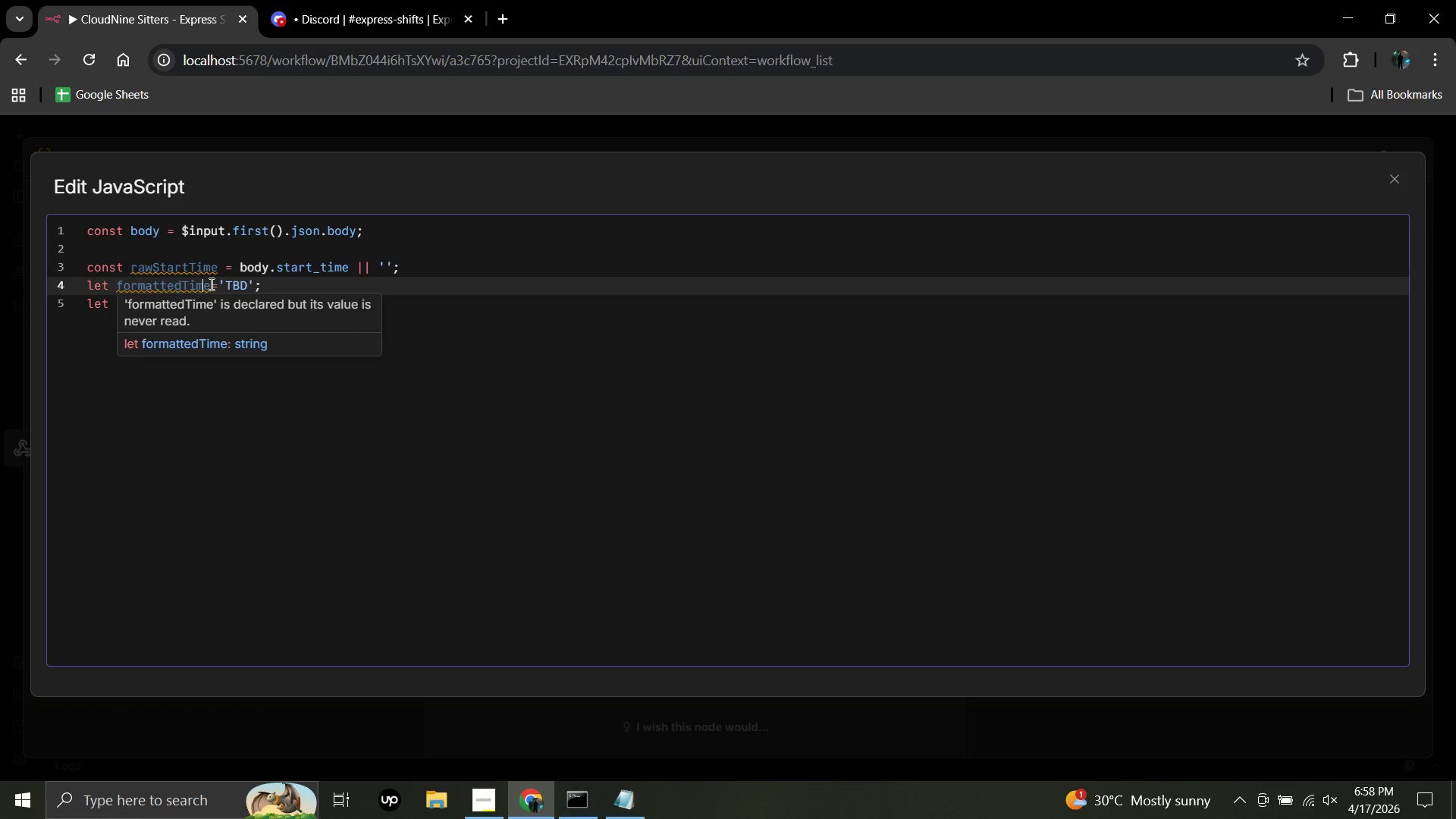 
left_click([210, 284])
 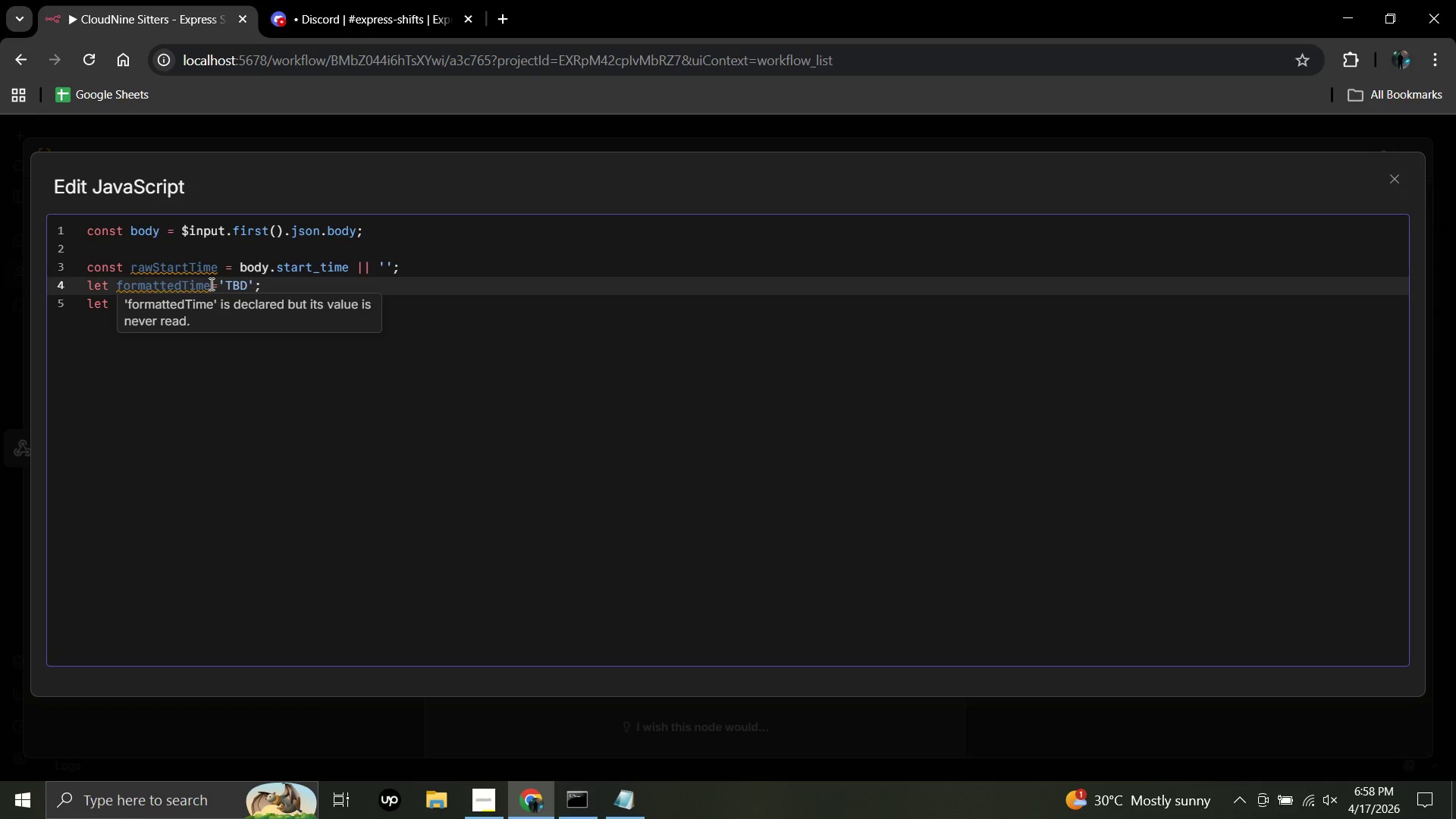 
key(Space)
 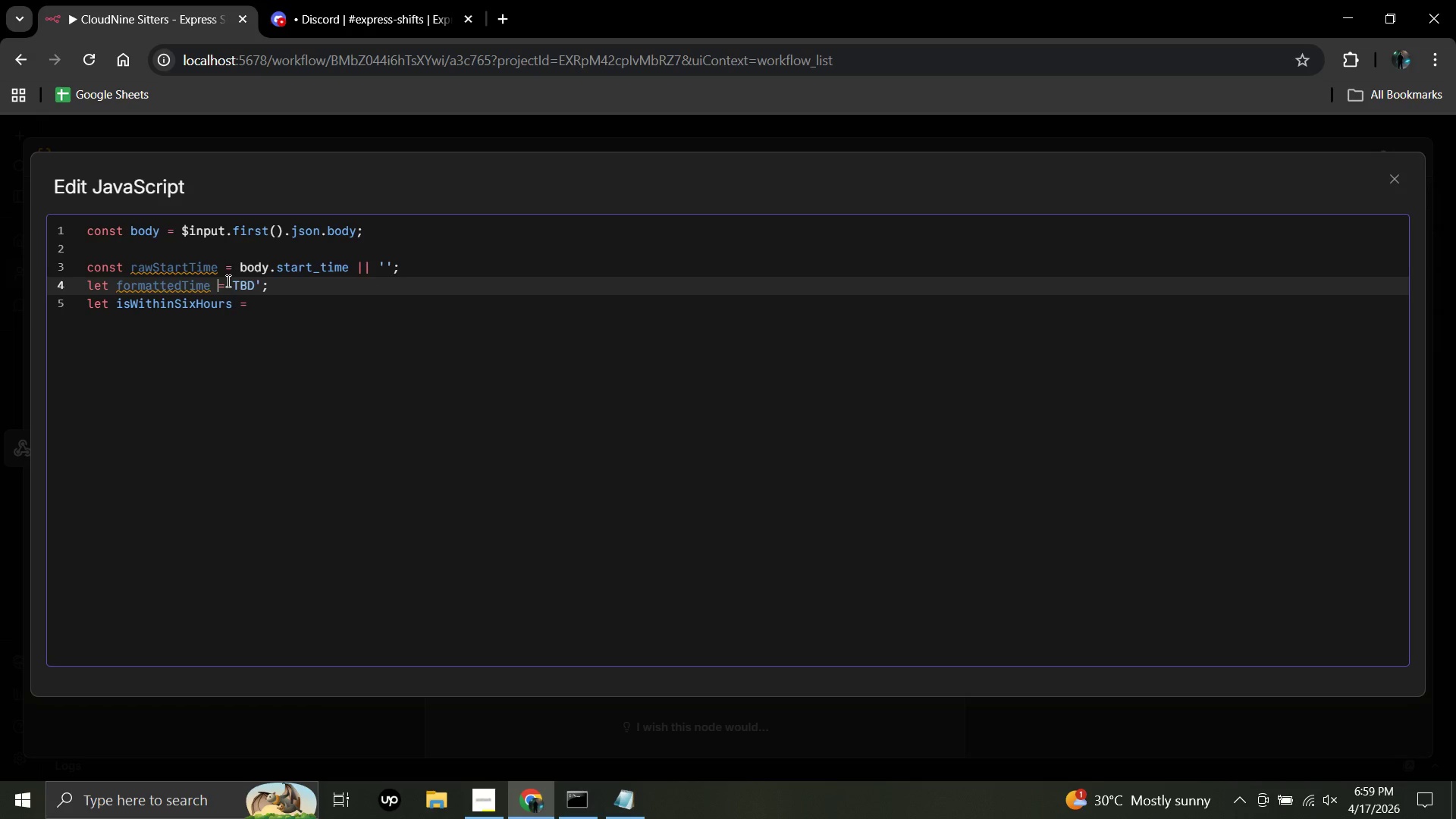 
left_click([227, 281])
 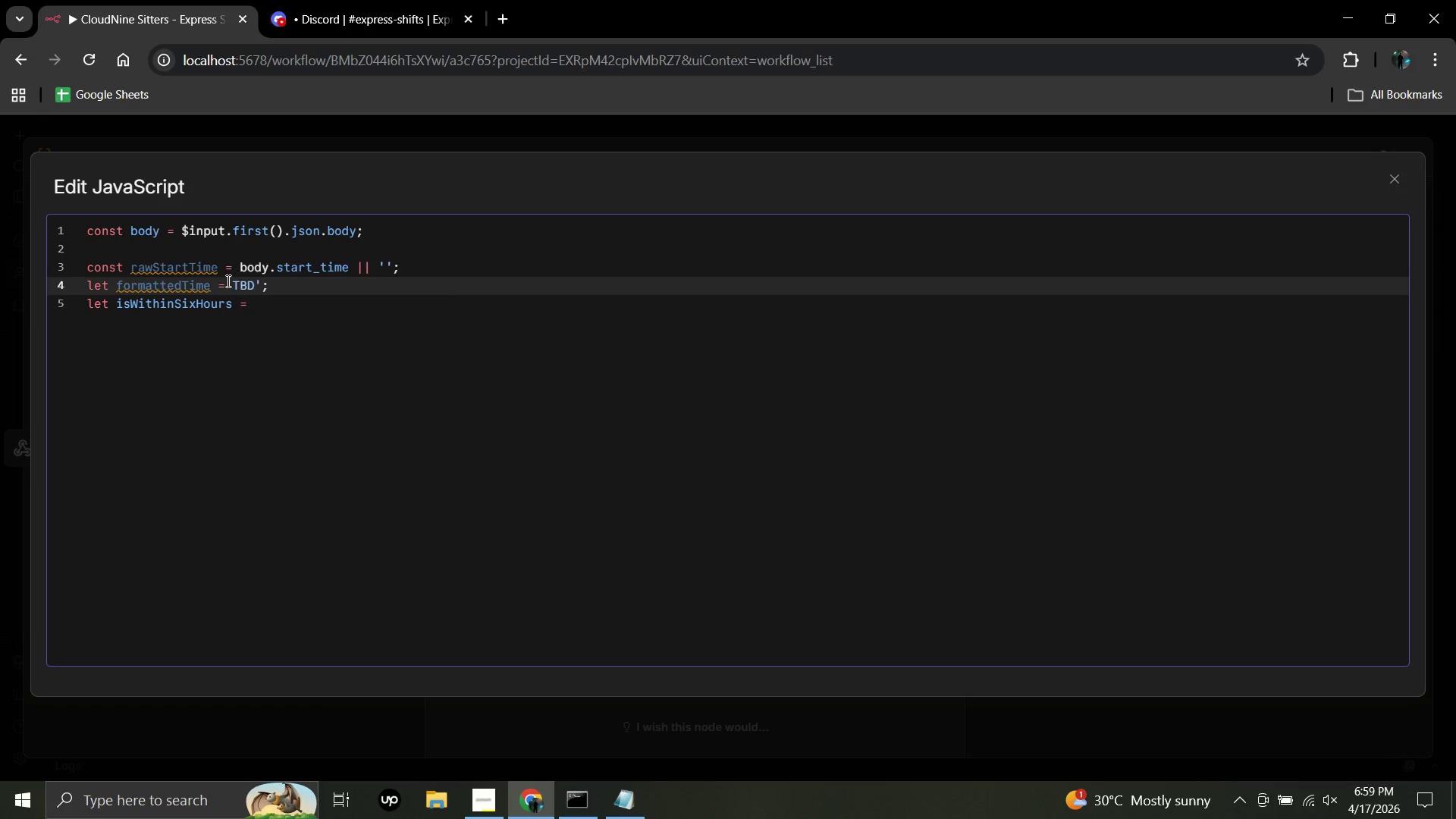 
key(Space)
 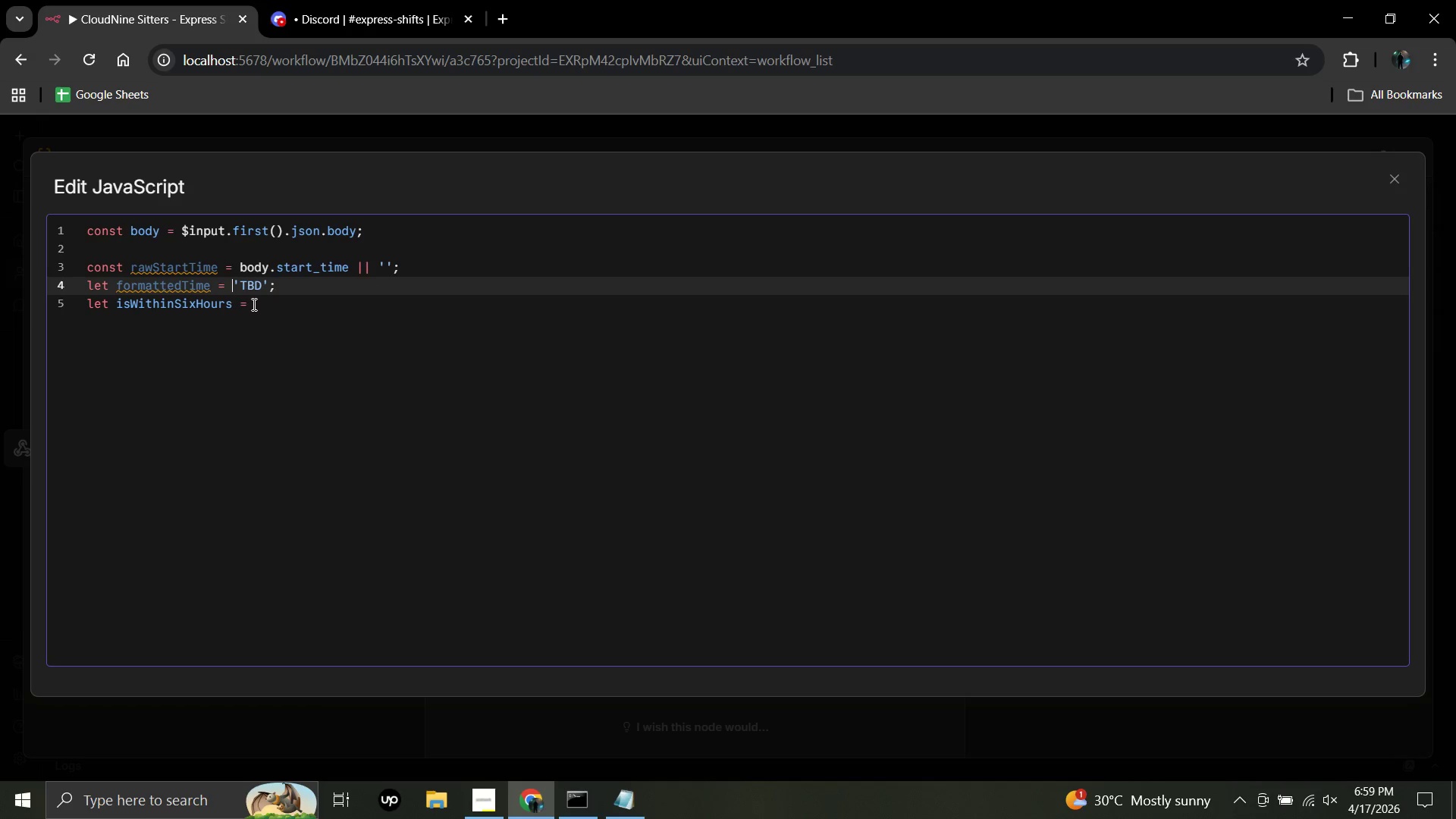 
left_click([253, 304])
 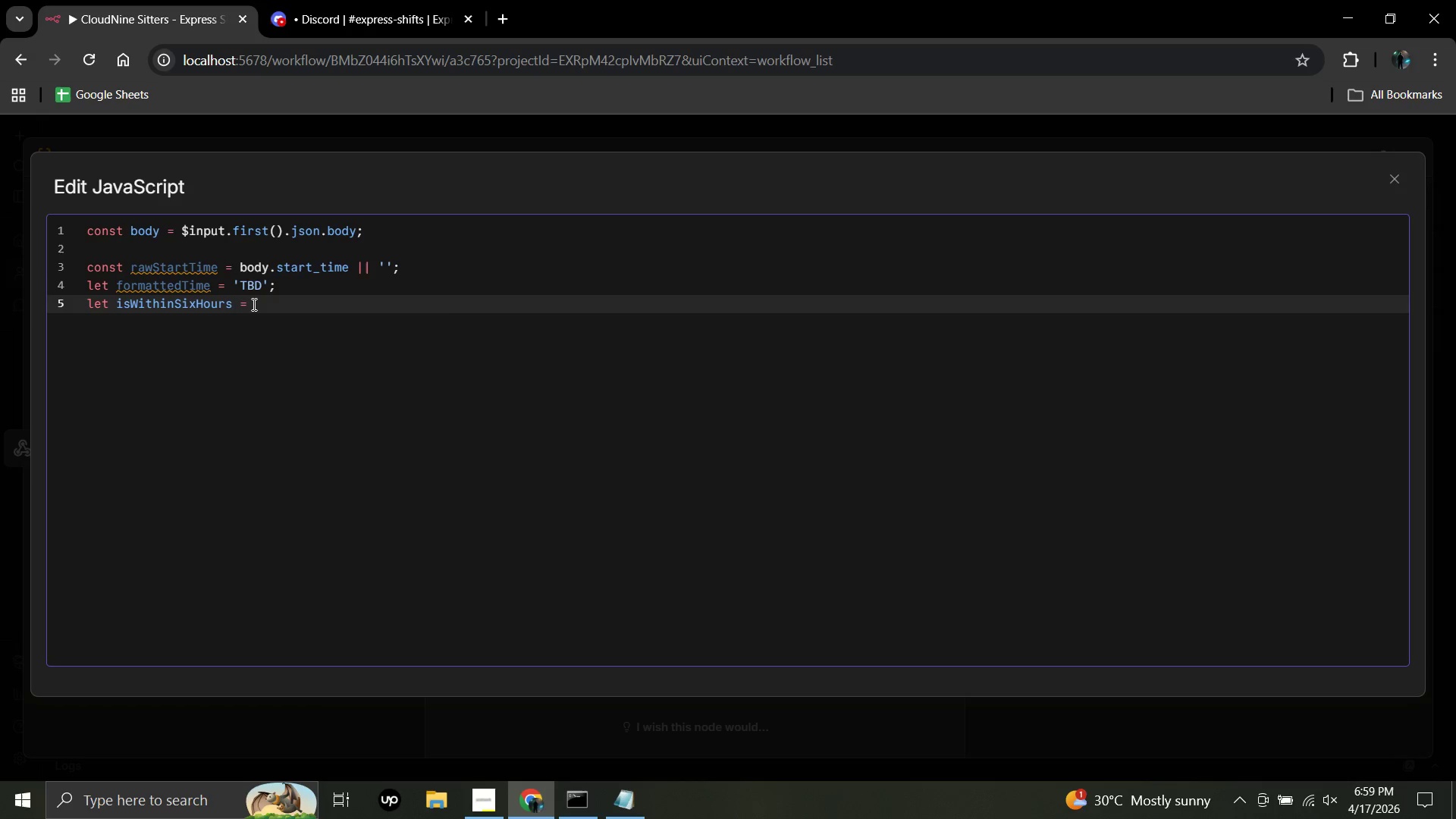 
key(Space)
 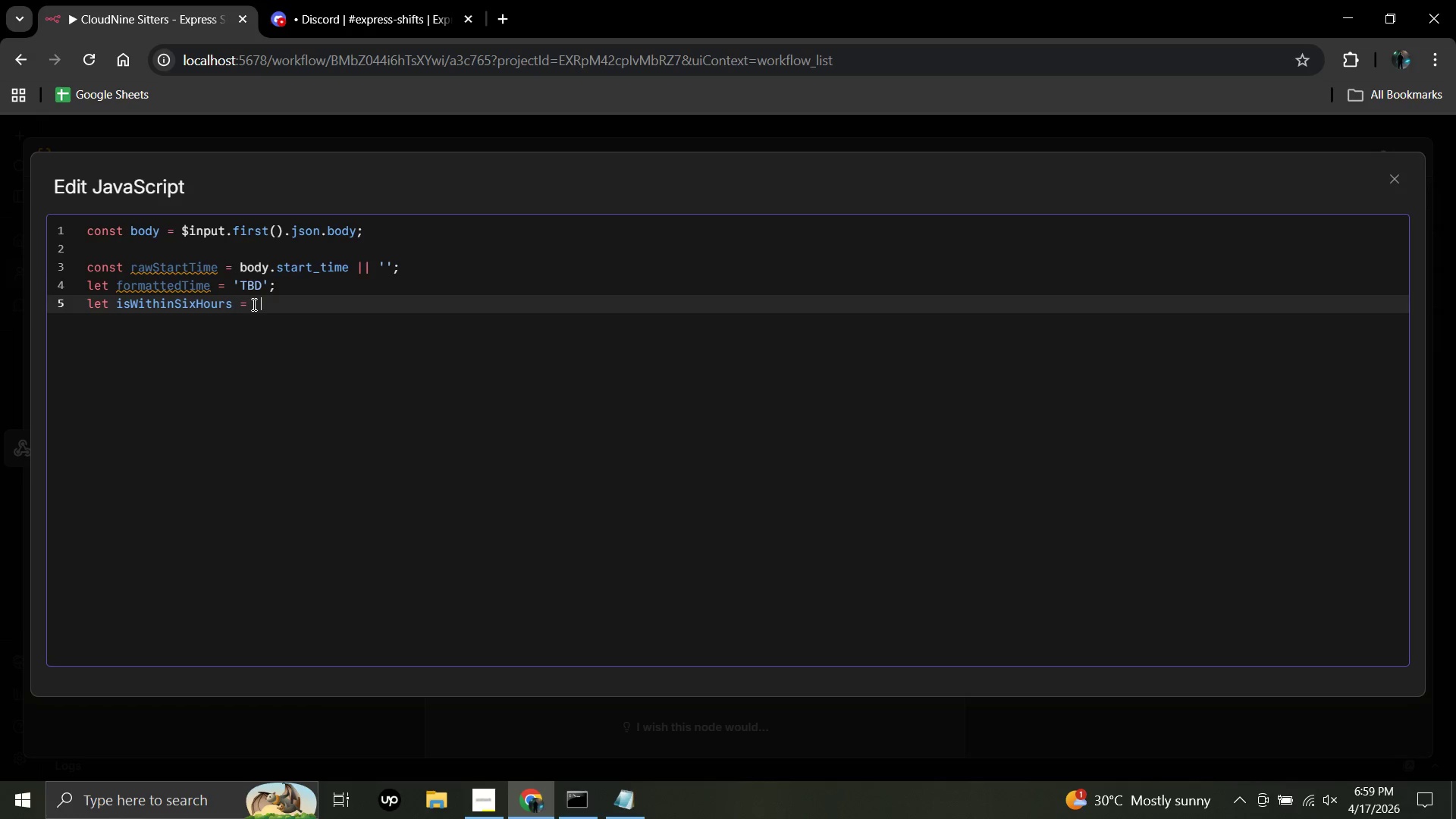 
key(Backspace)
 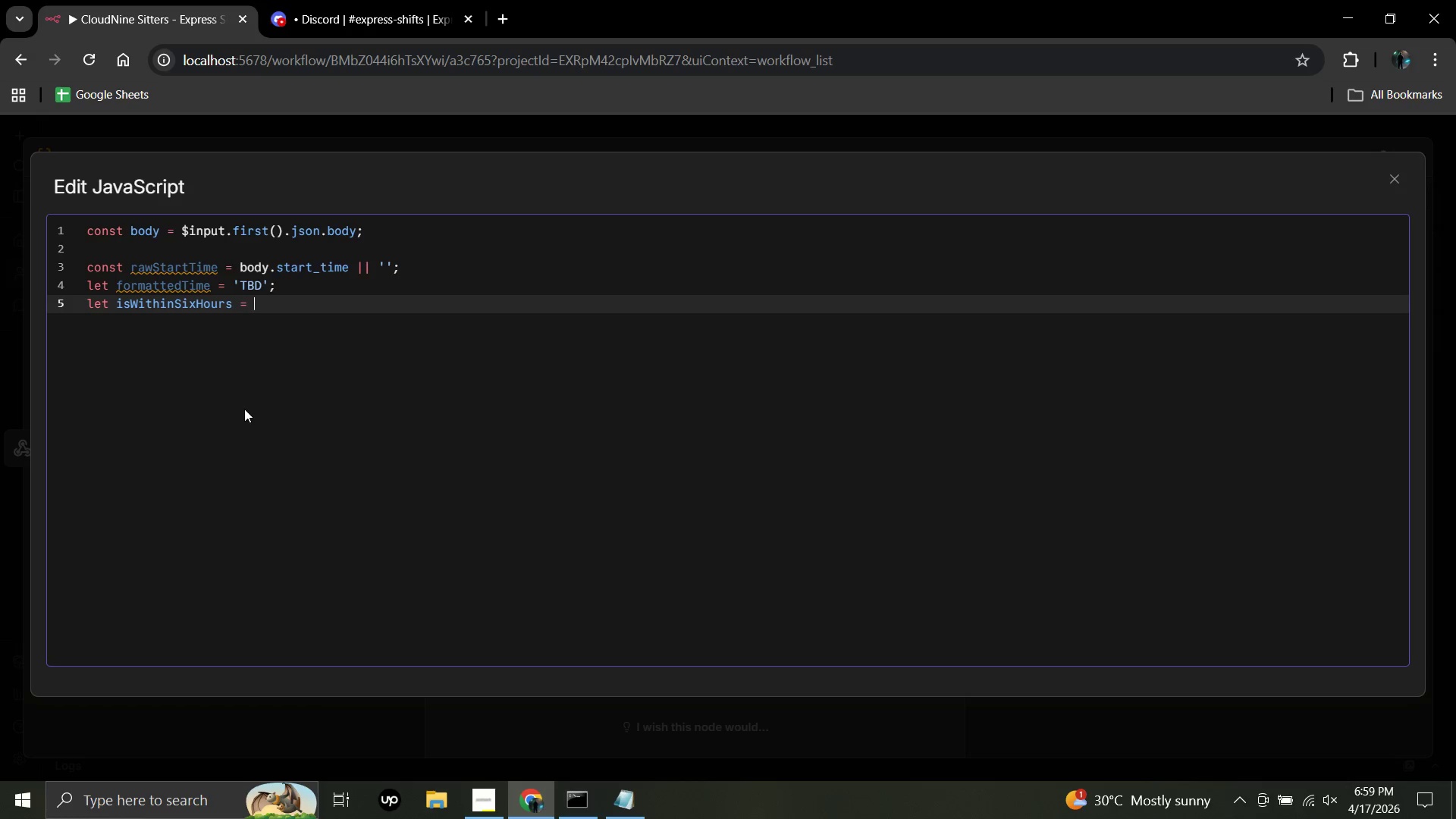 
wait(6.42)
 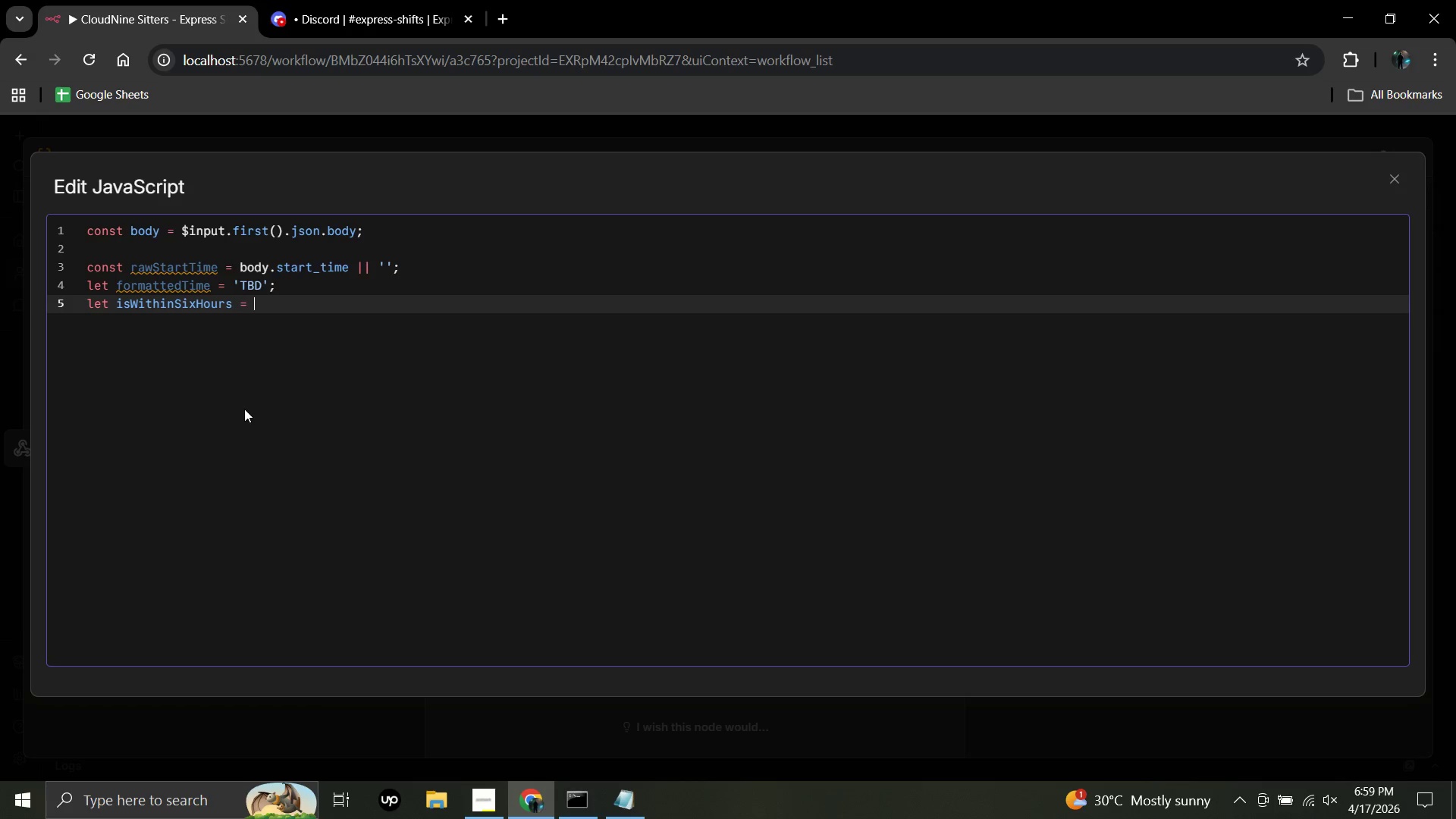 
type(false)
 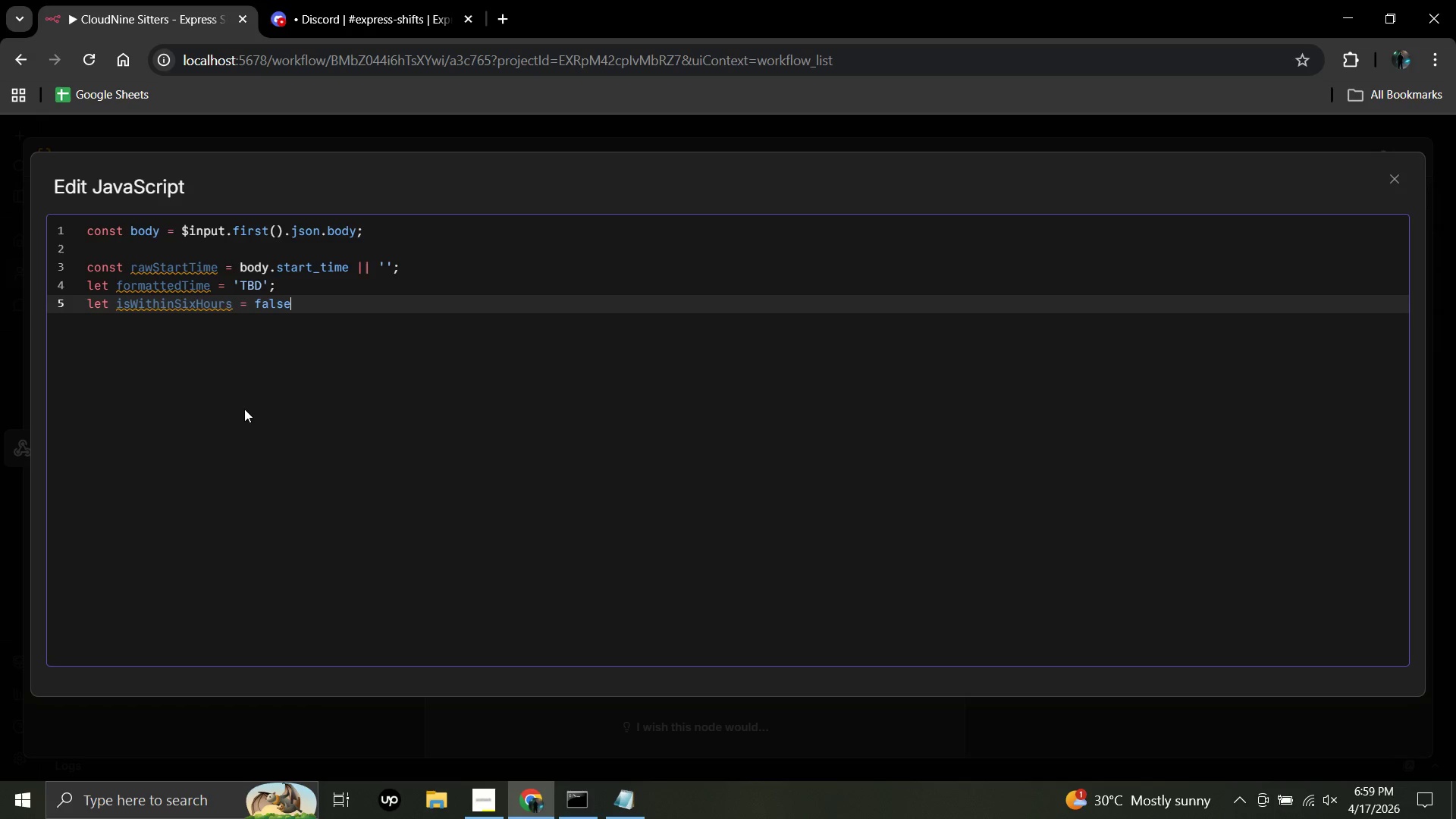 
key(Semicolon)
 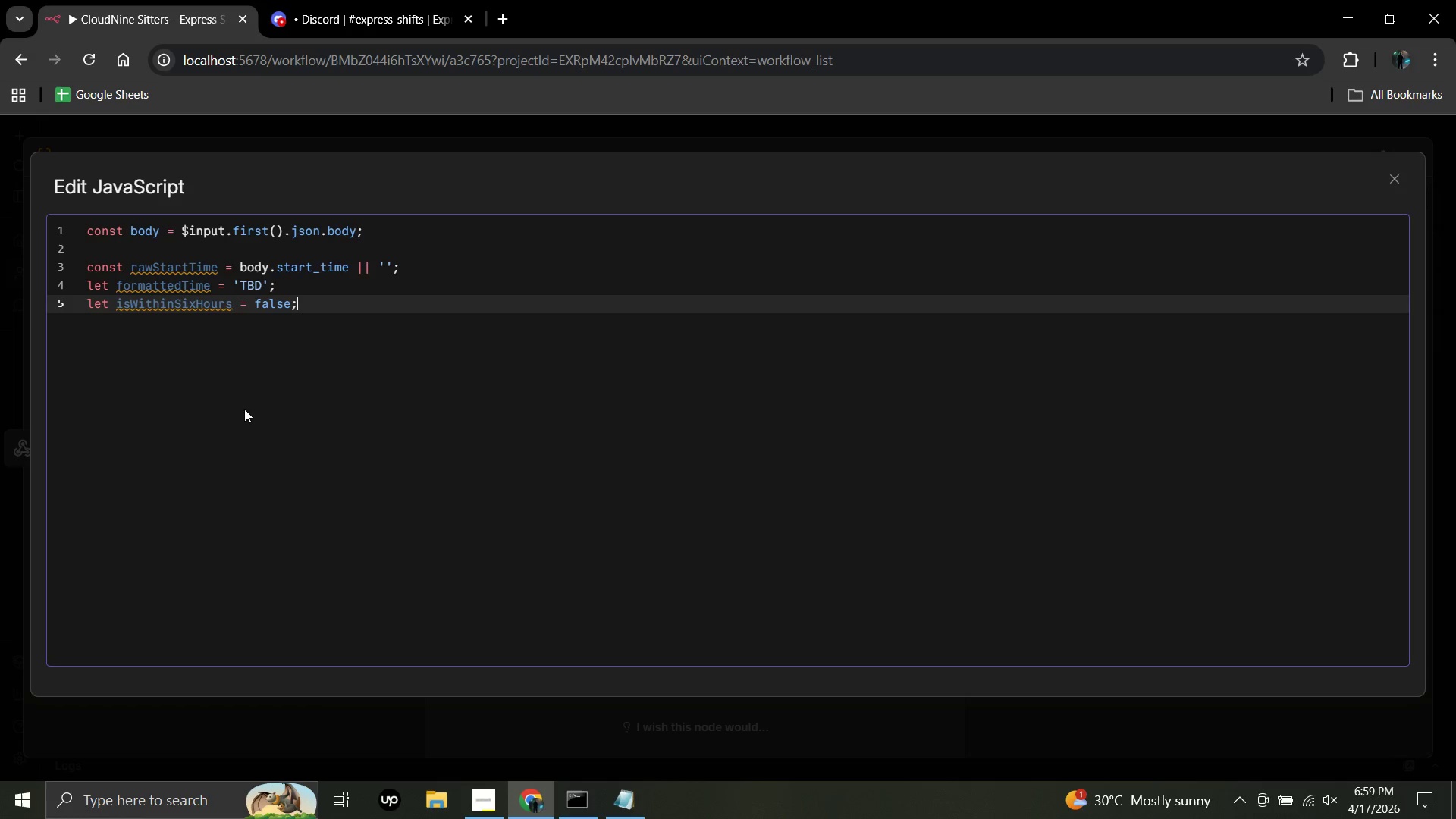 
key(Enter)
 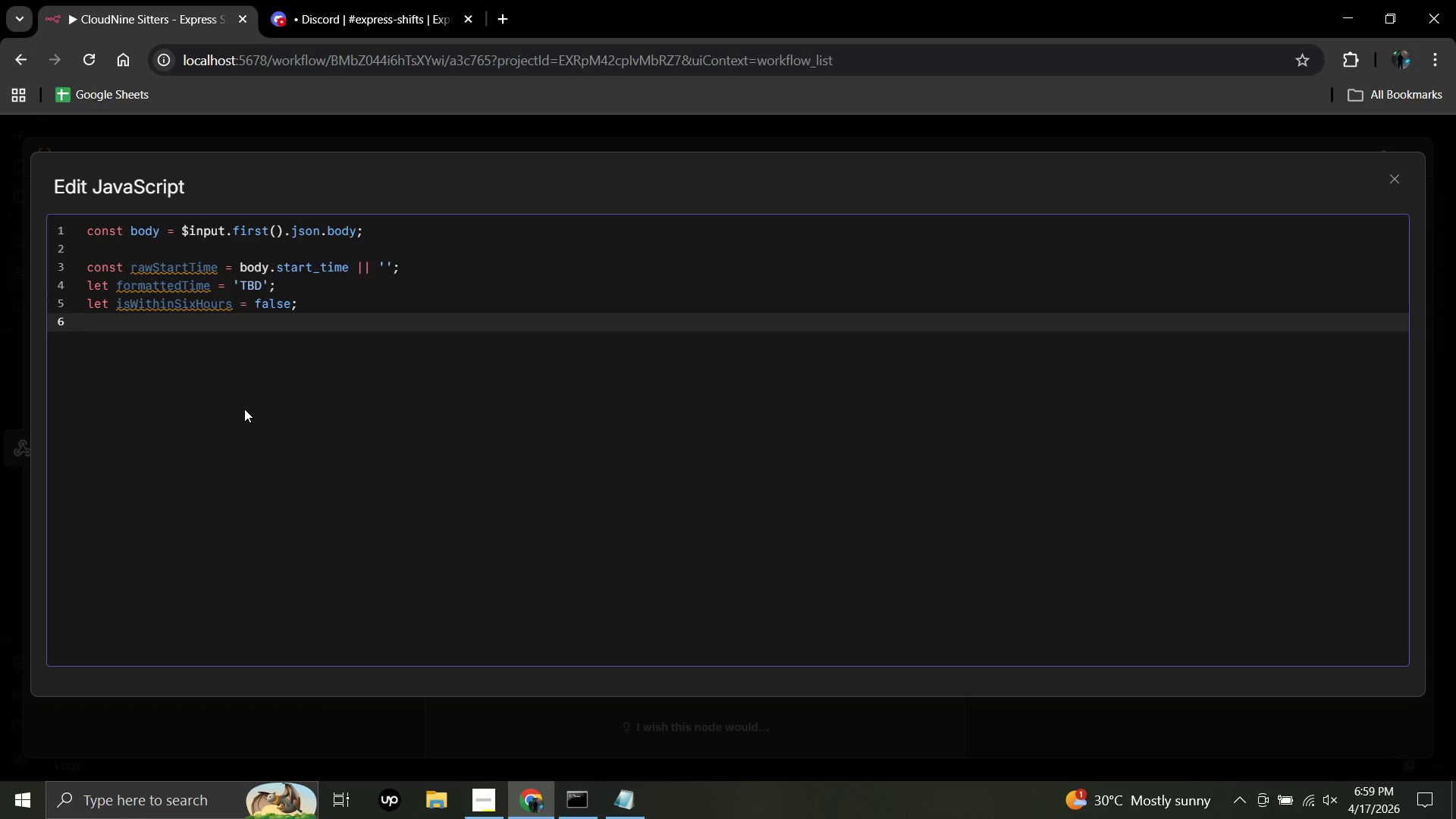 
key(Enter)
 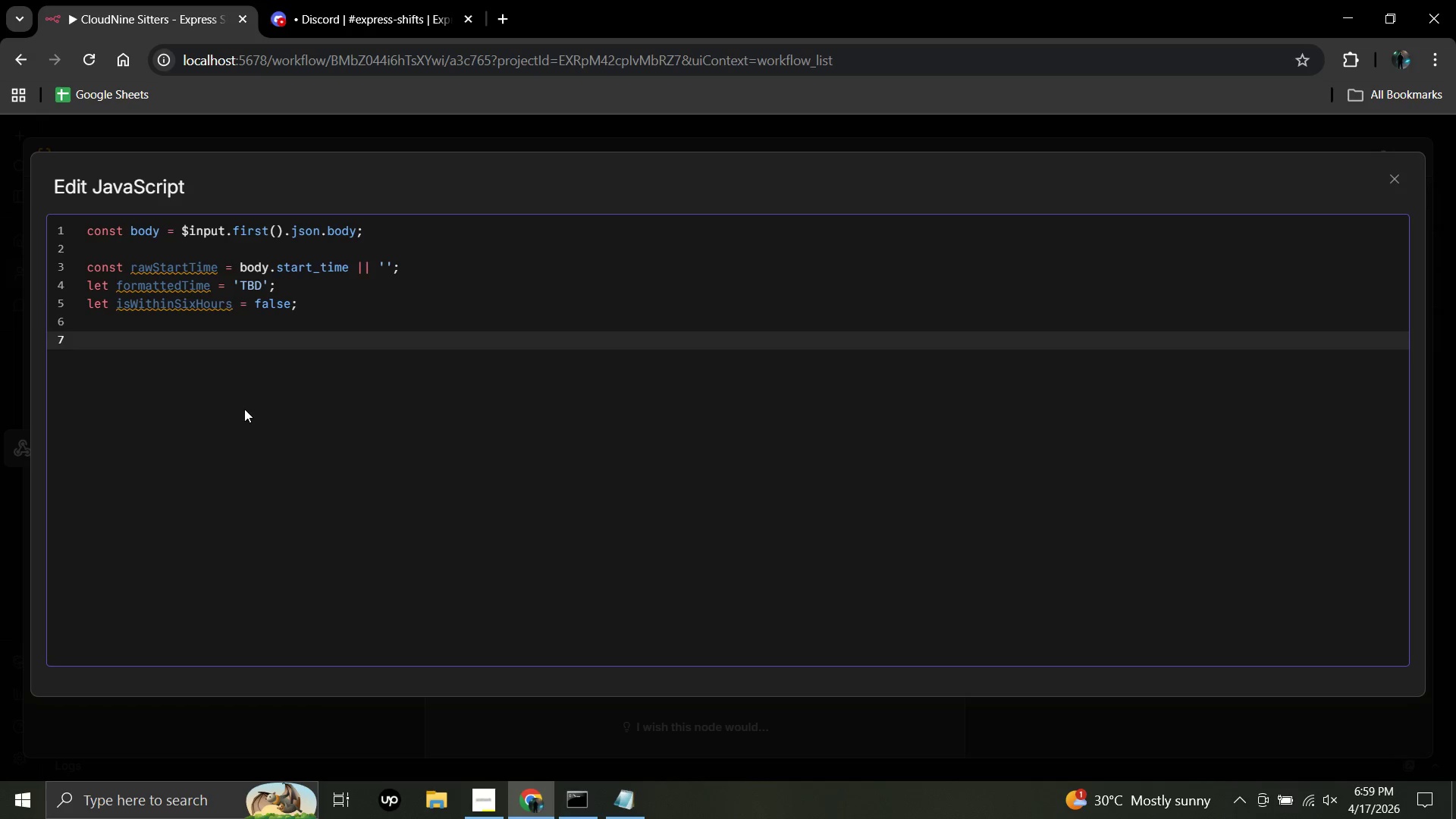 
type(if ()
 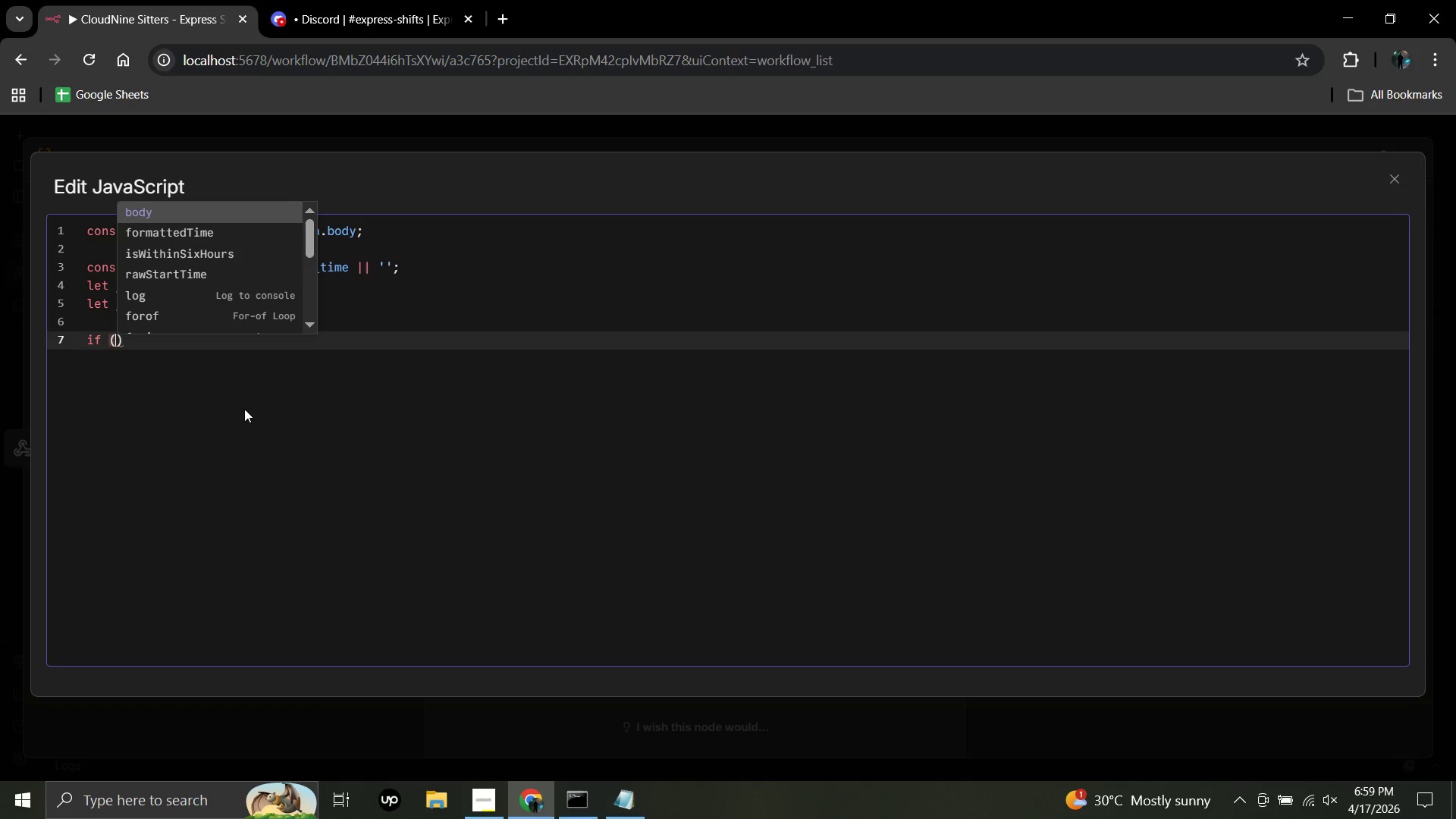 
type(raeS)
key(Backspace)
key(Backspace)
type(wStartTime)
 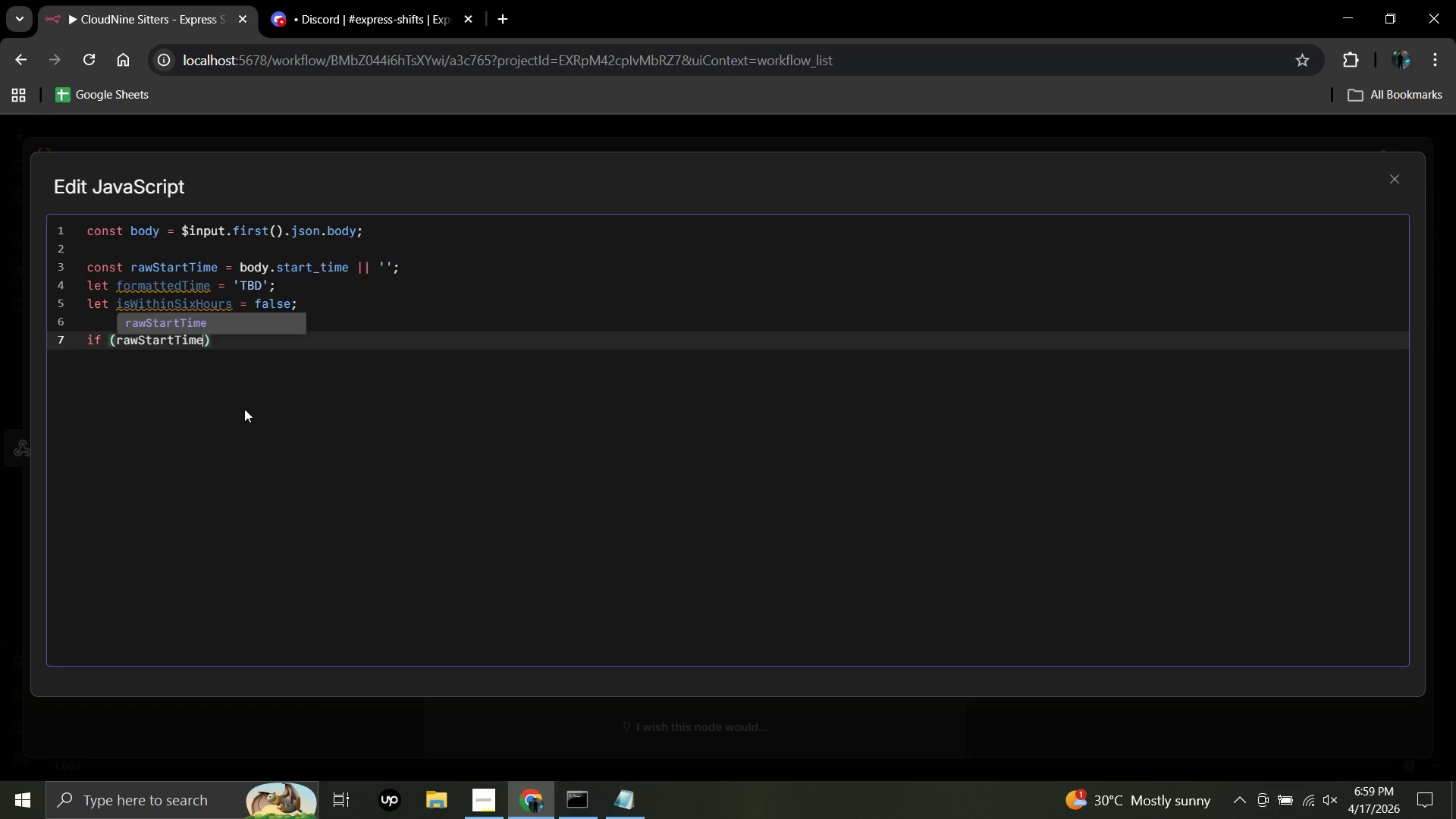 
wait(6.24)
 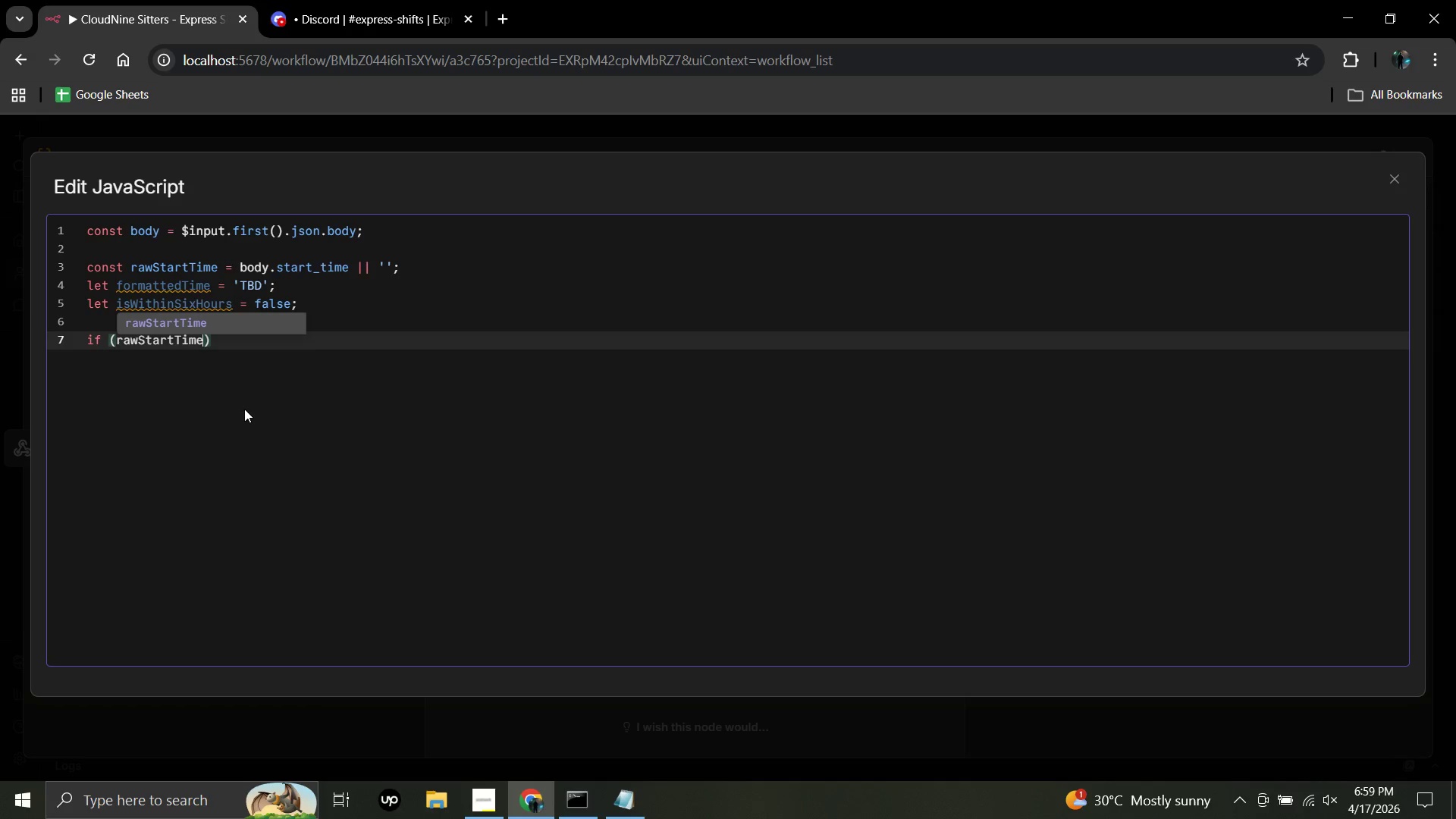 
left_click([213, 344])
 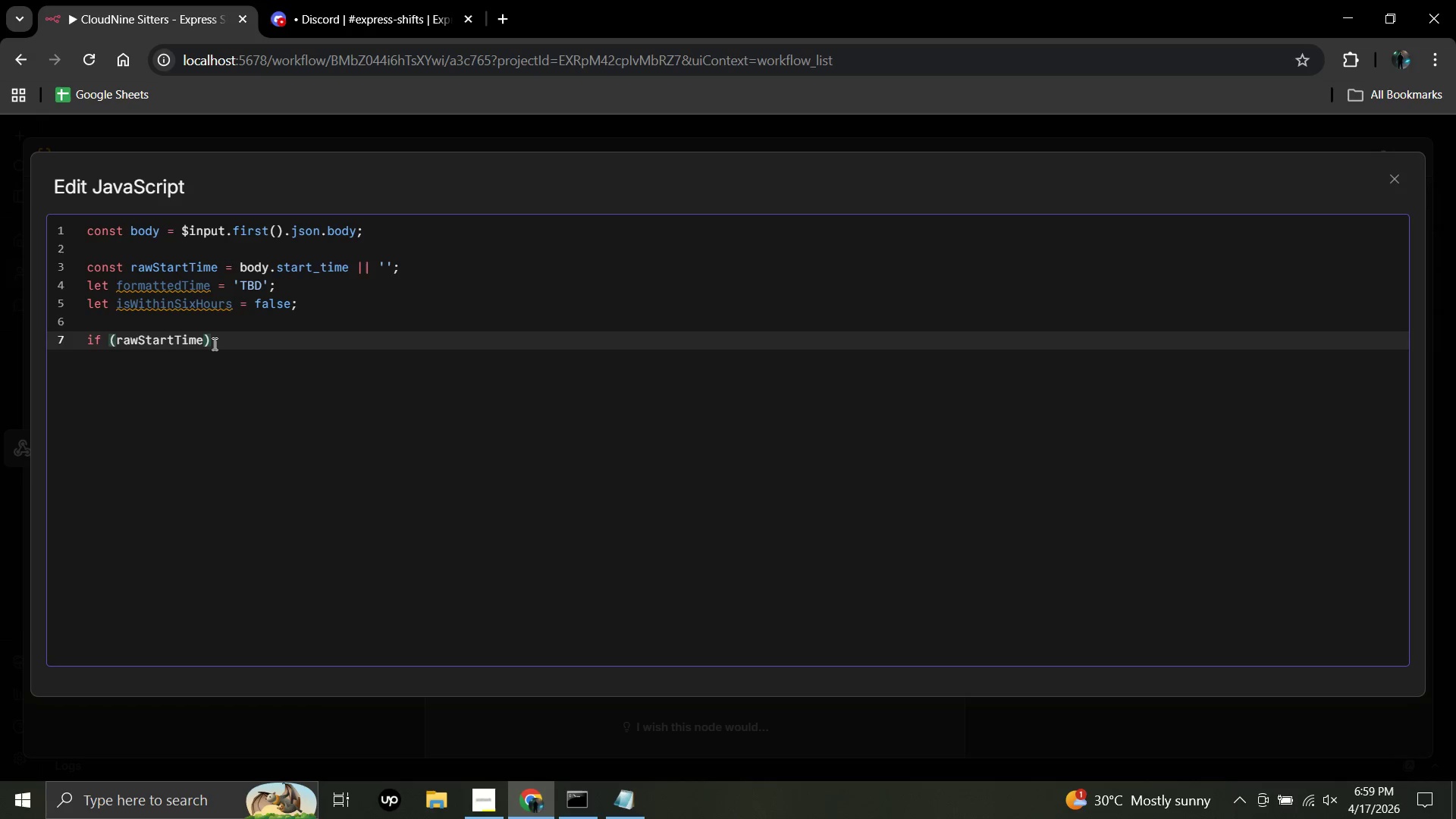 
key(Space)
 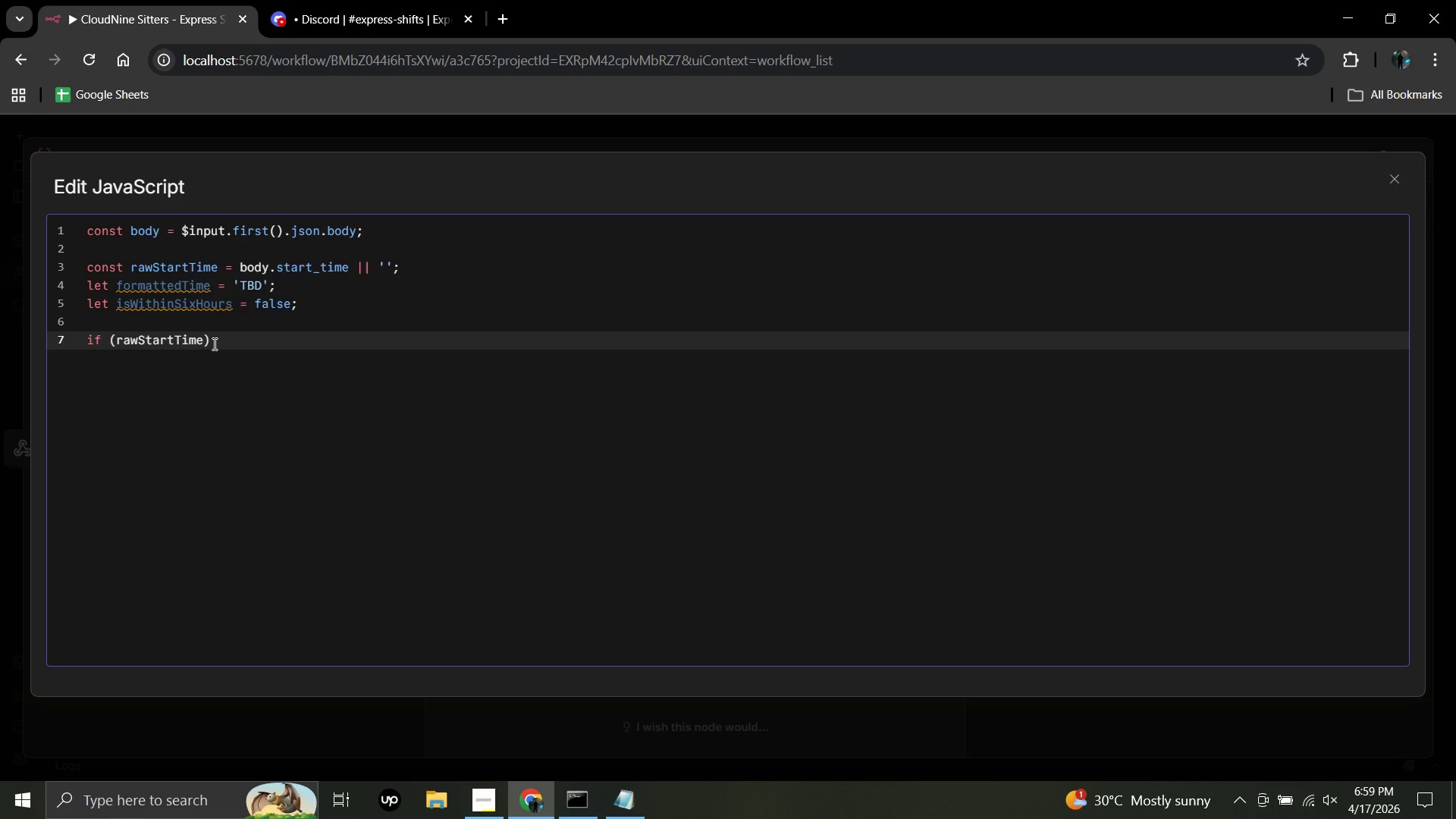 
key(Shift+BracketRight)
 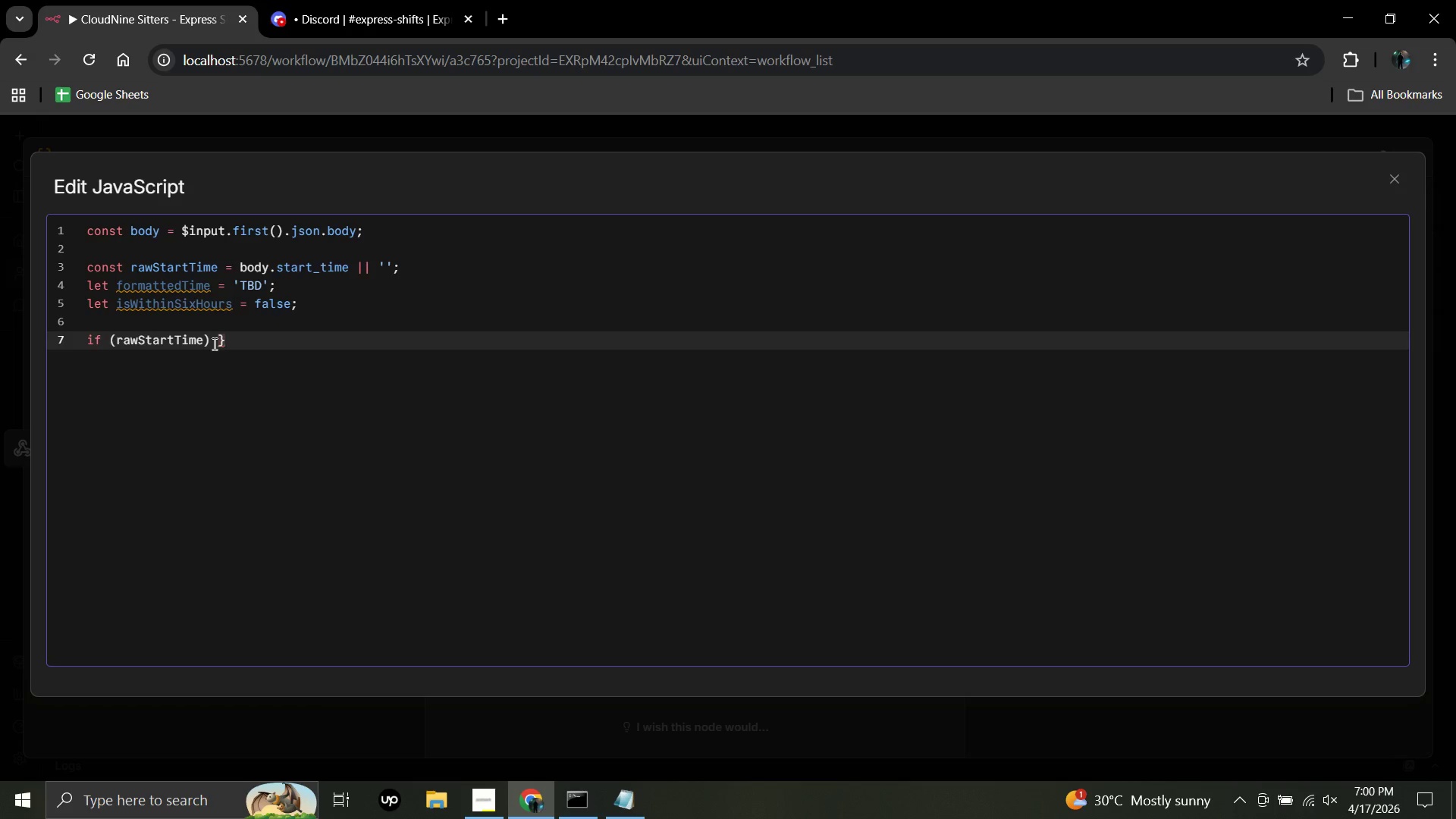 
wait(15.08)
 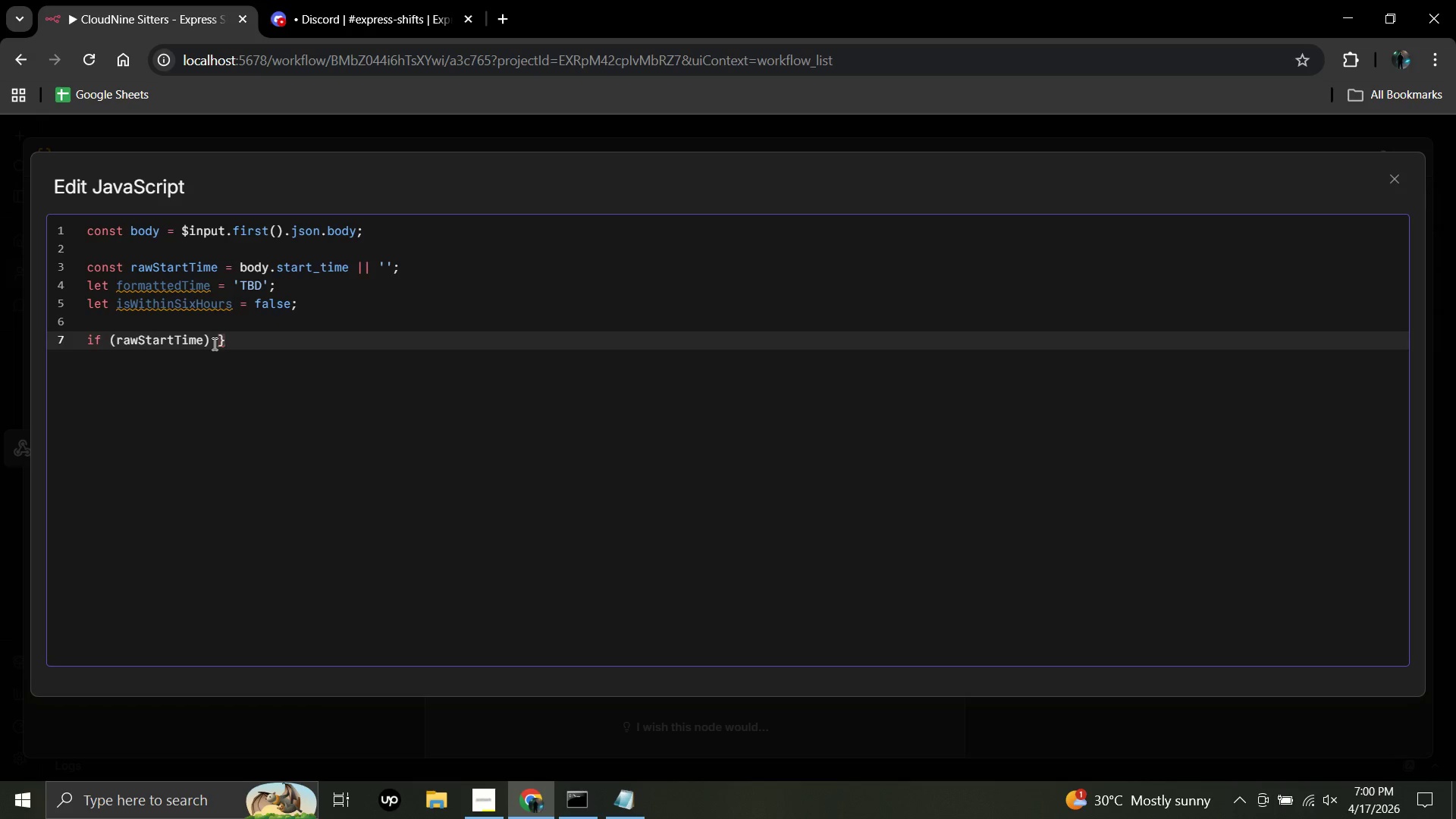 
key(Backspace)
 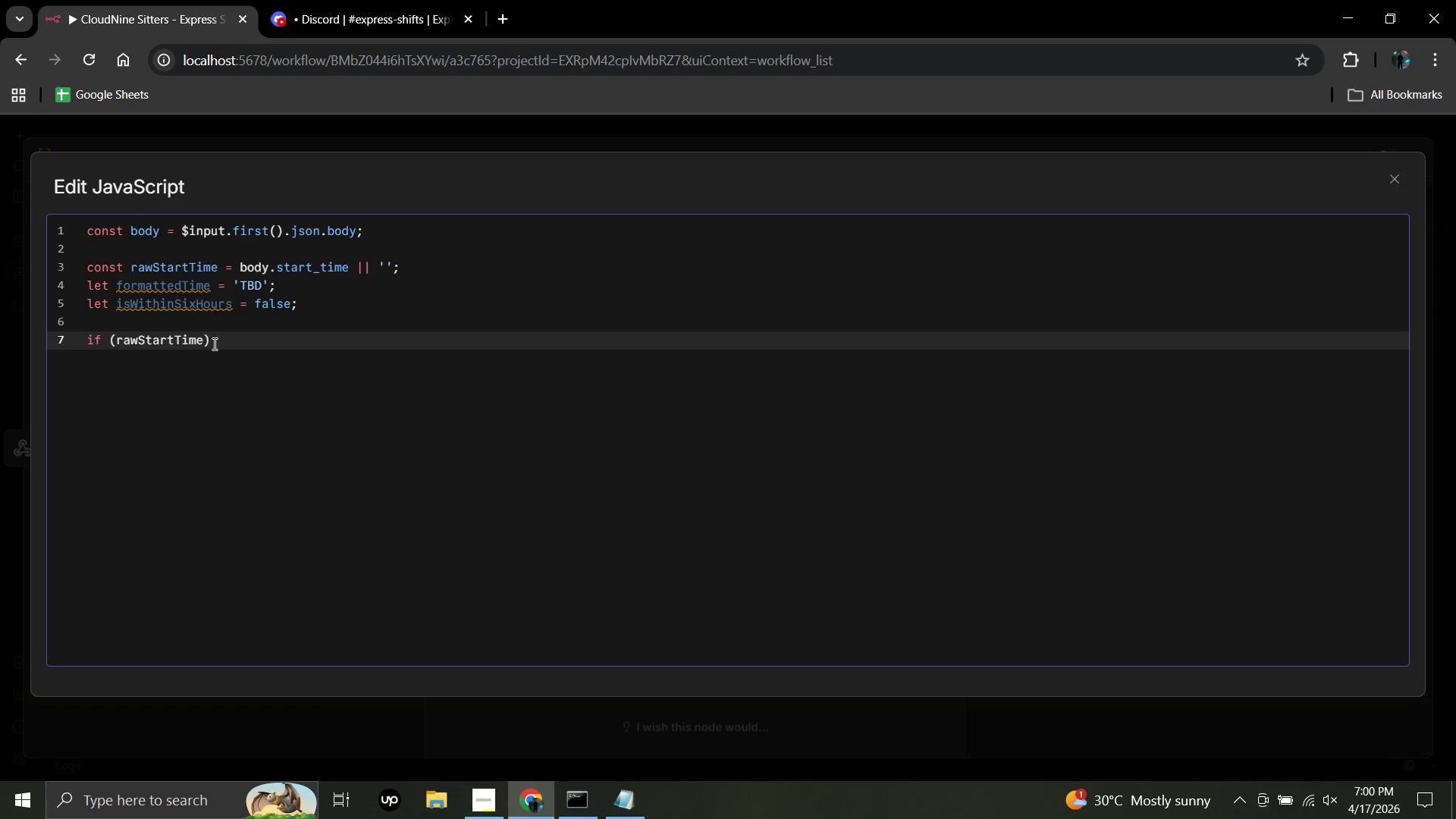 
key(Shift+BracketLeft)
 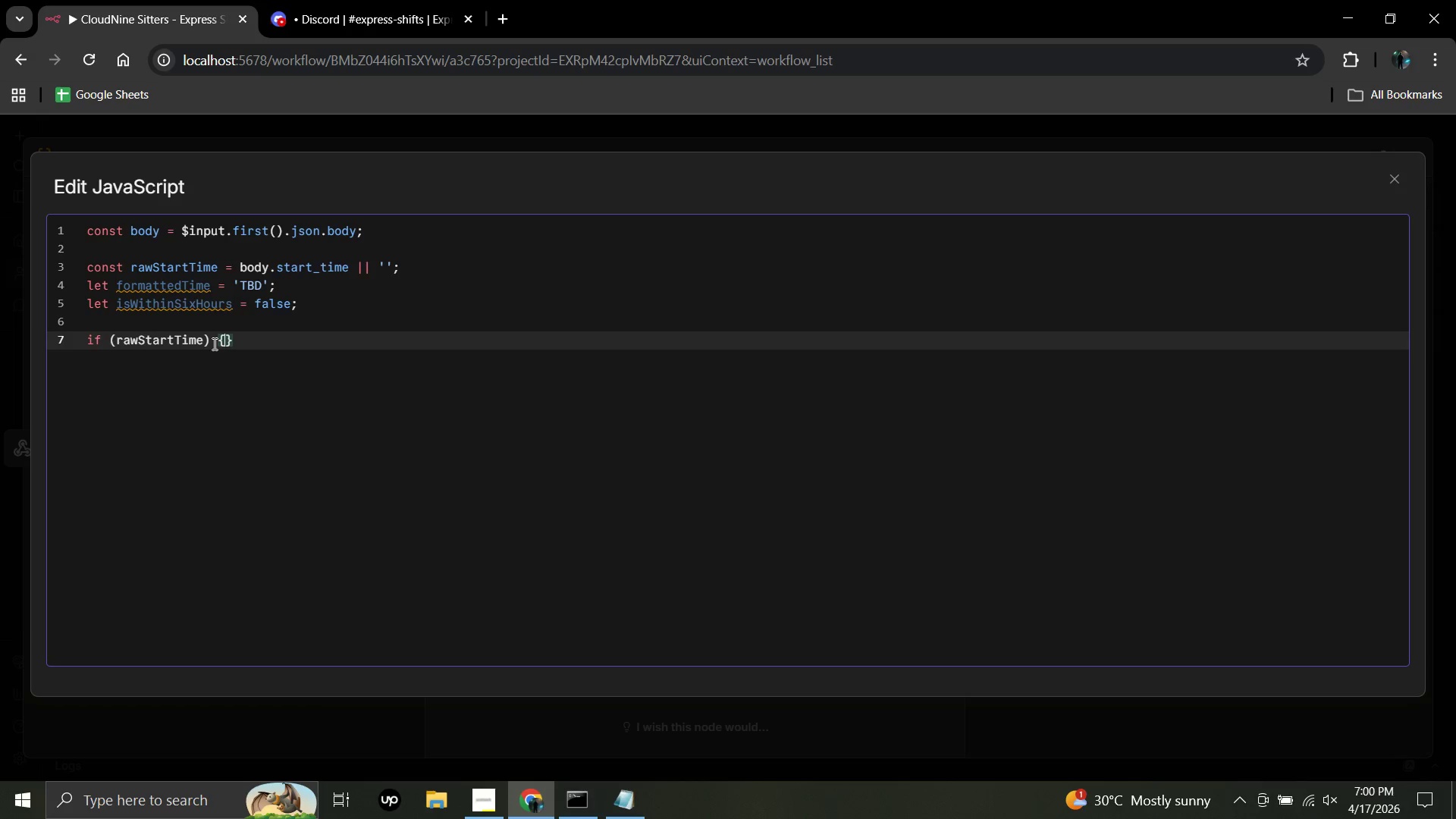 
key(Space)
 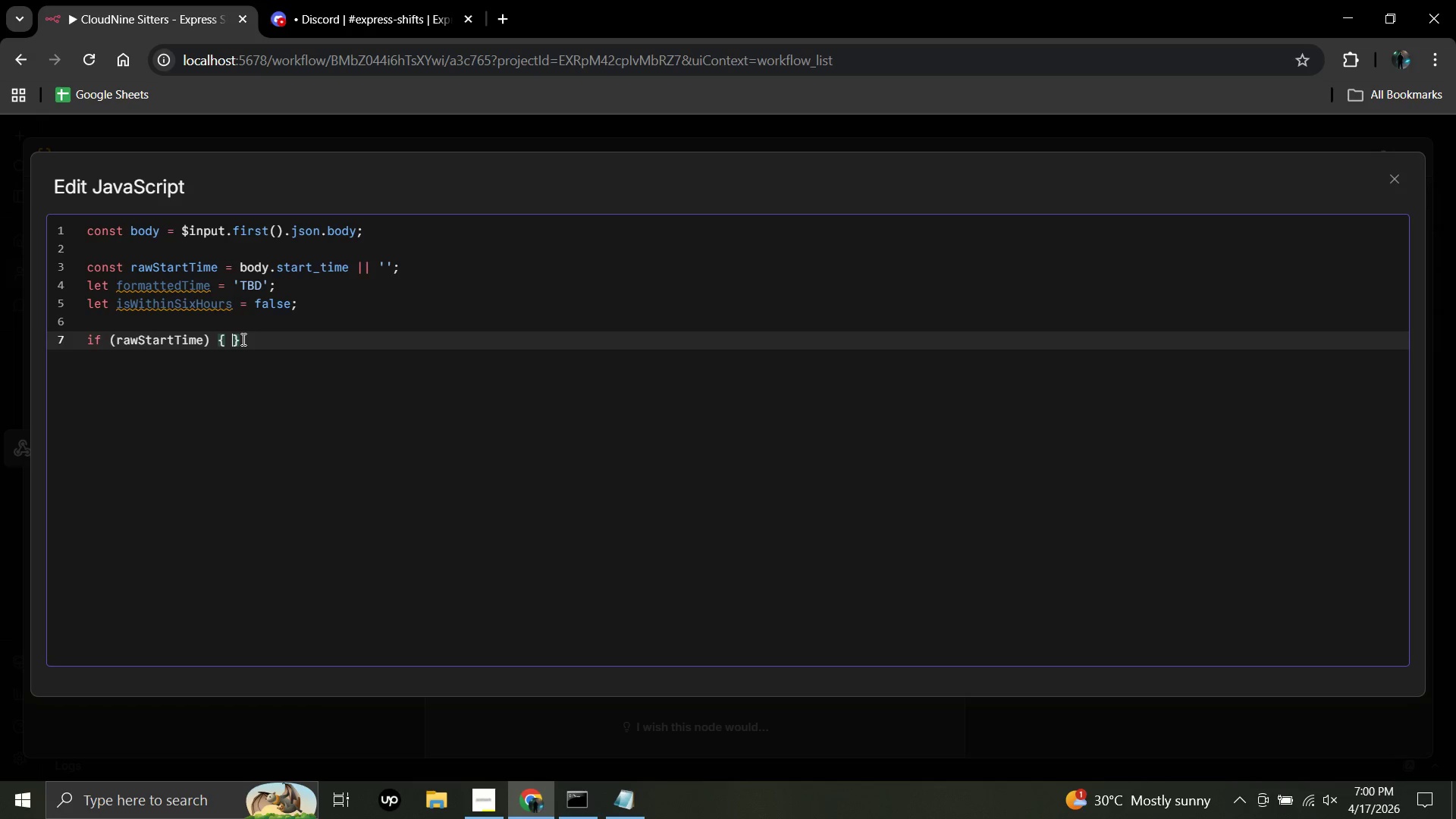 
left_click([242, 339])
 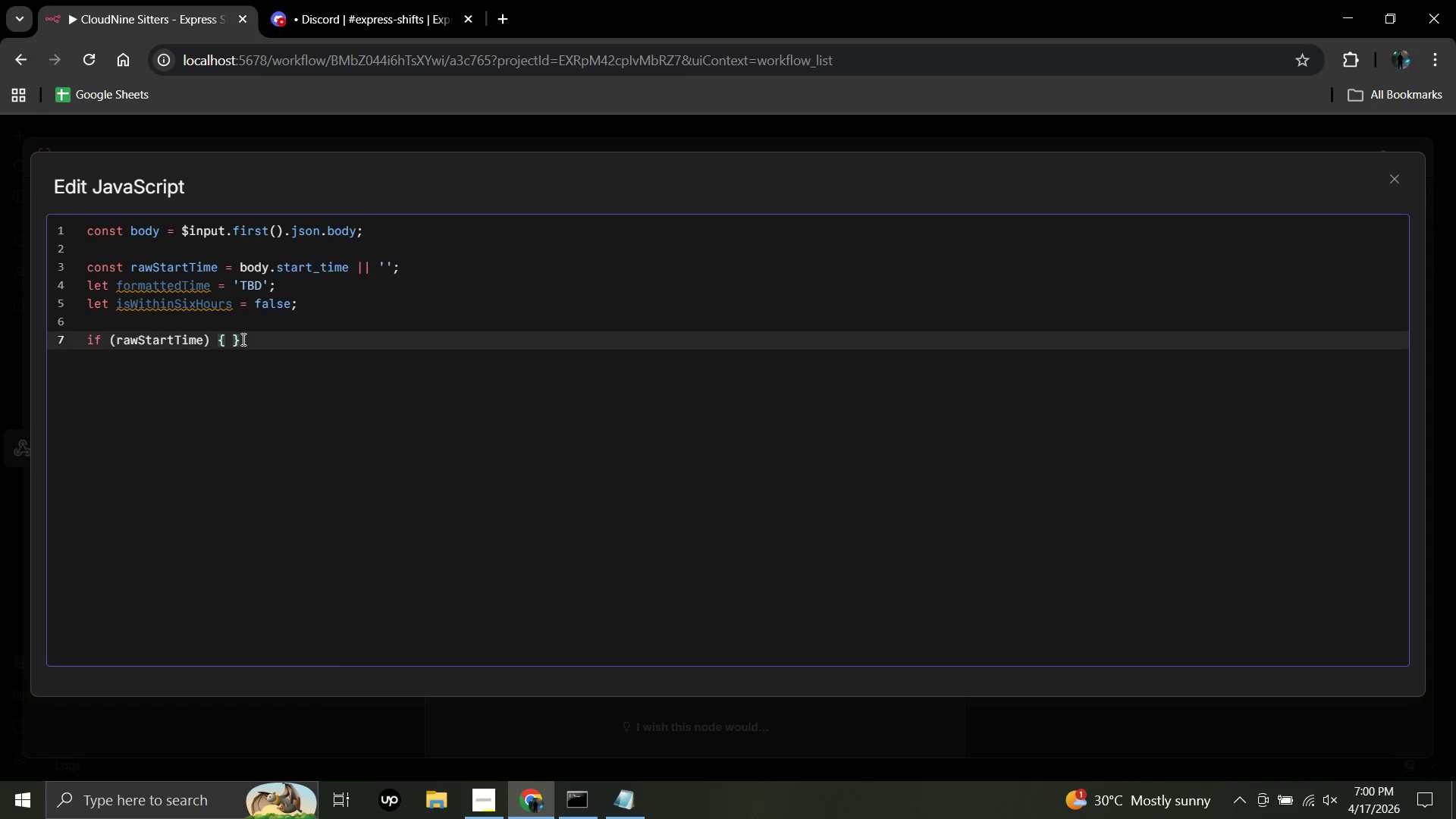 
key(Backspace)
 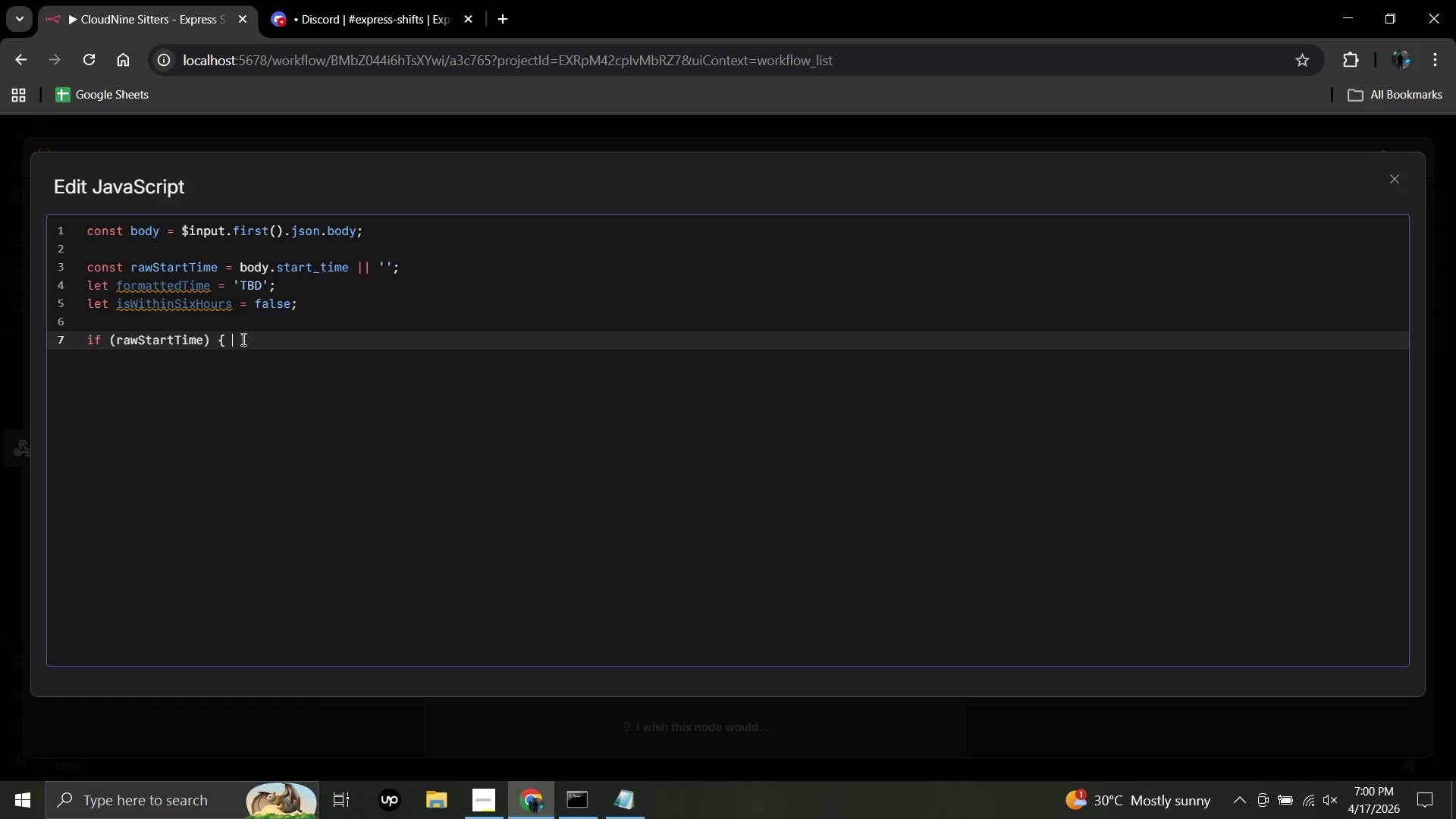 
wait(8.86)
 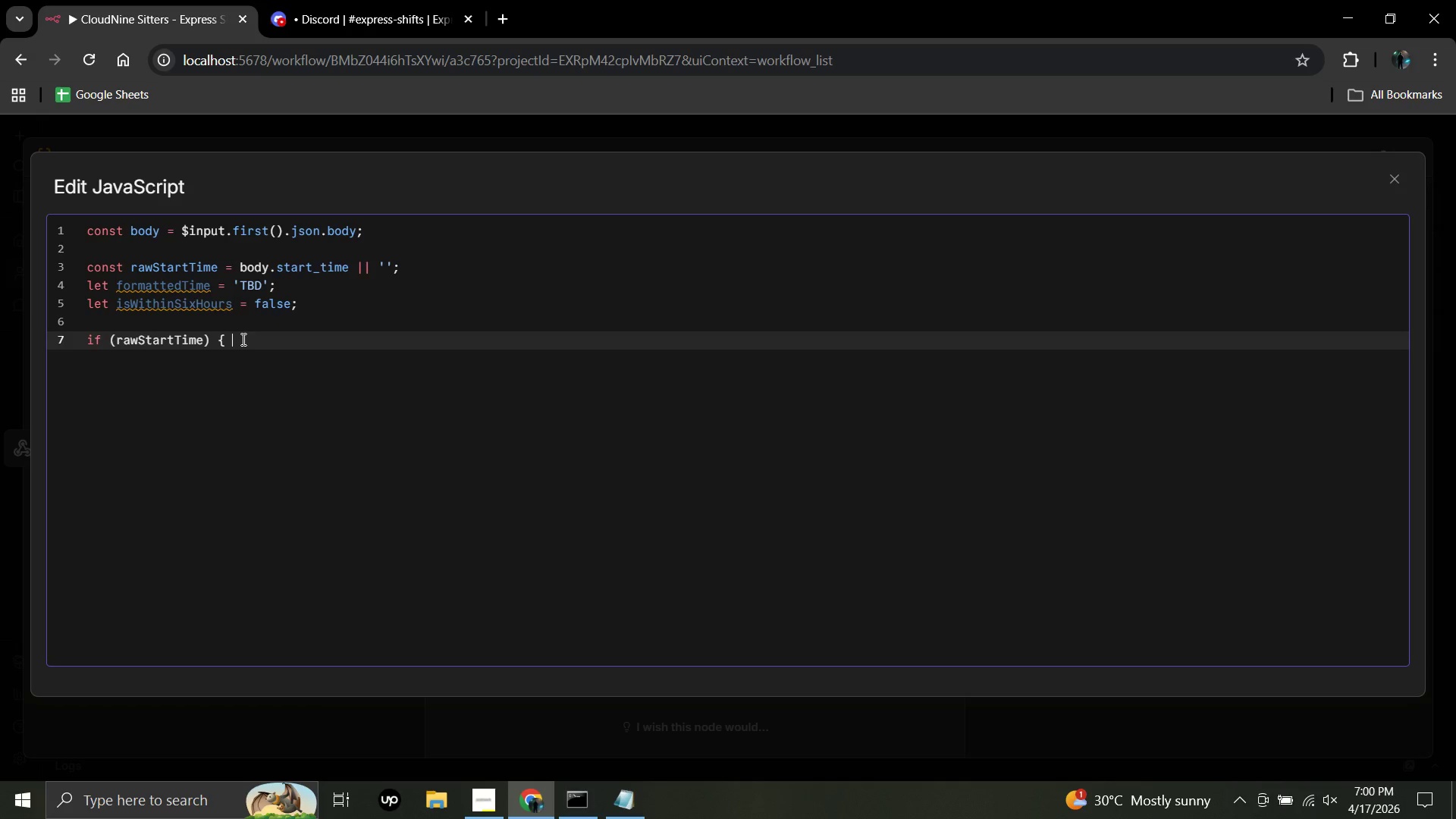 
key(Enter)
 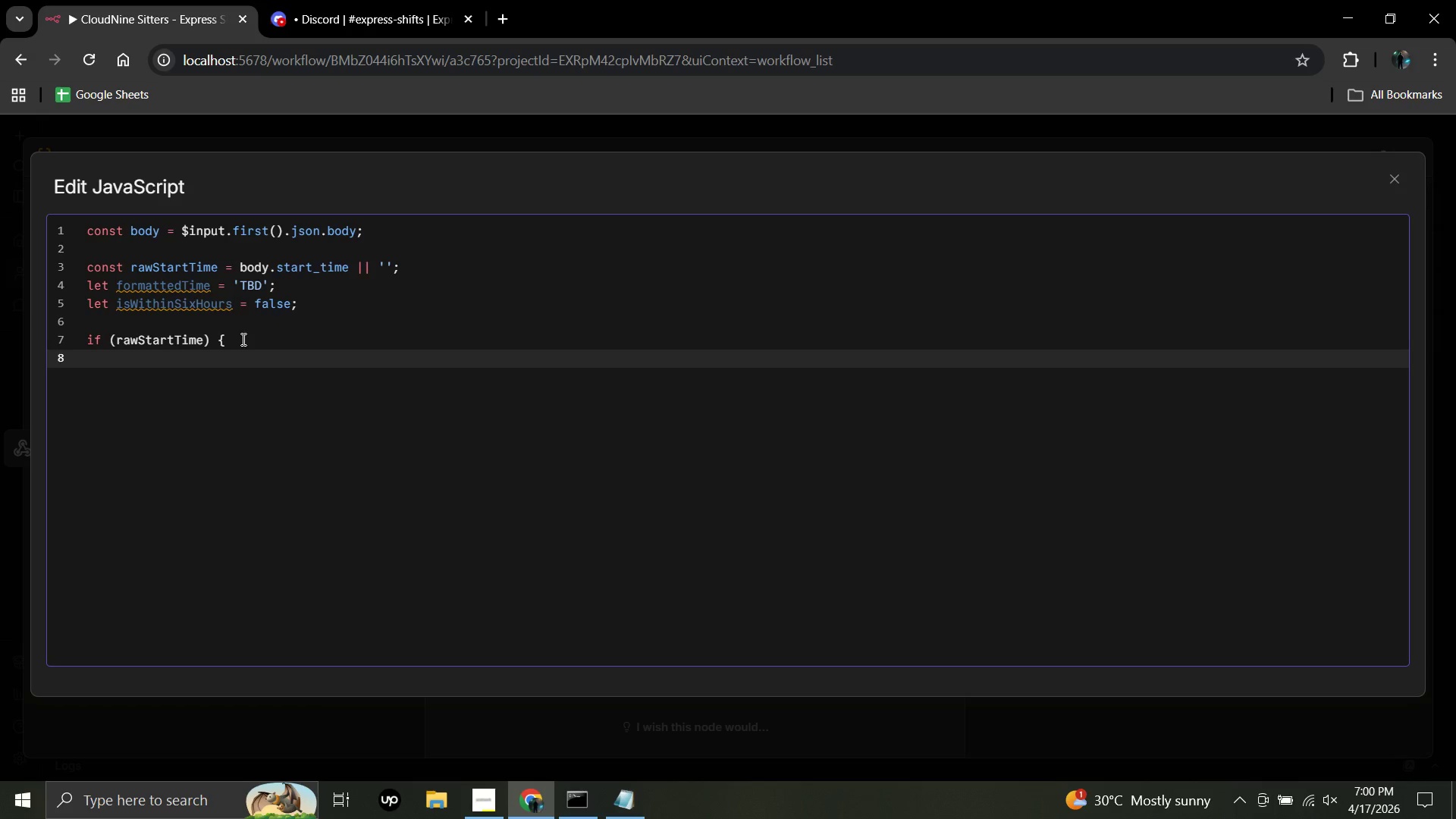 
type(const d = new Date()
 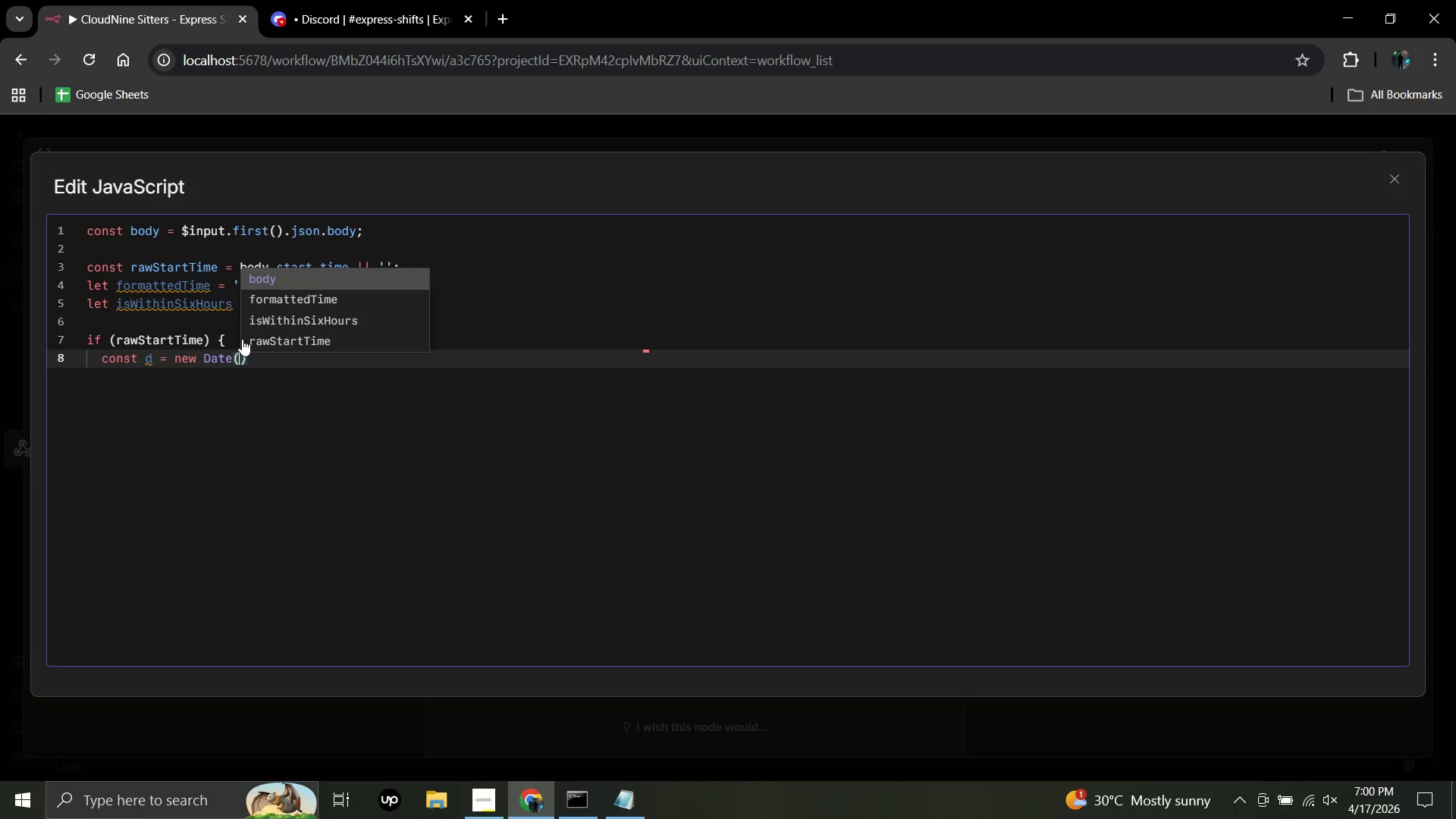 
type(raw)
 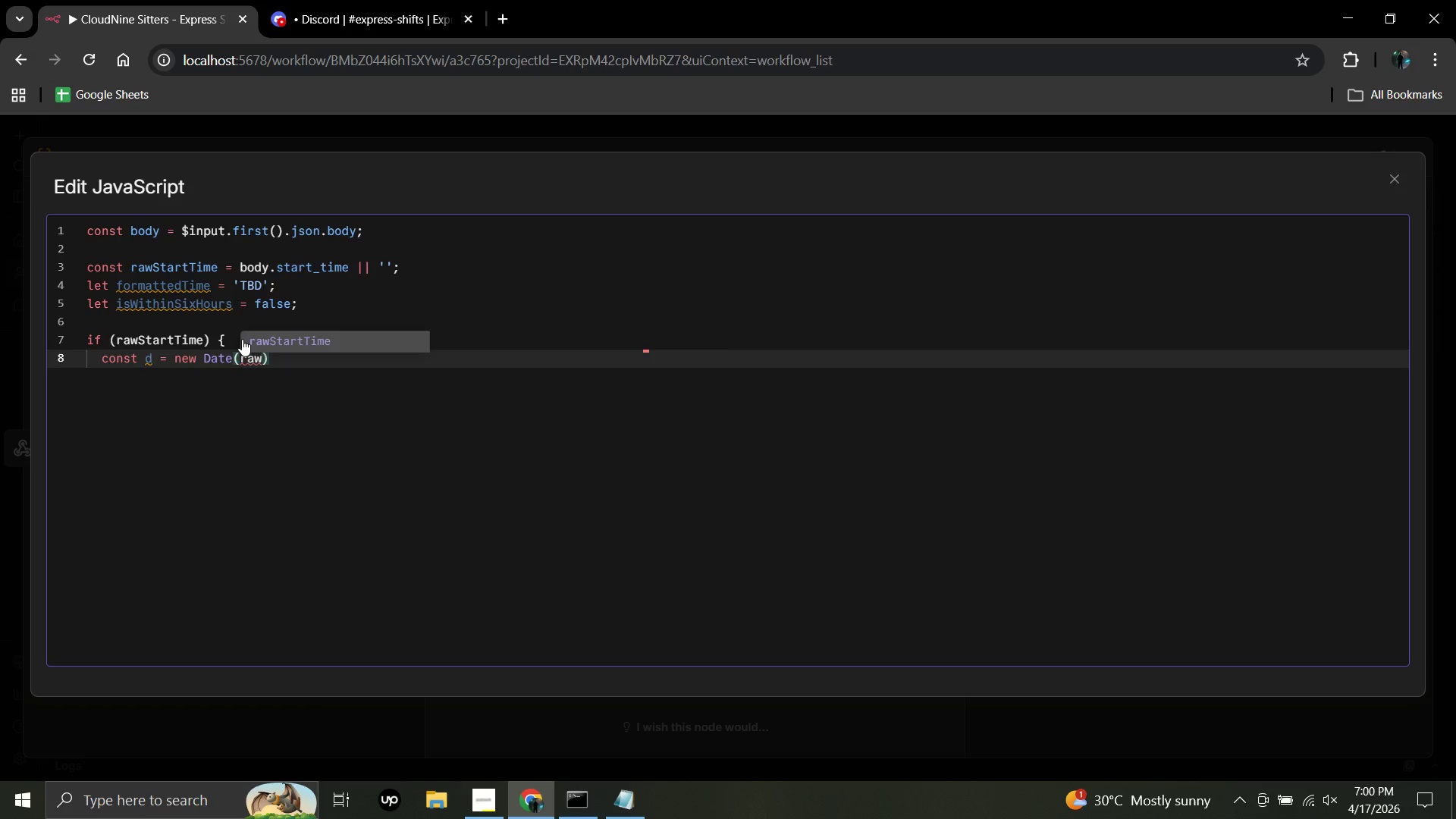 
type(StartTimr)
key(Backspace)
type(e)
 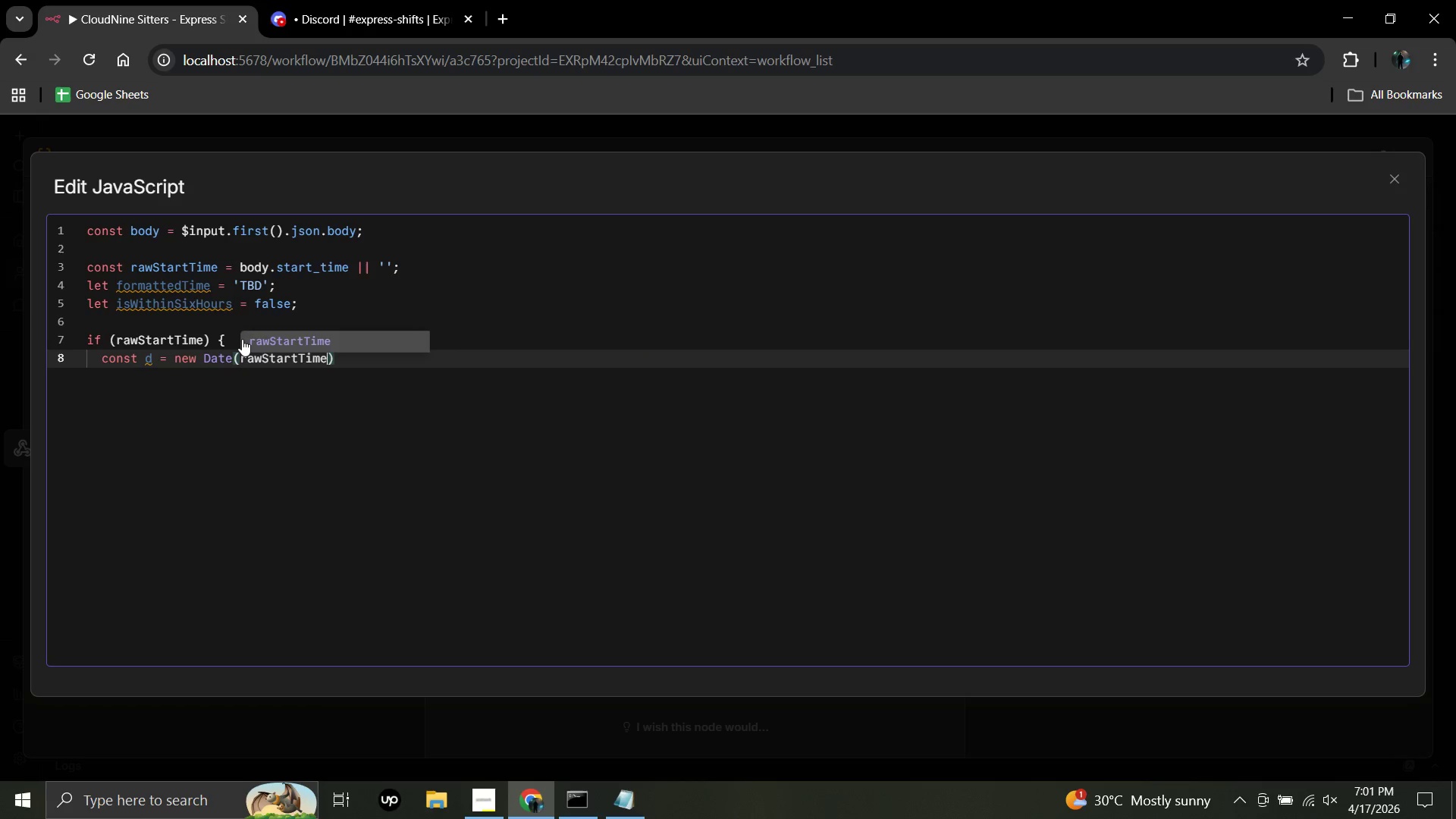 
wait(5.59)
 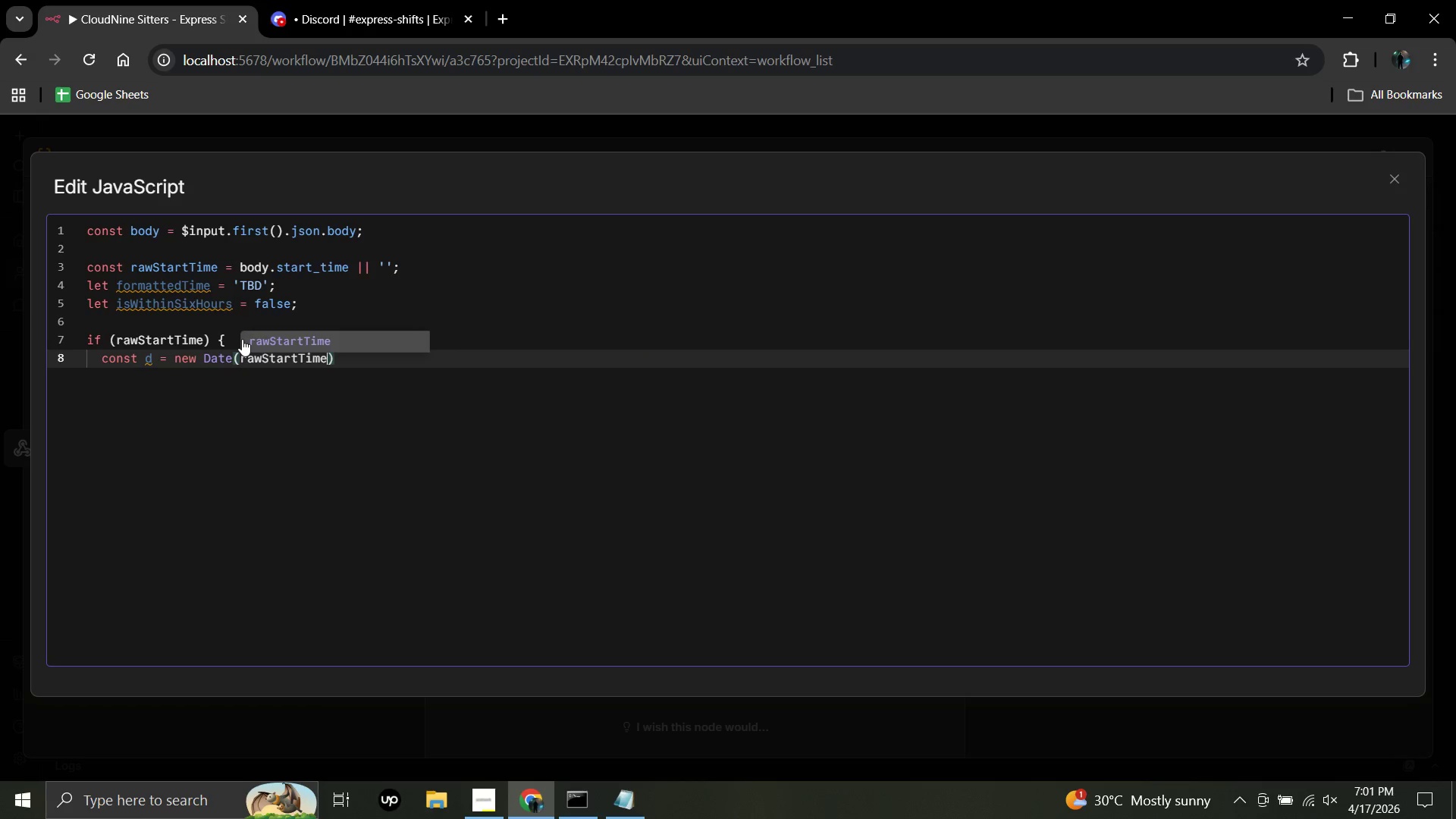 
left_click([337, 352])
 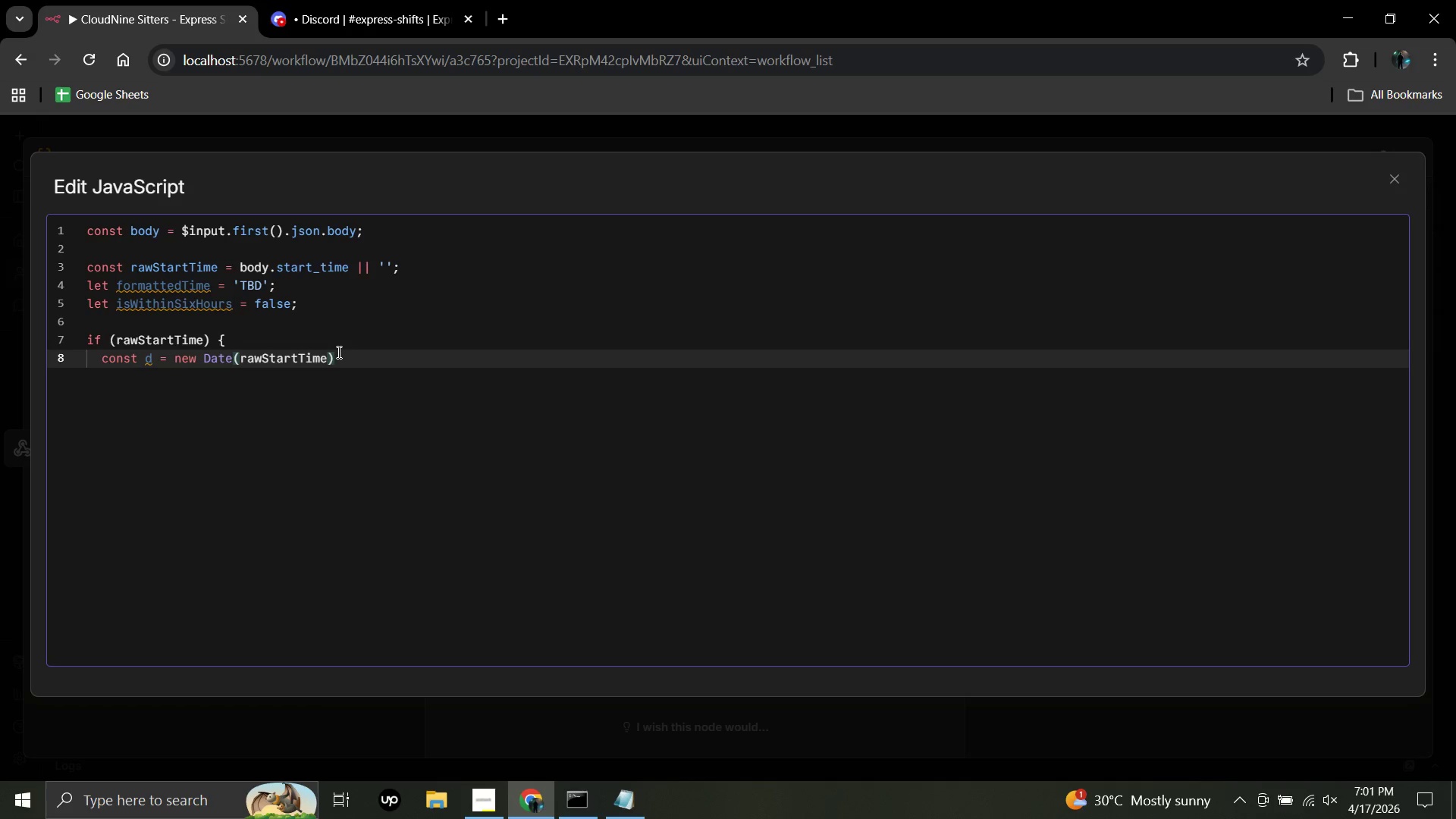 
left_click([337, 352])
 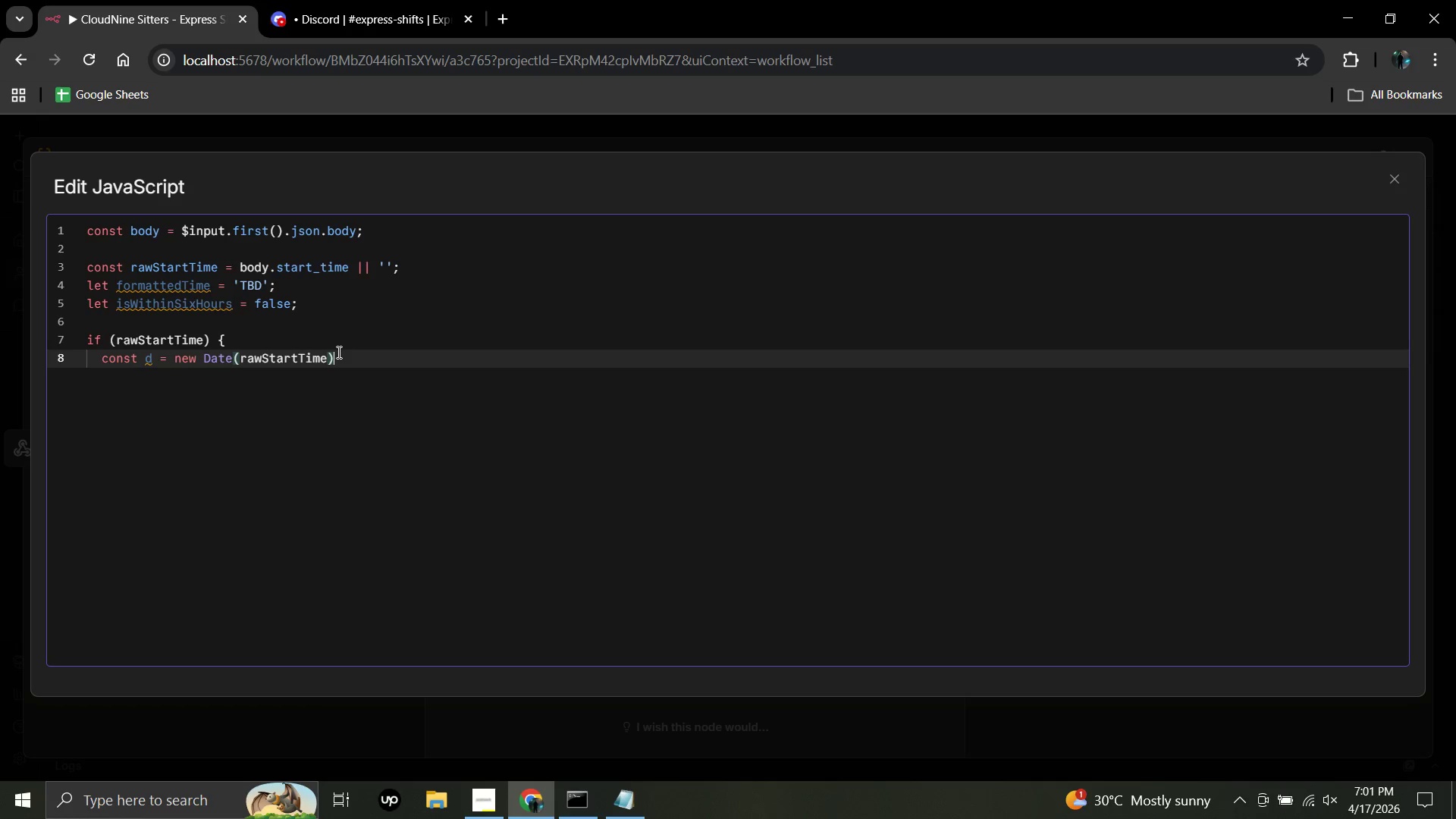 
key(Semicolon)
 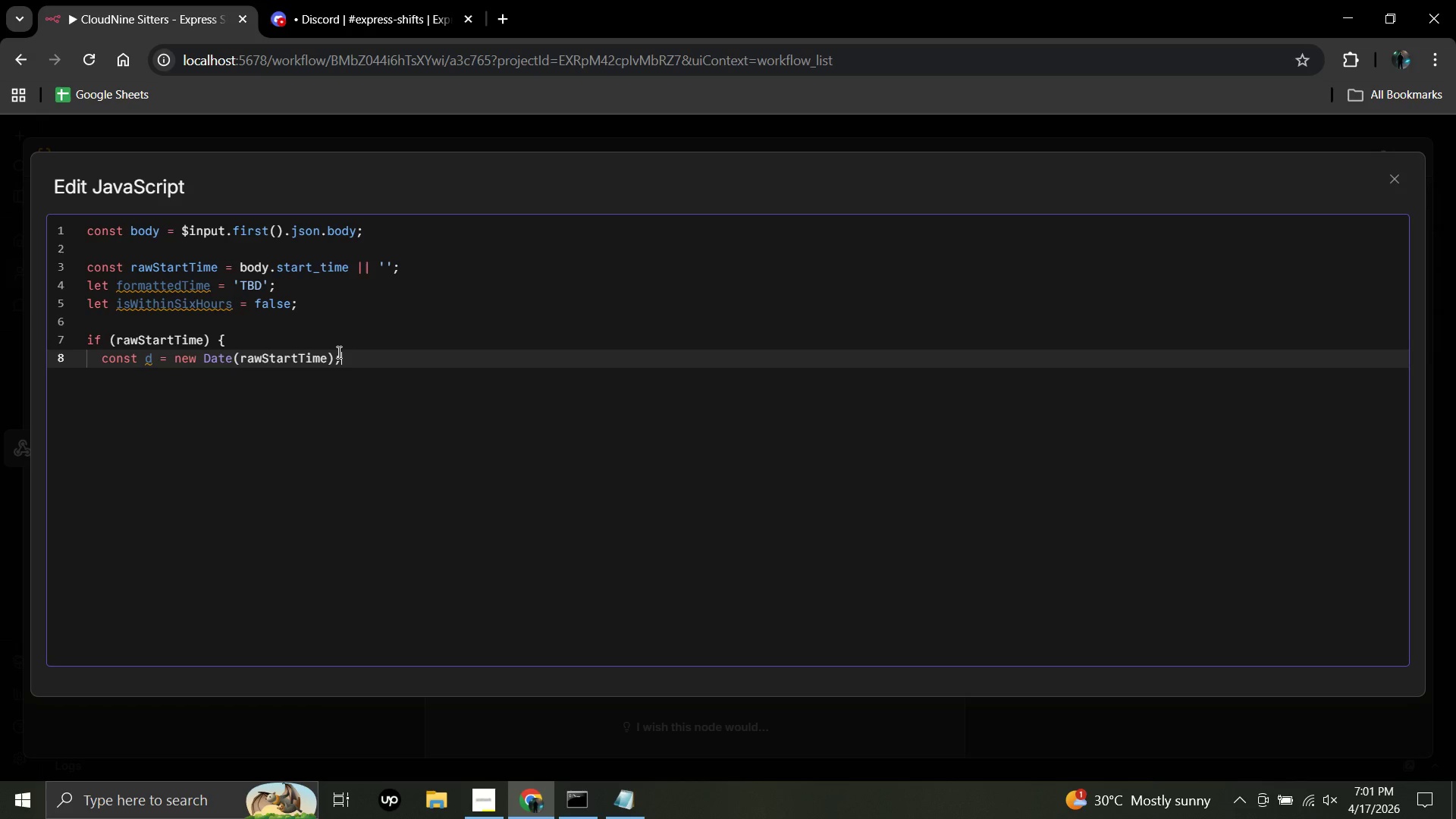 
key(Enter)
 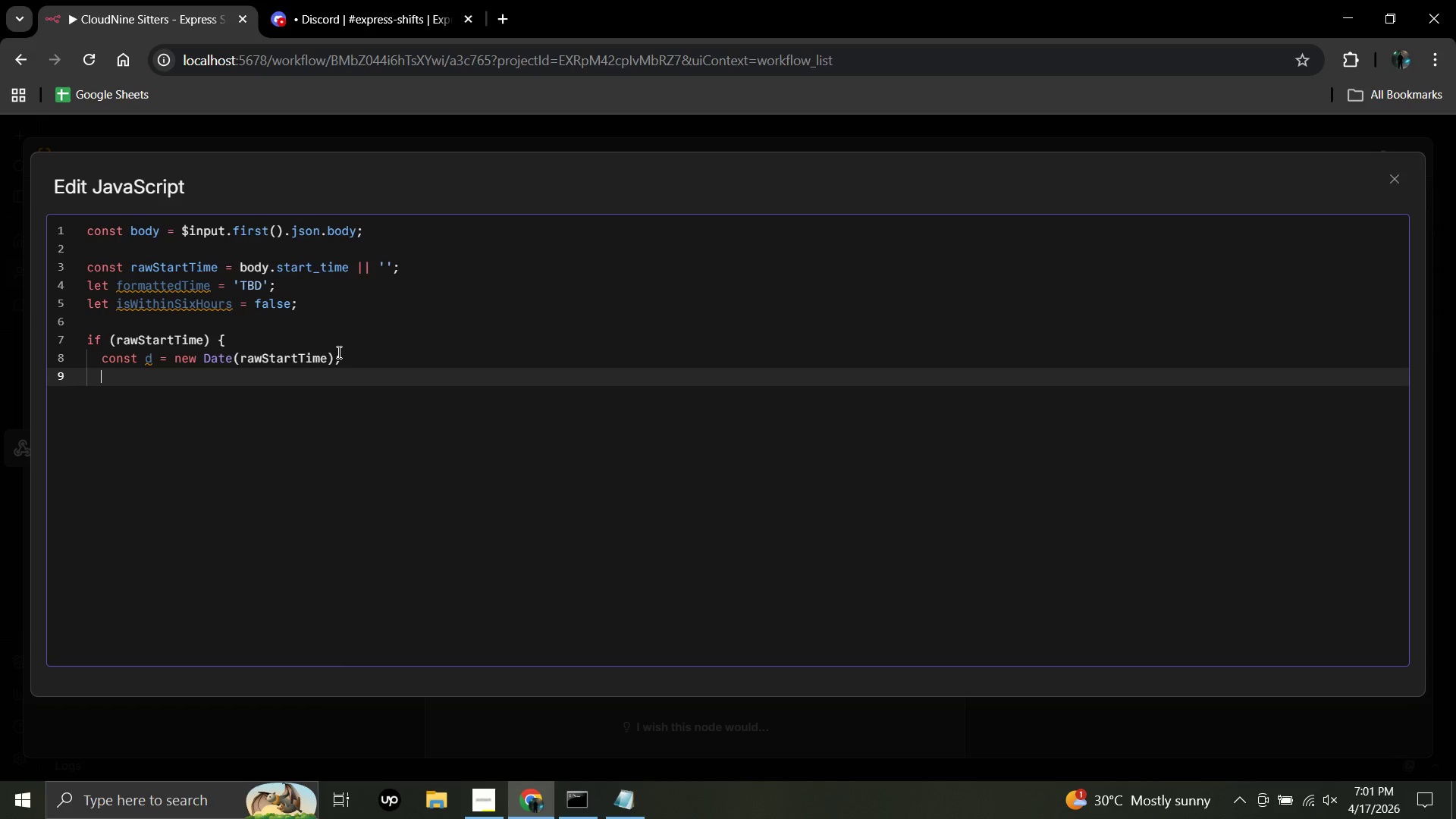 
wait(10.12)
 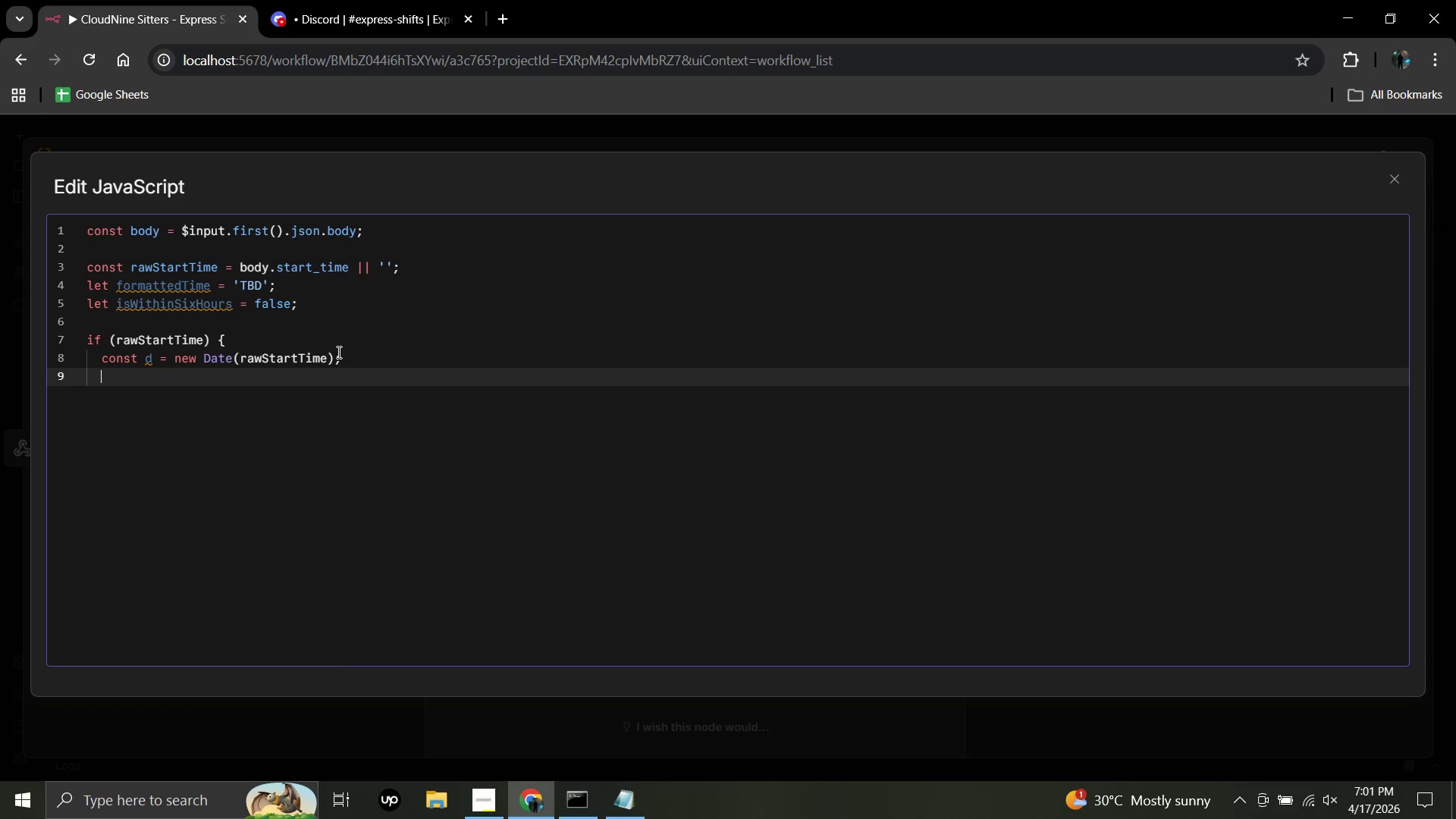 
type(if ()
 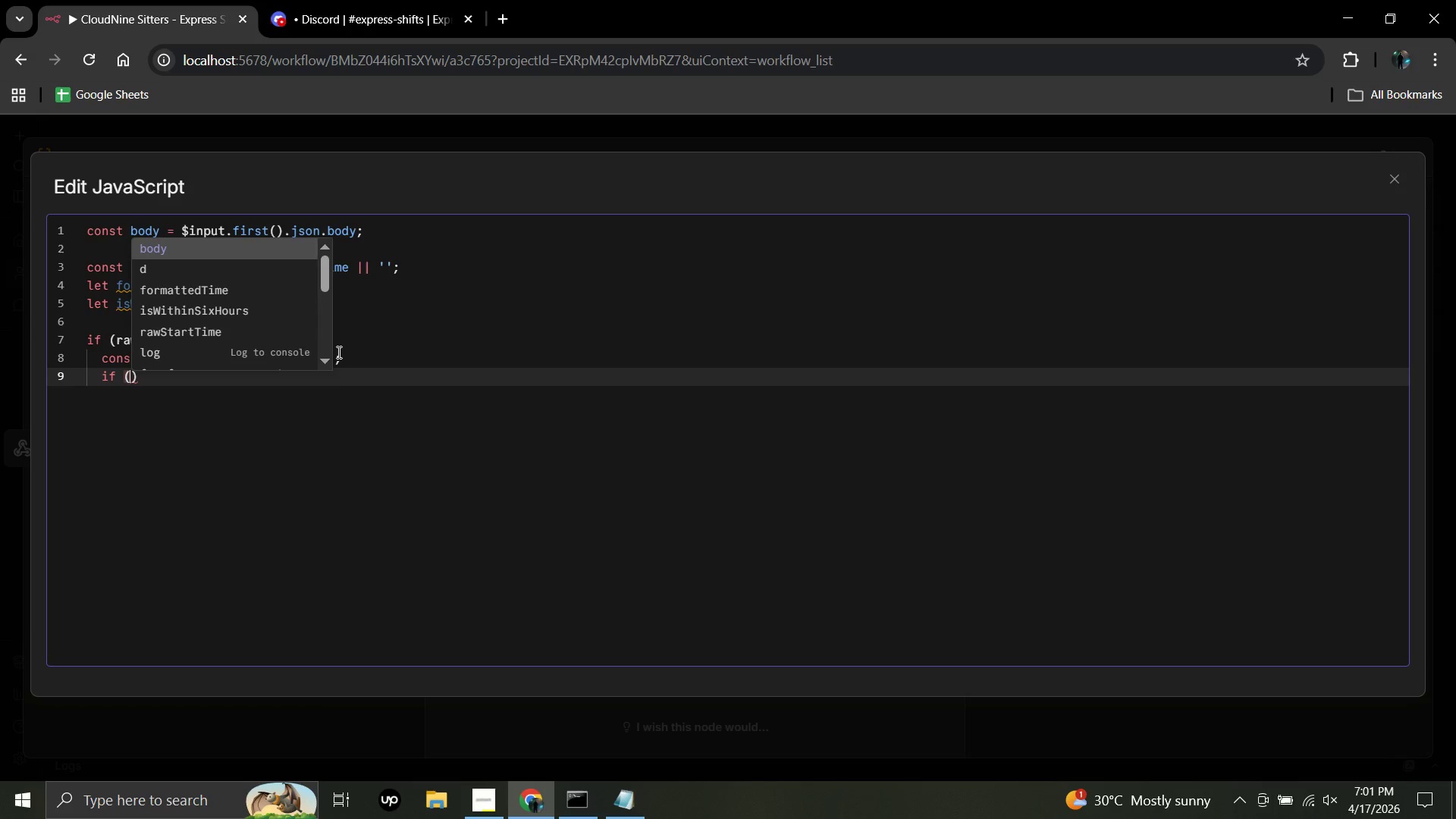 
wait(5.69)
 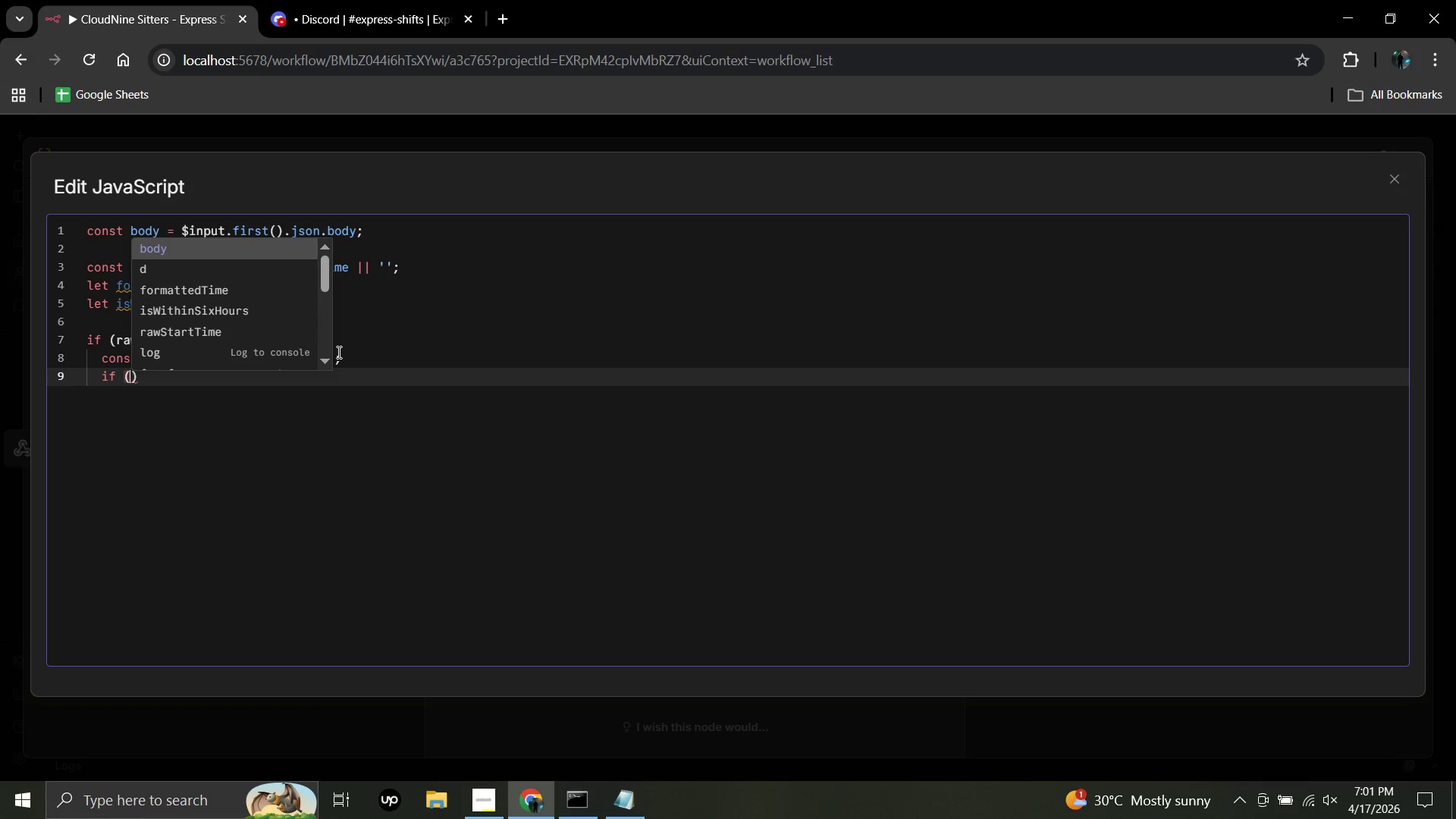 
type(raw)
 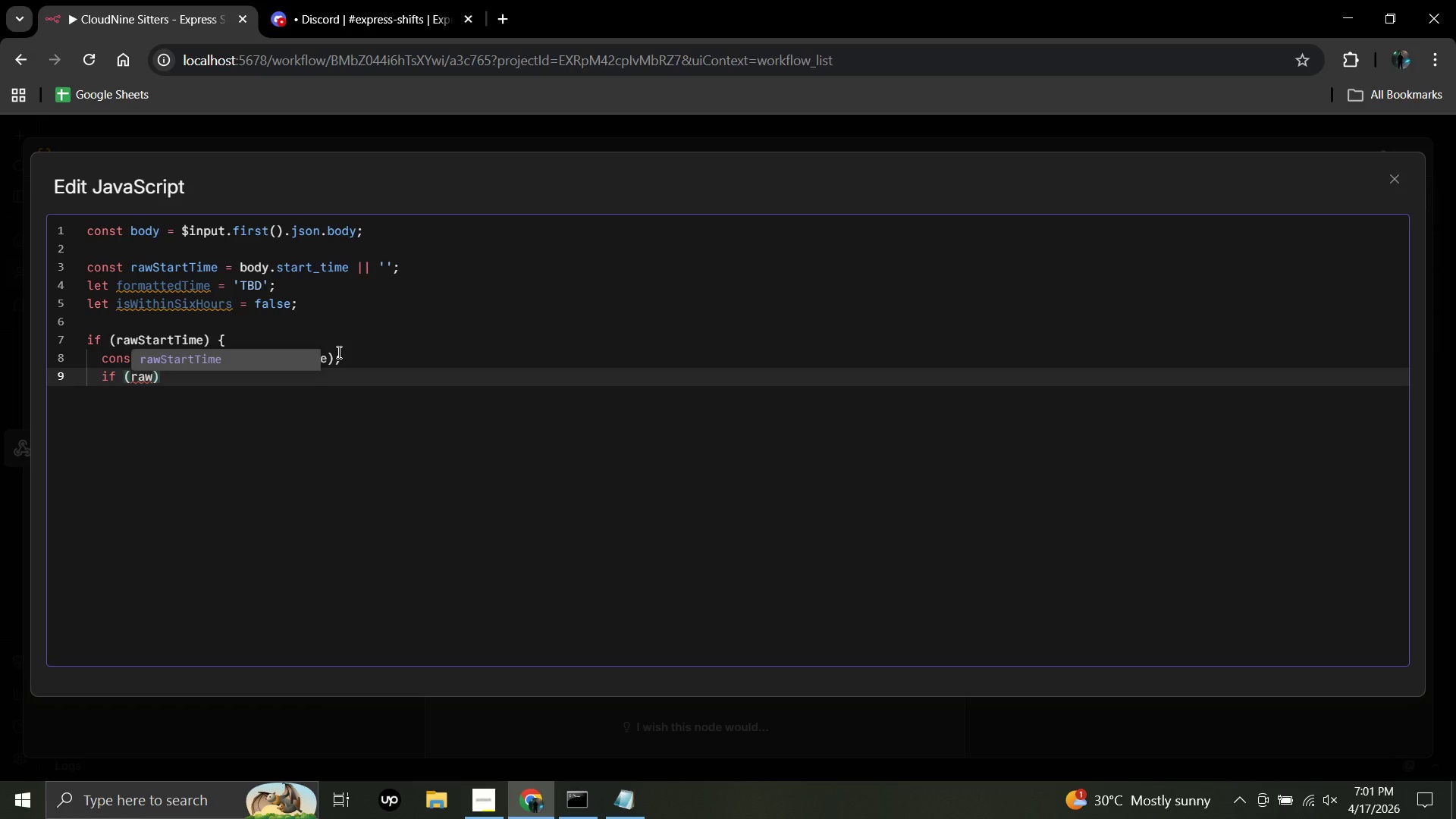 
wait(6.47)
 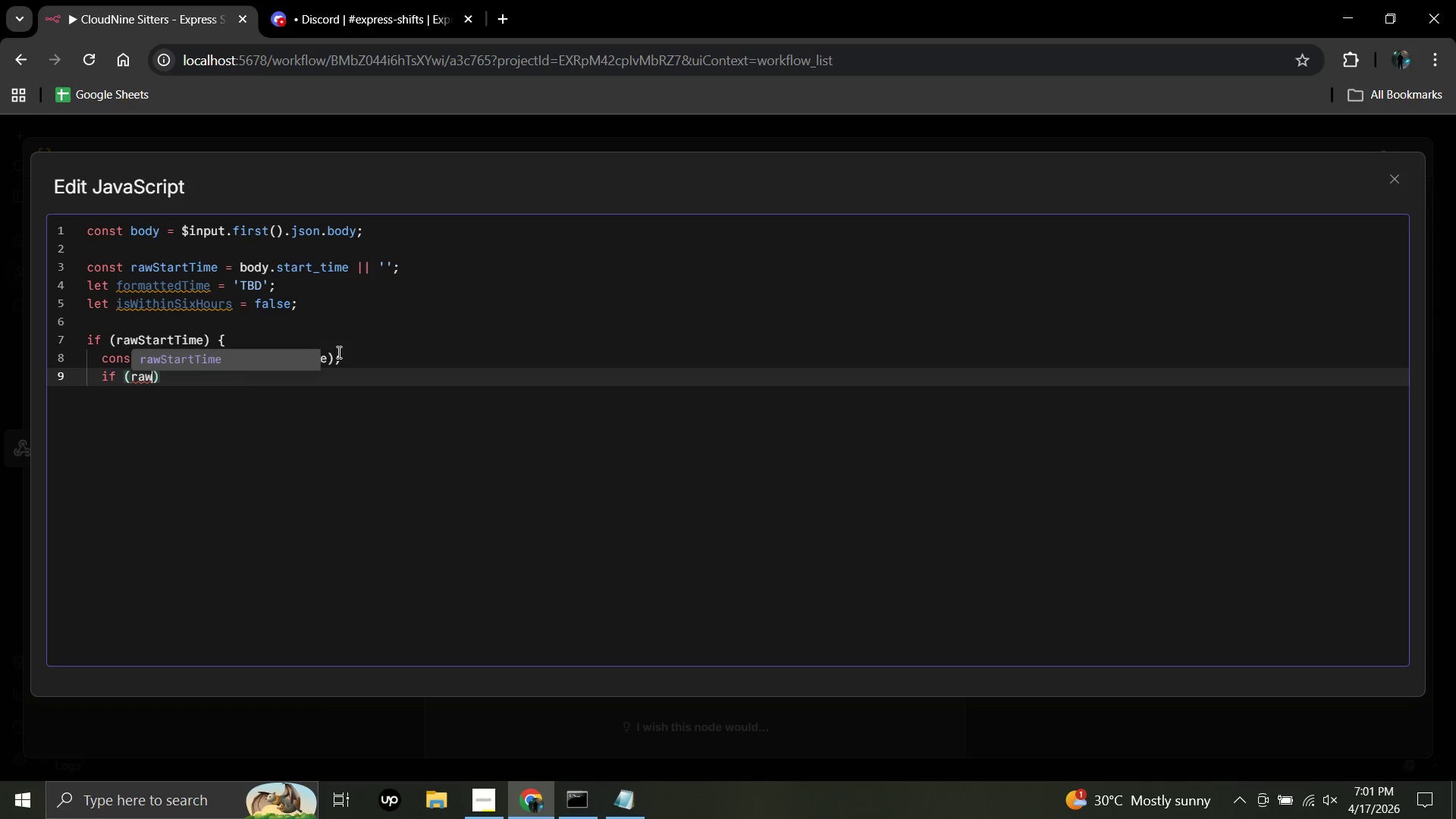 
type(Start)
 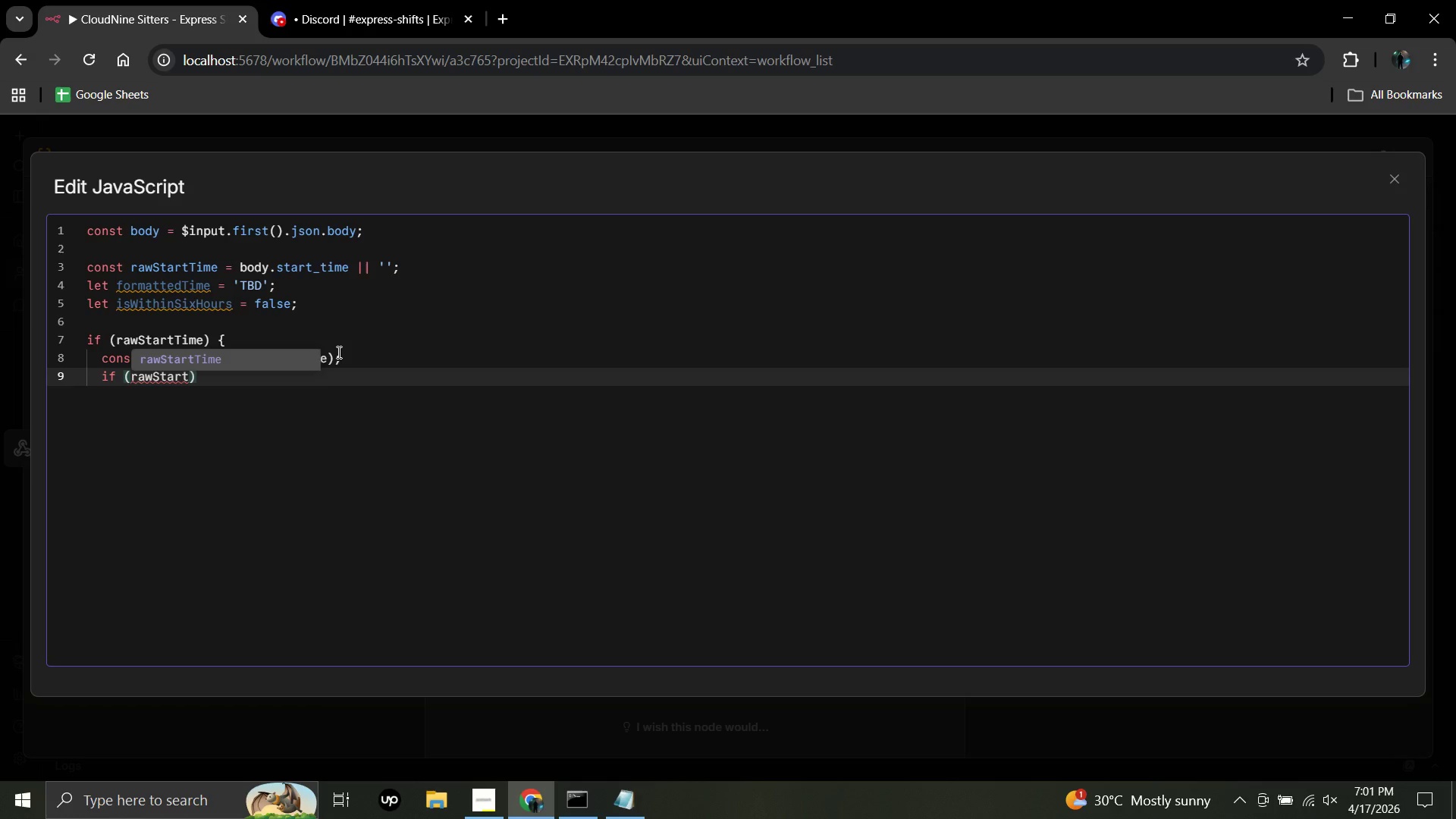 
type(Time)
 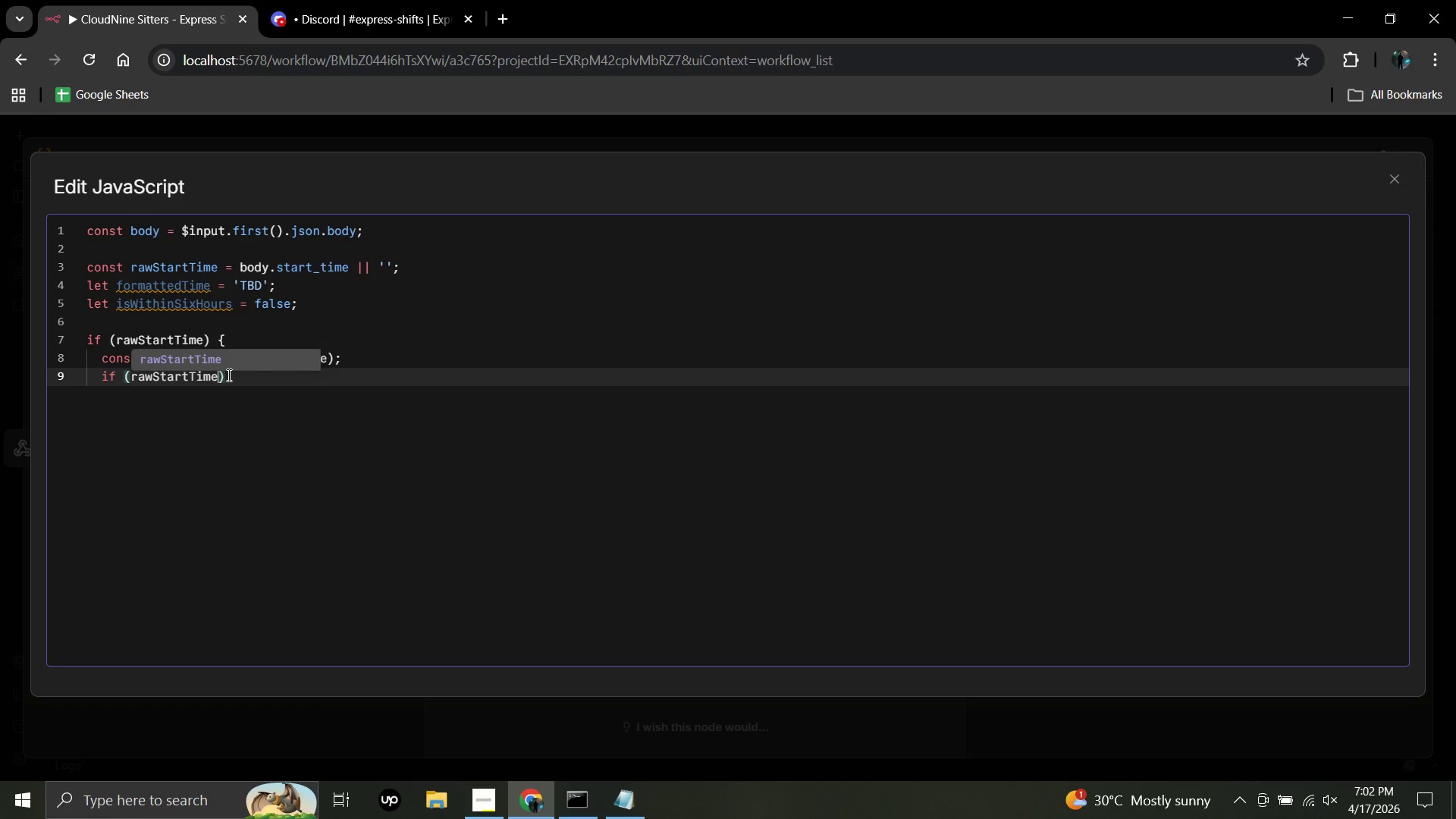 
wait(16.11)
 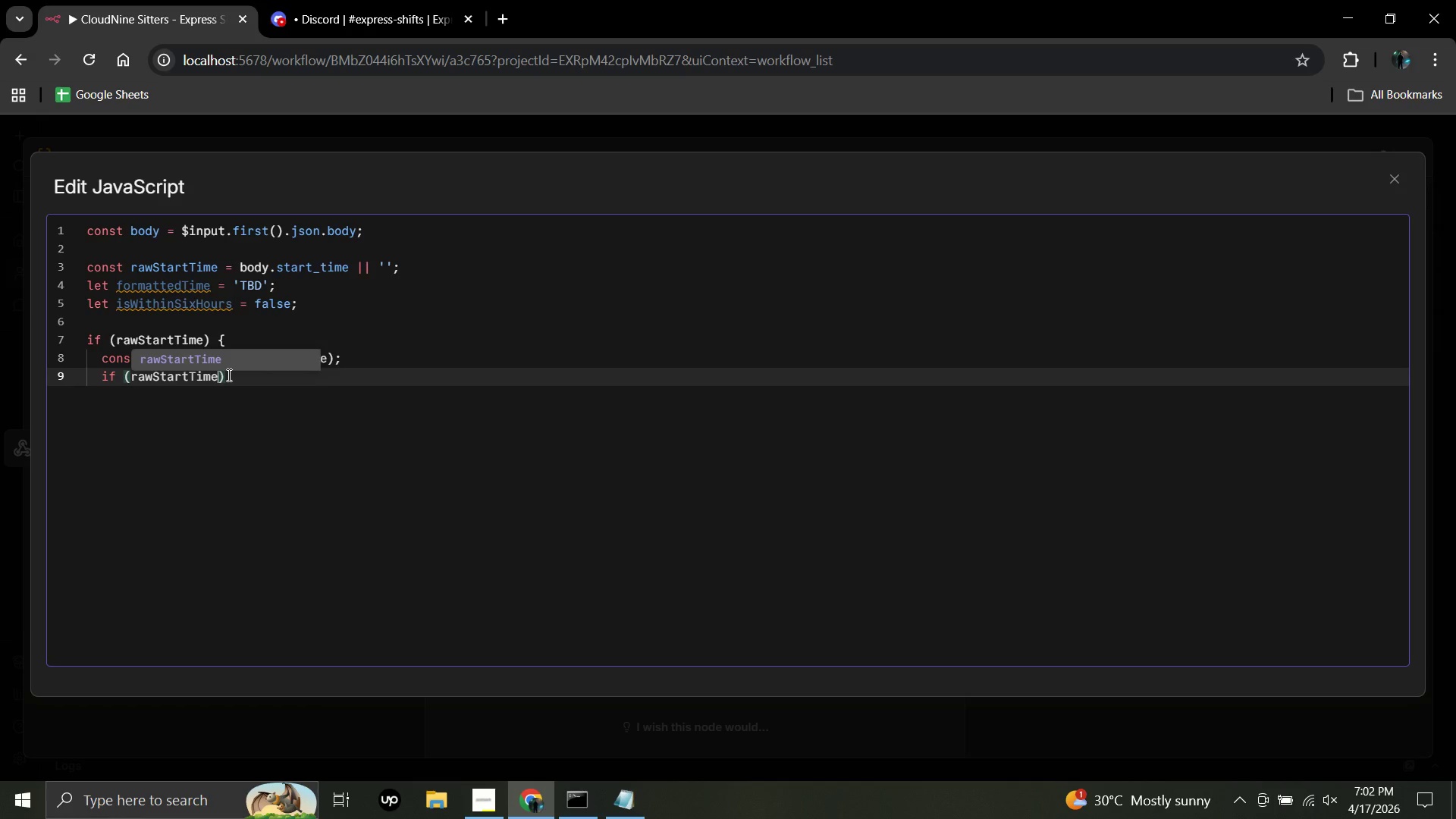 
key(Backspace)
 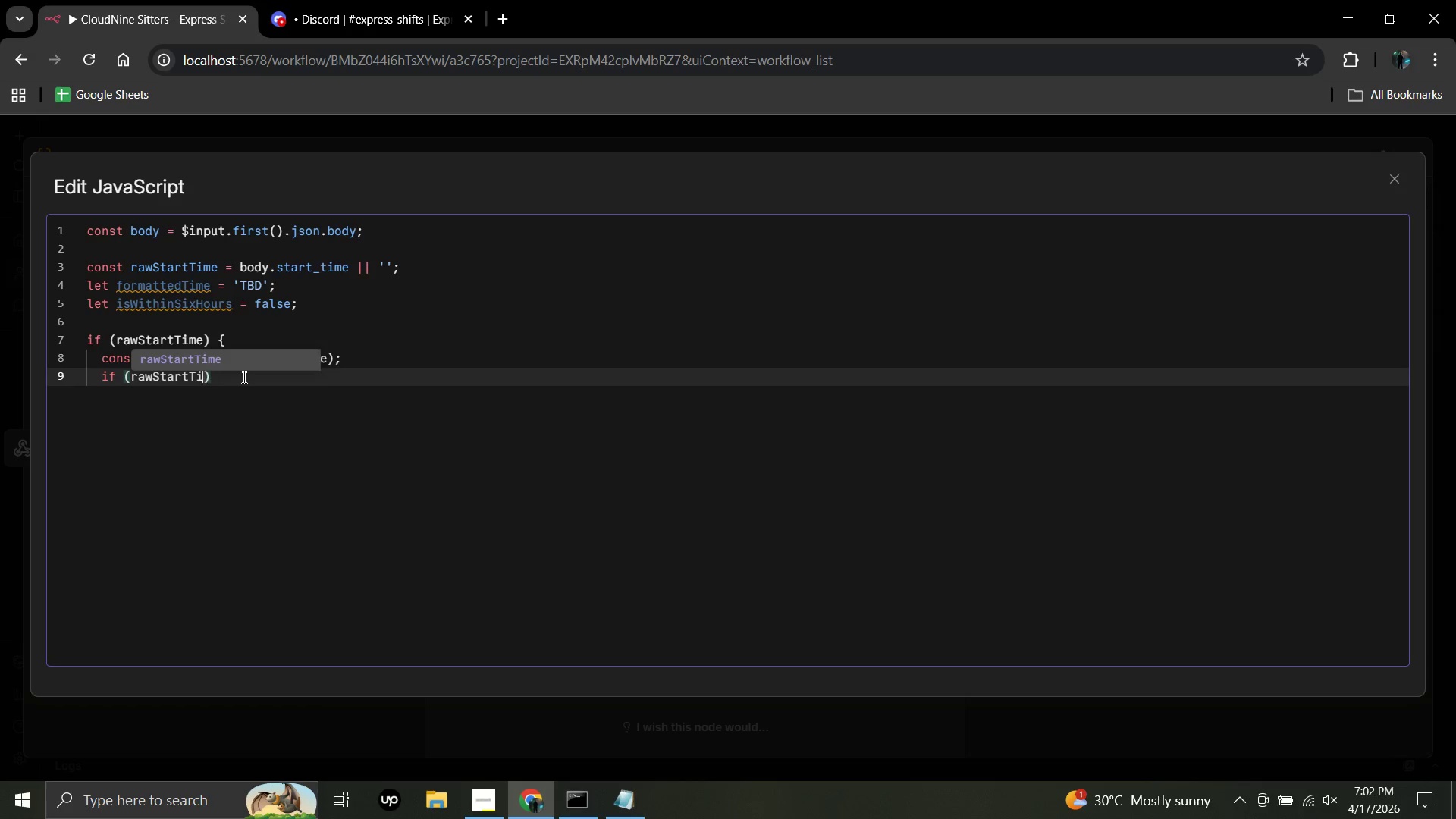 
key(Backspace)
 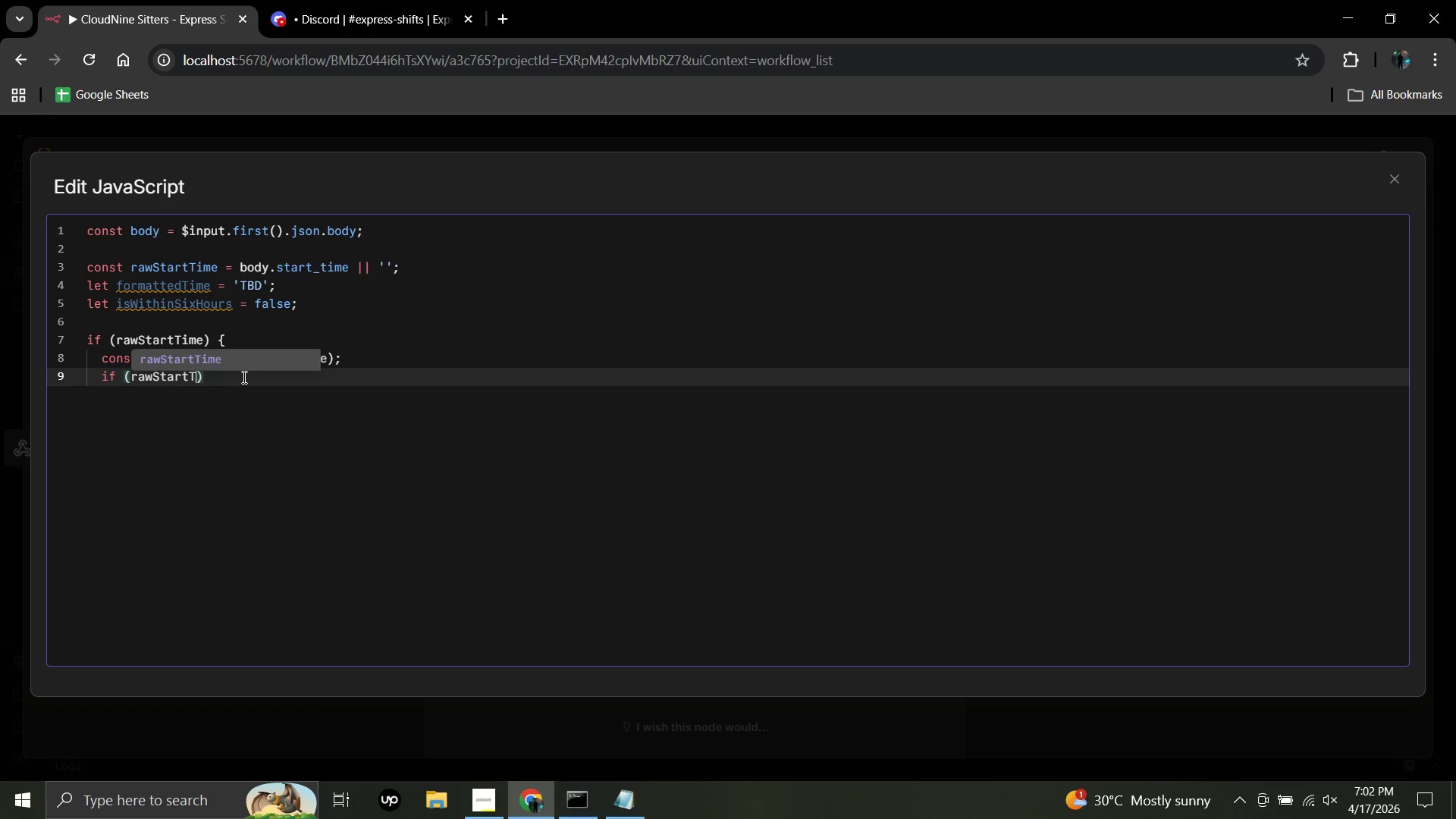 
key(Backspace)
 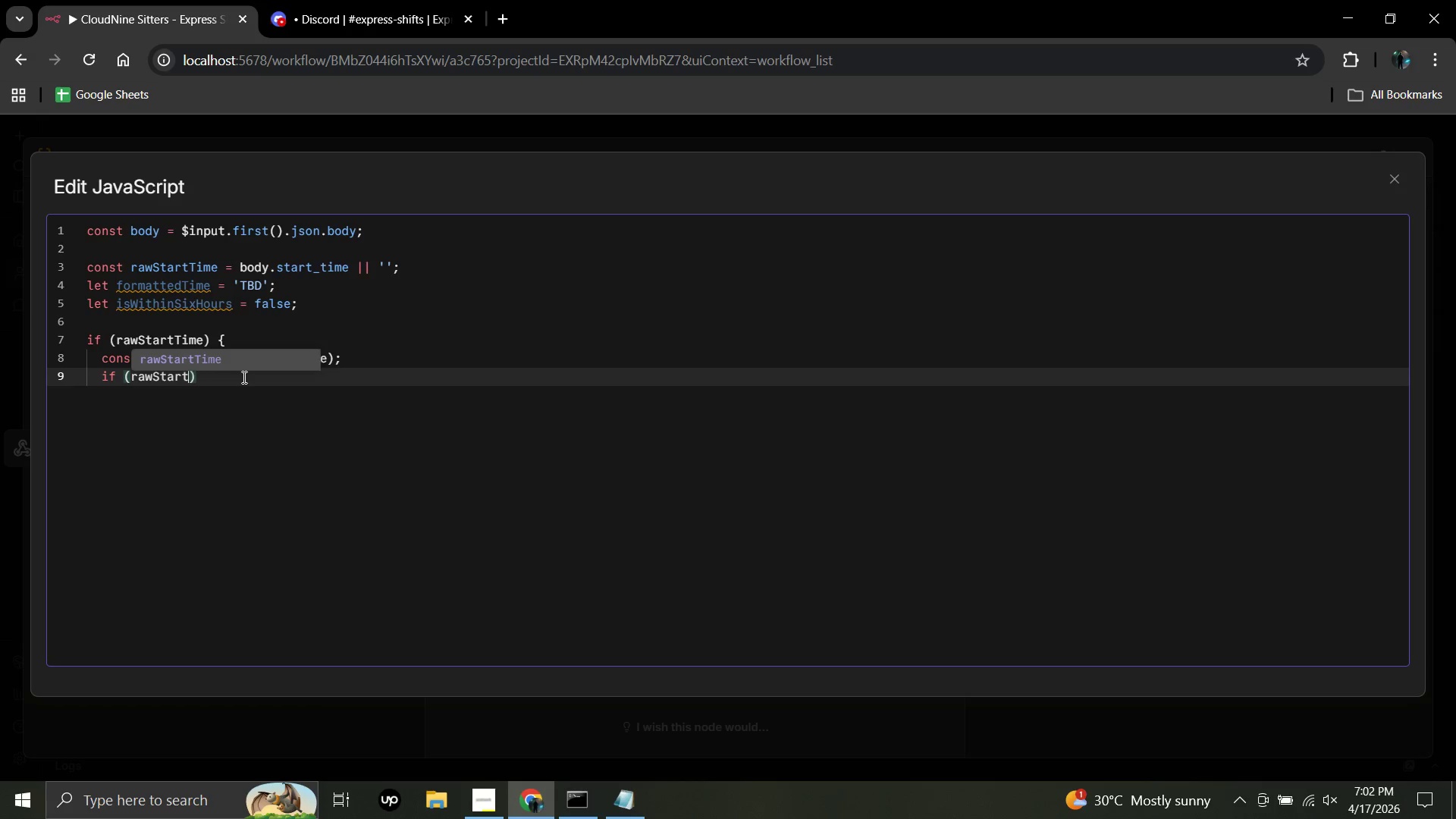 
key(Backspace)
 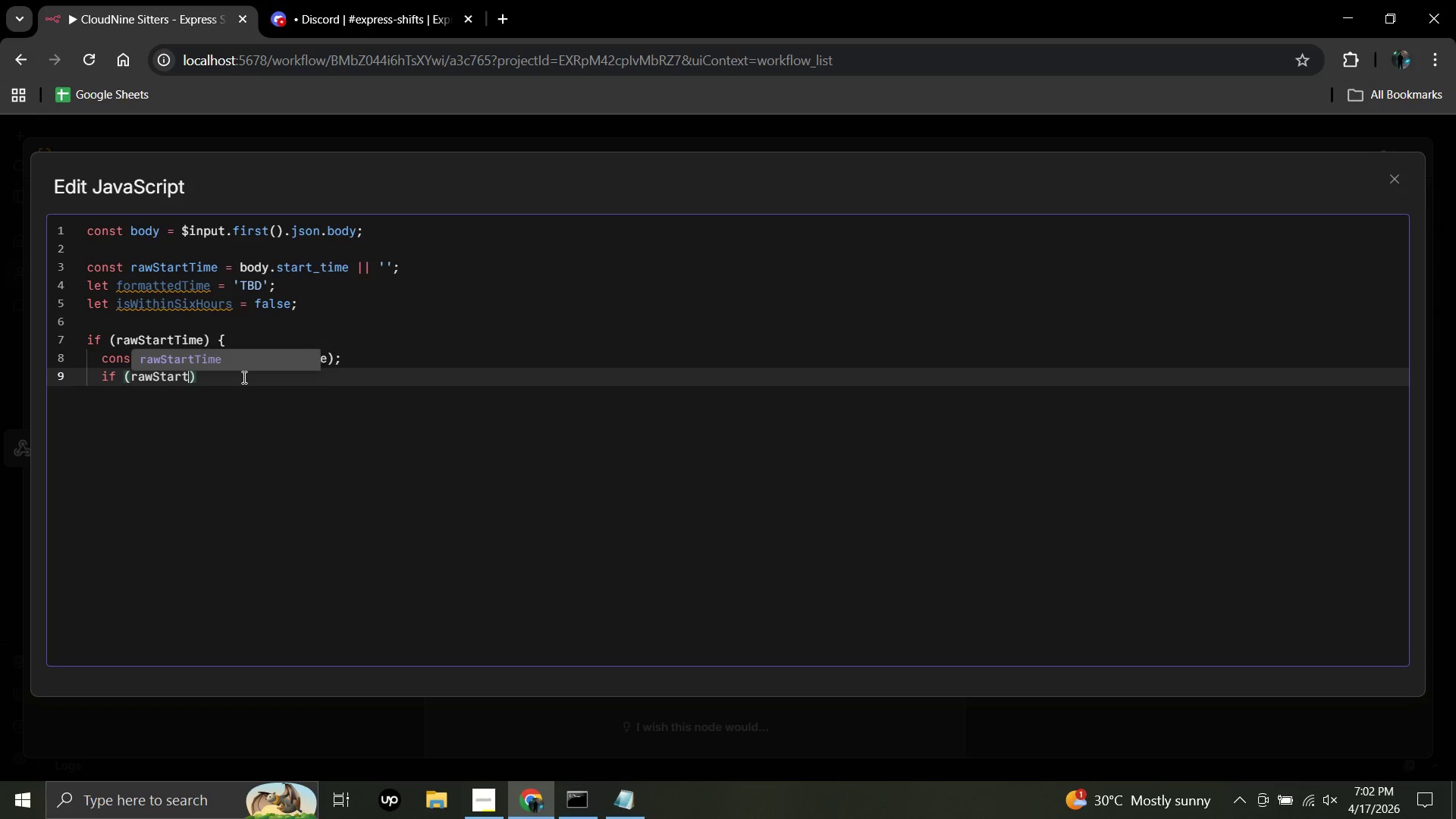 
key(Backspace)
 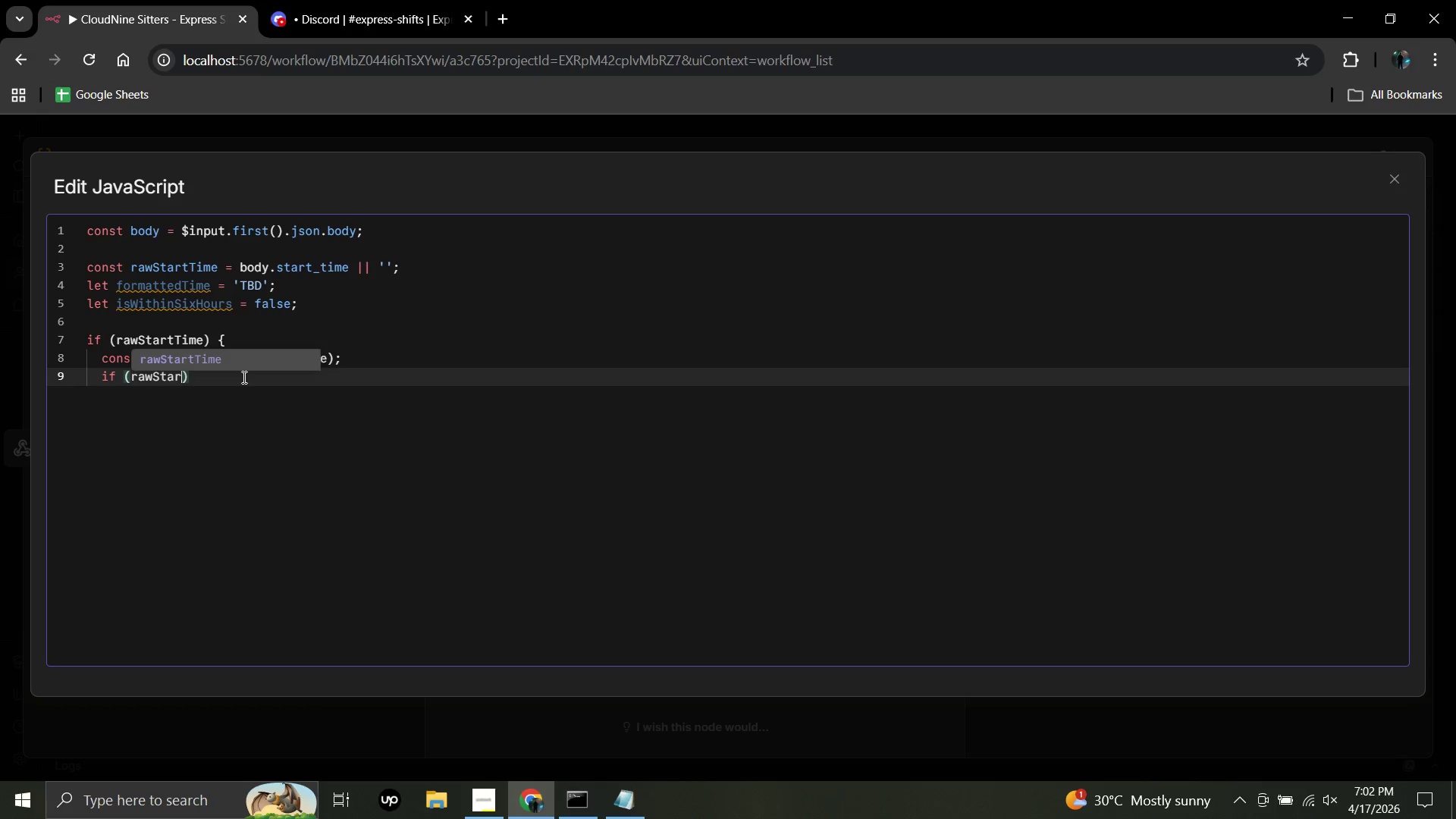 
key(Backspace)
 